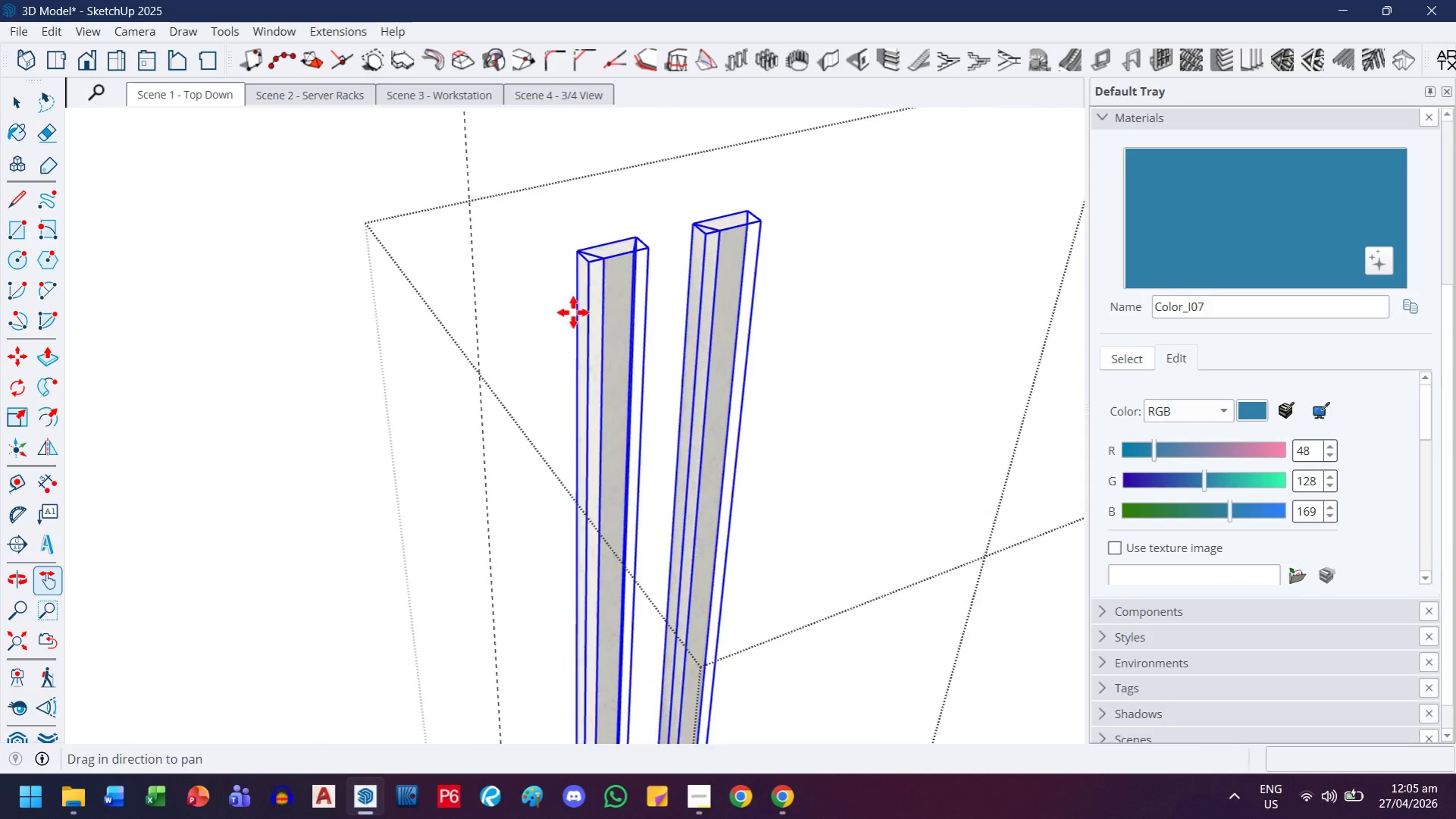 
left_click([581, 248])
 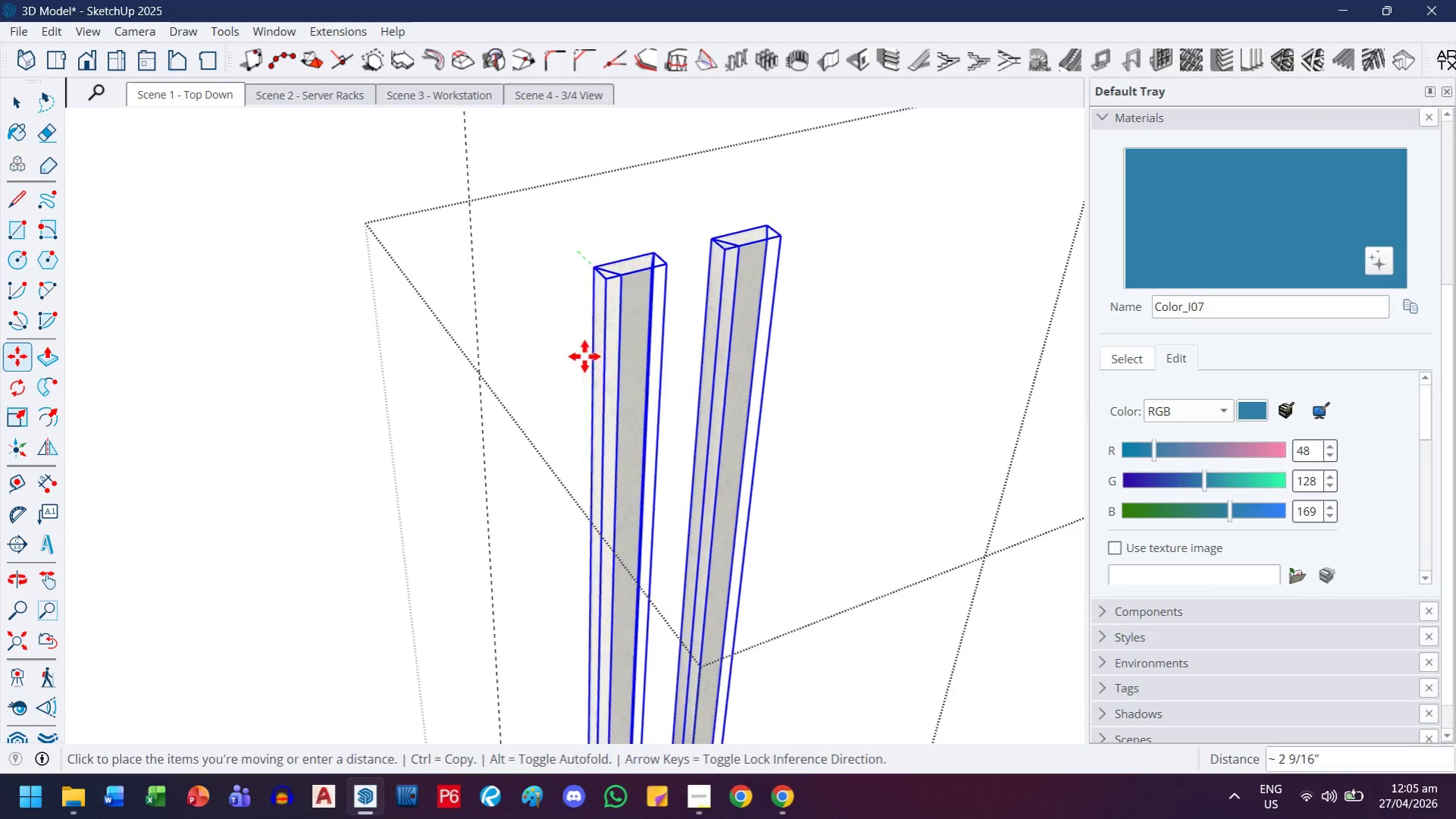 
key(H)
 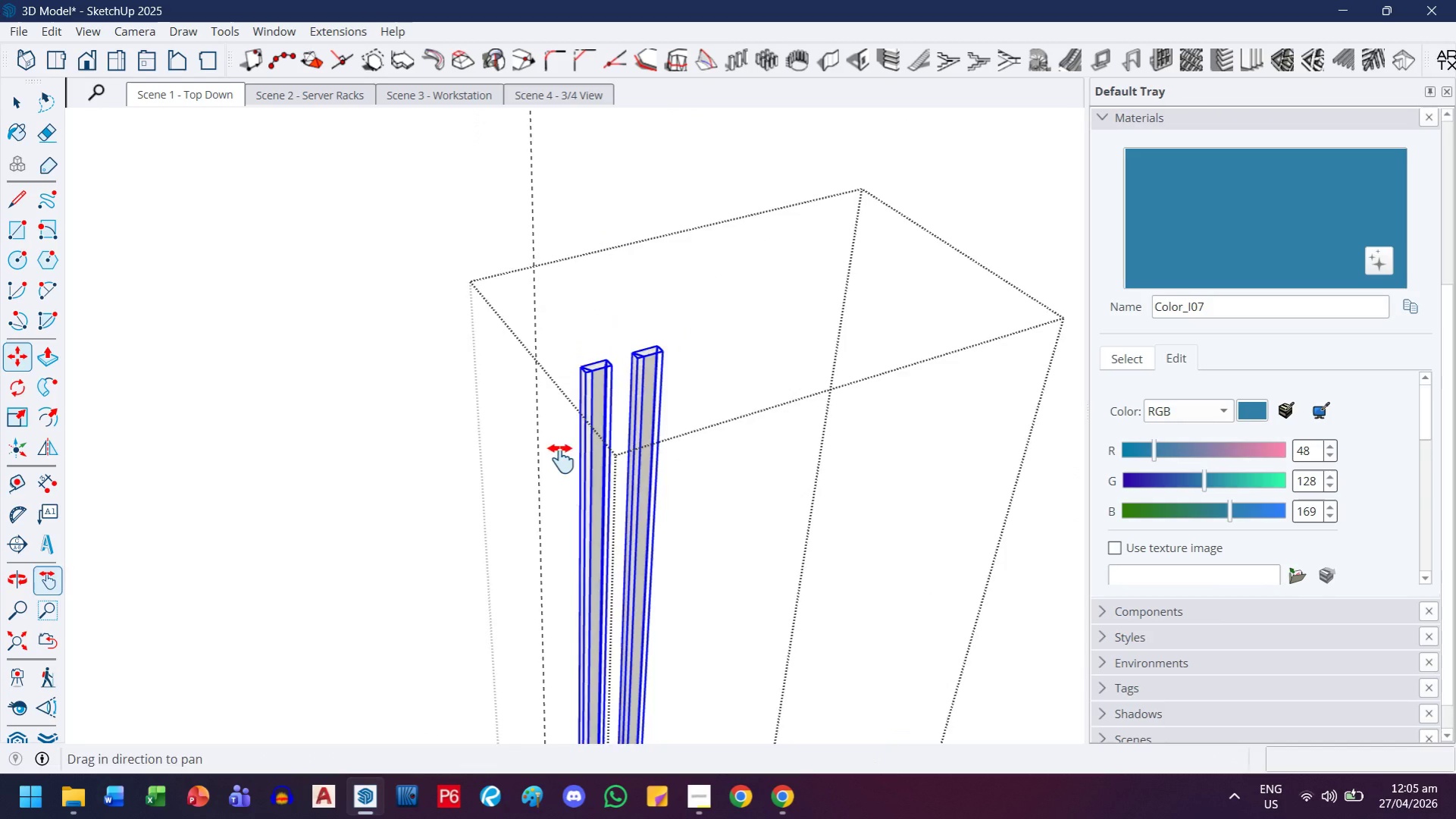 
left_click_drag(start_coordinate=[573, 490], to_coordinate=[517, 127])
 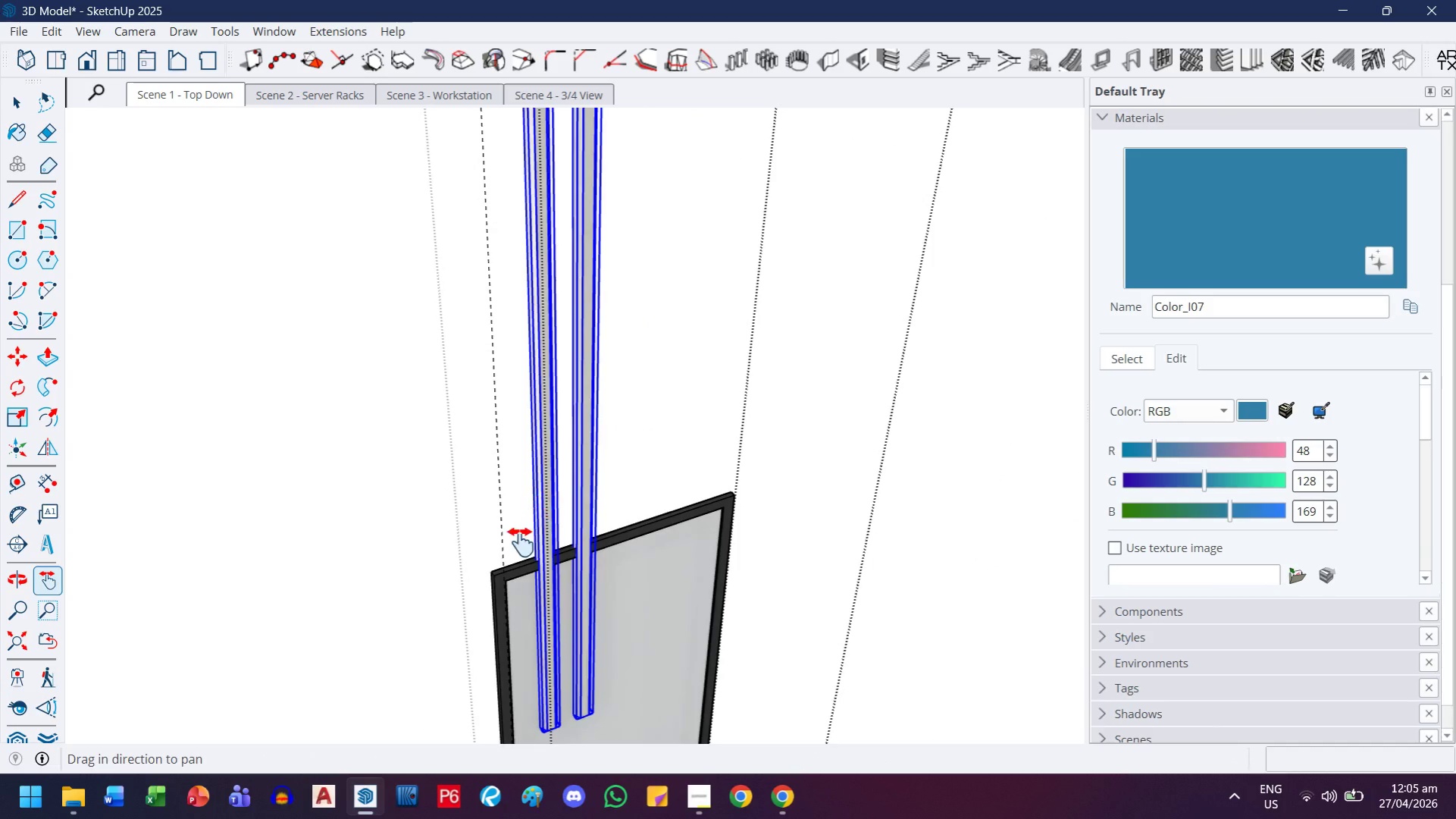 
scroll: coordinate [580, 358], scroll_direction: down, amount: 14.0
 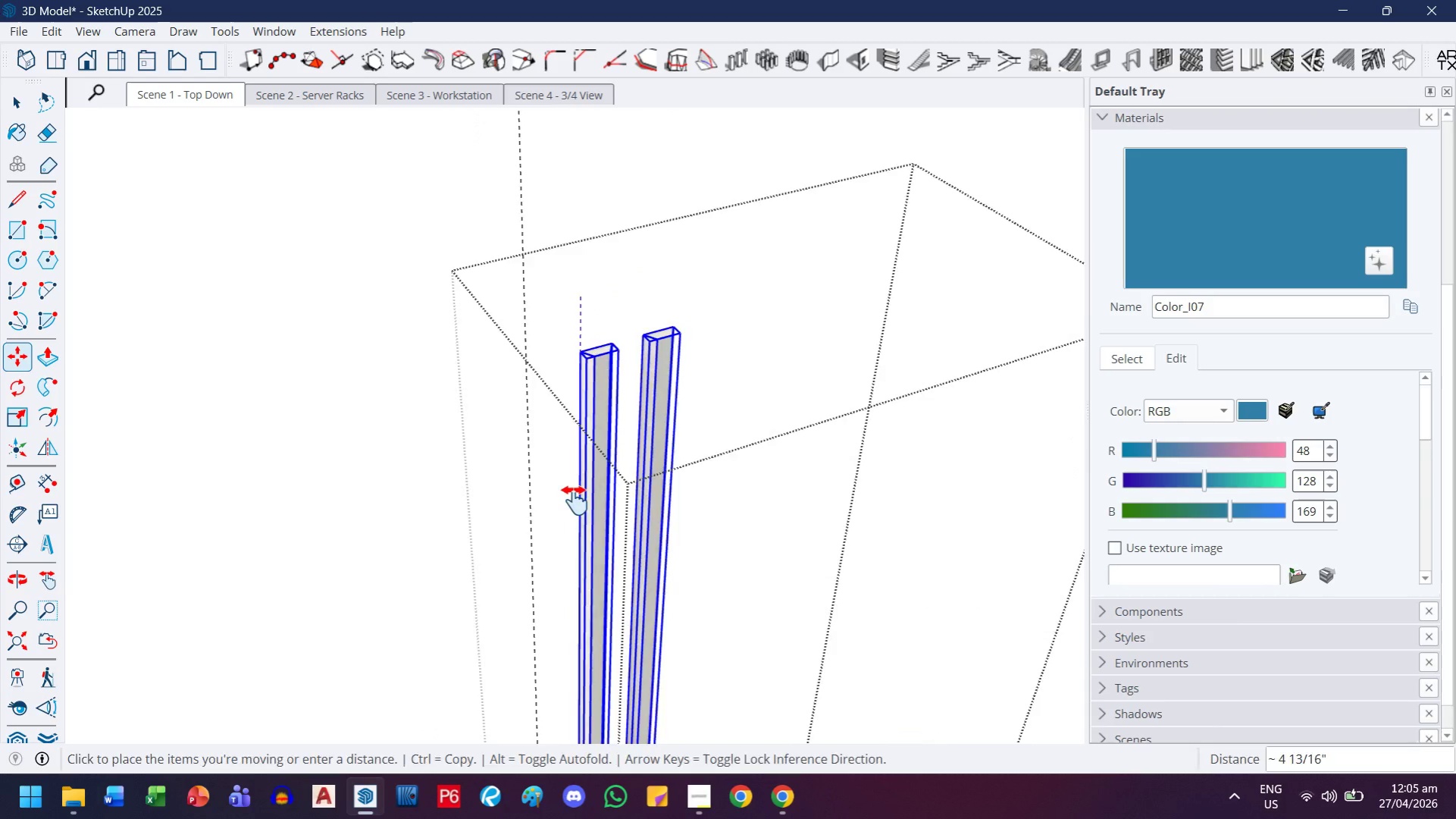 
key(Escape)
 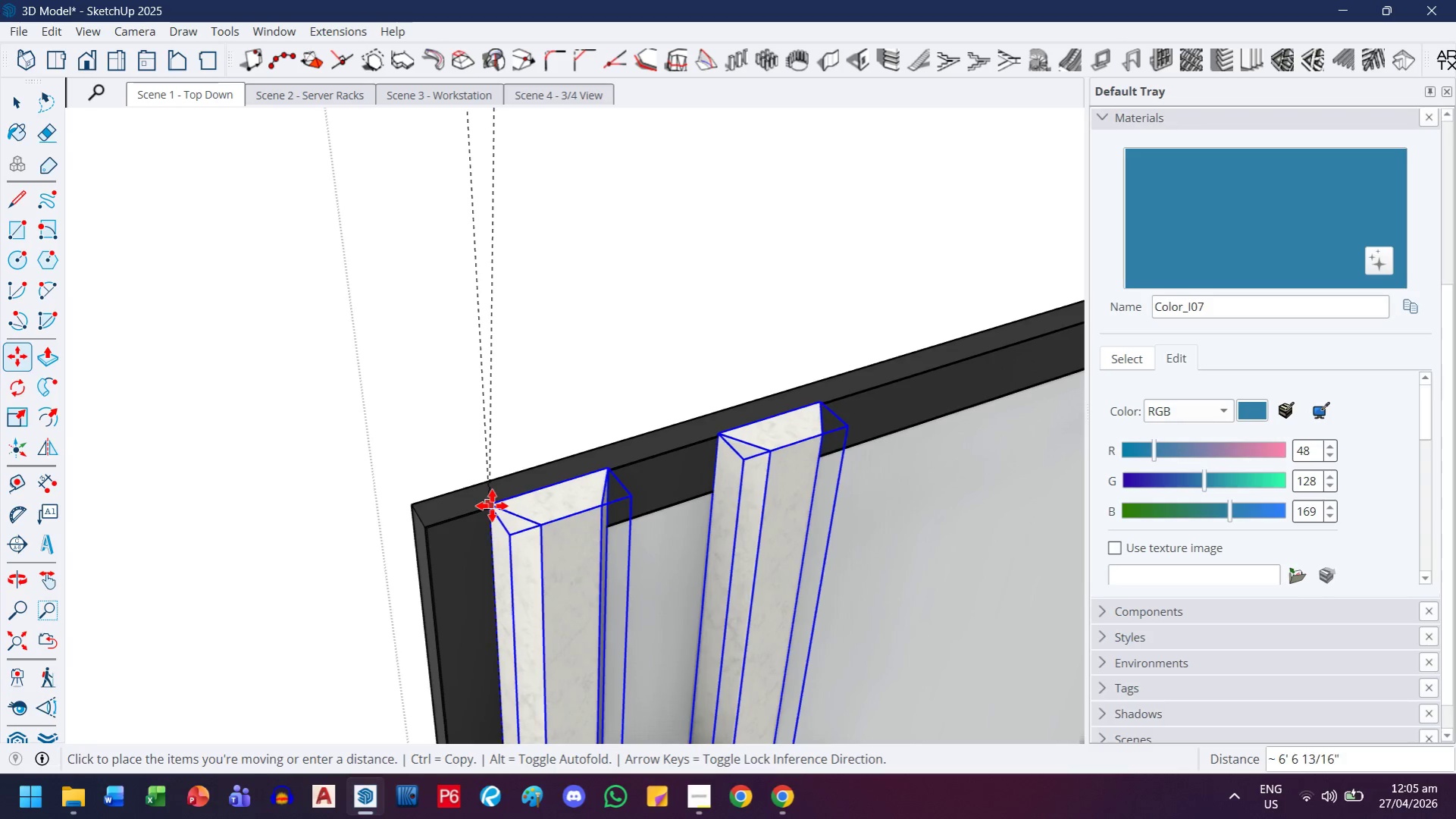 
scroll: coordinate [519, 583], scroll_direction: up, amount: 17.0
 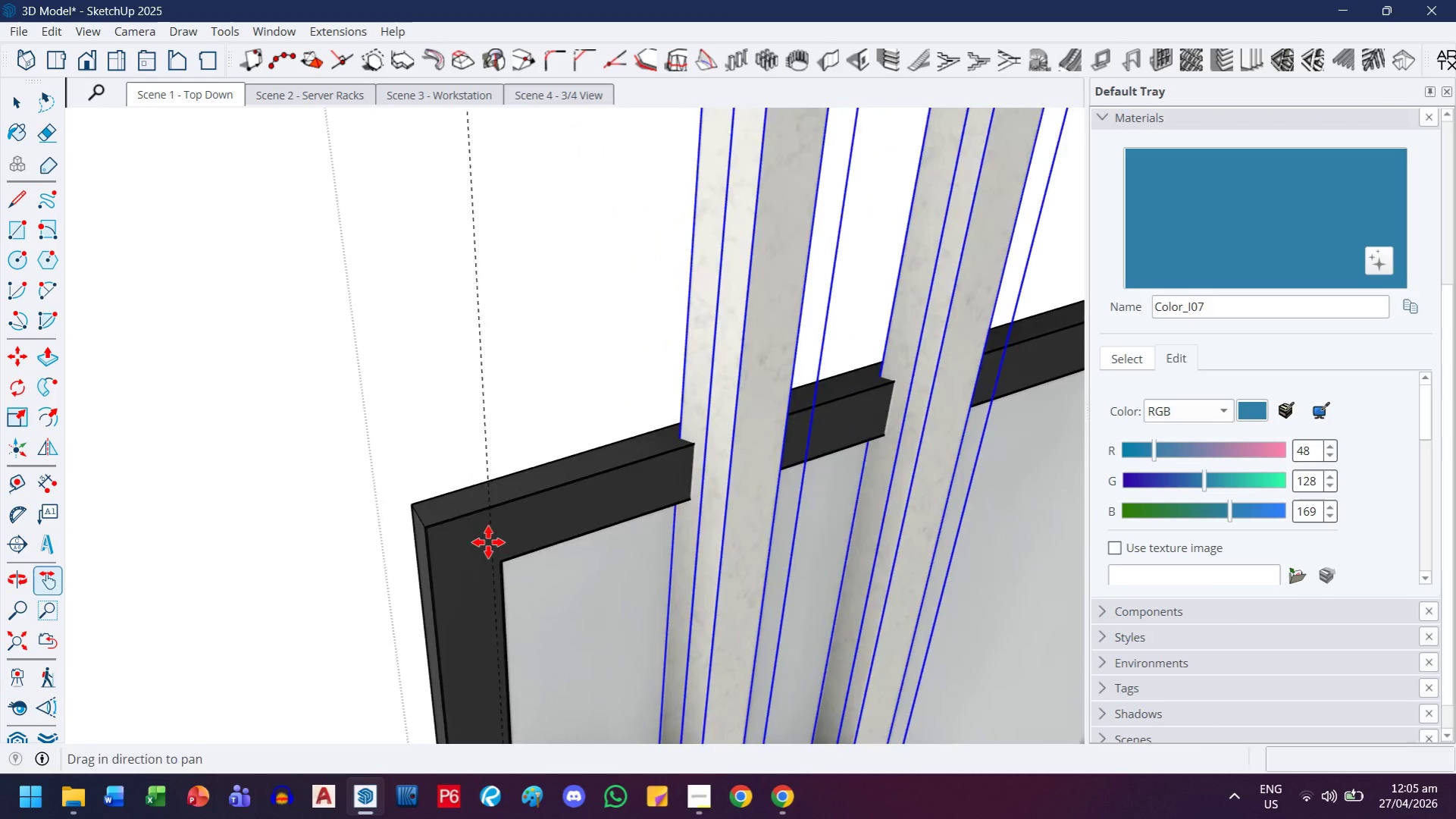 
left_click([490, 507])
 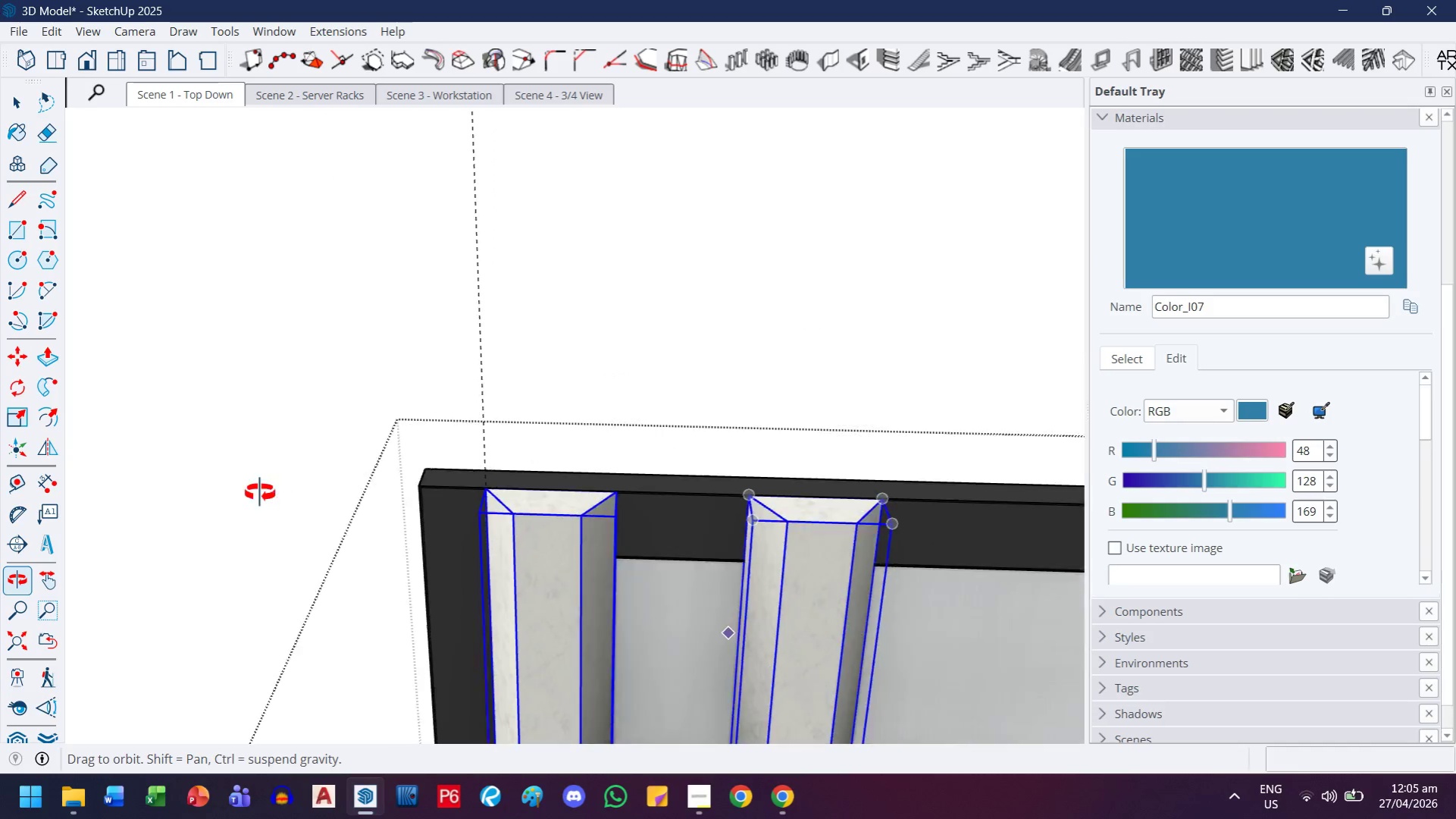 
key(H)
 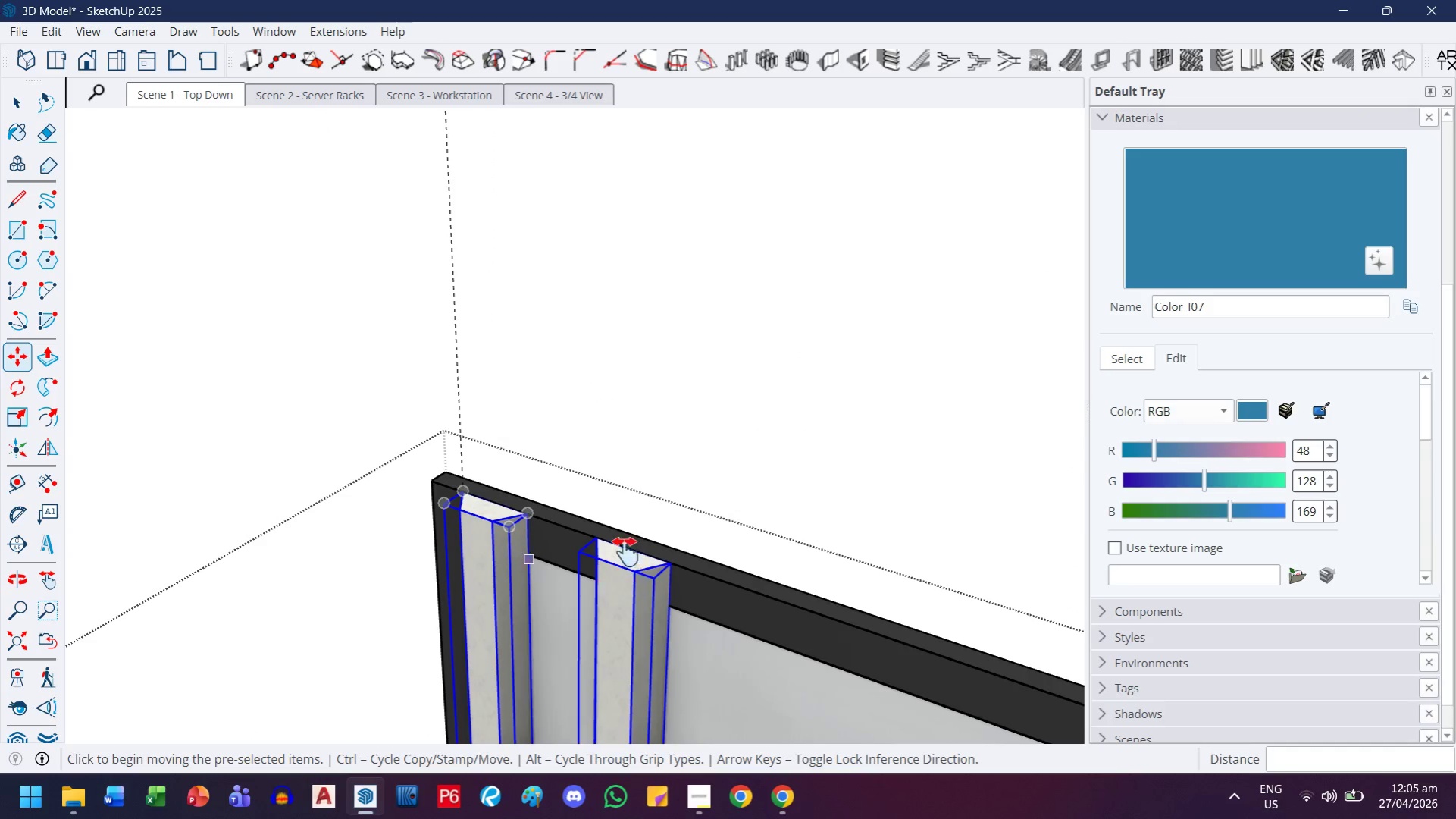 
left_click_drag(start_coordinate=[634, 575], to_coordinate=[529, 305])
 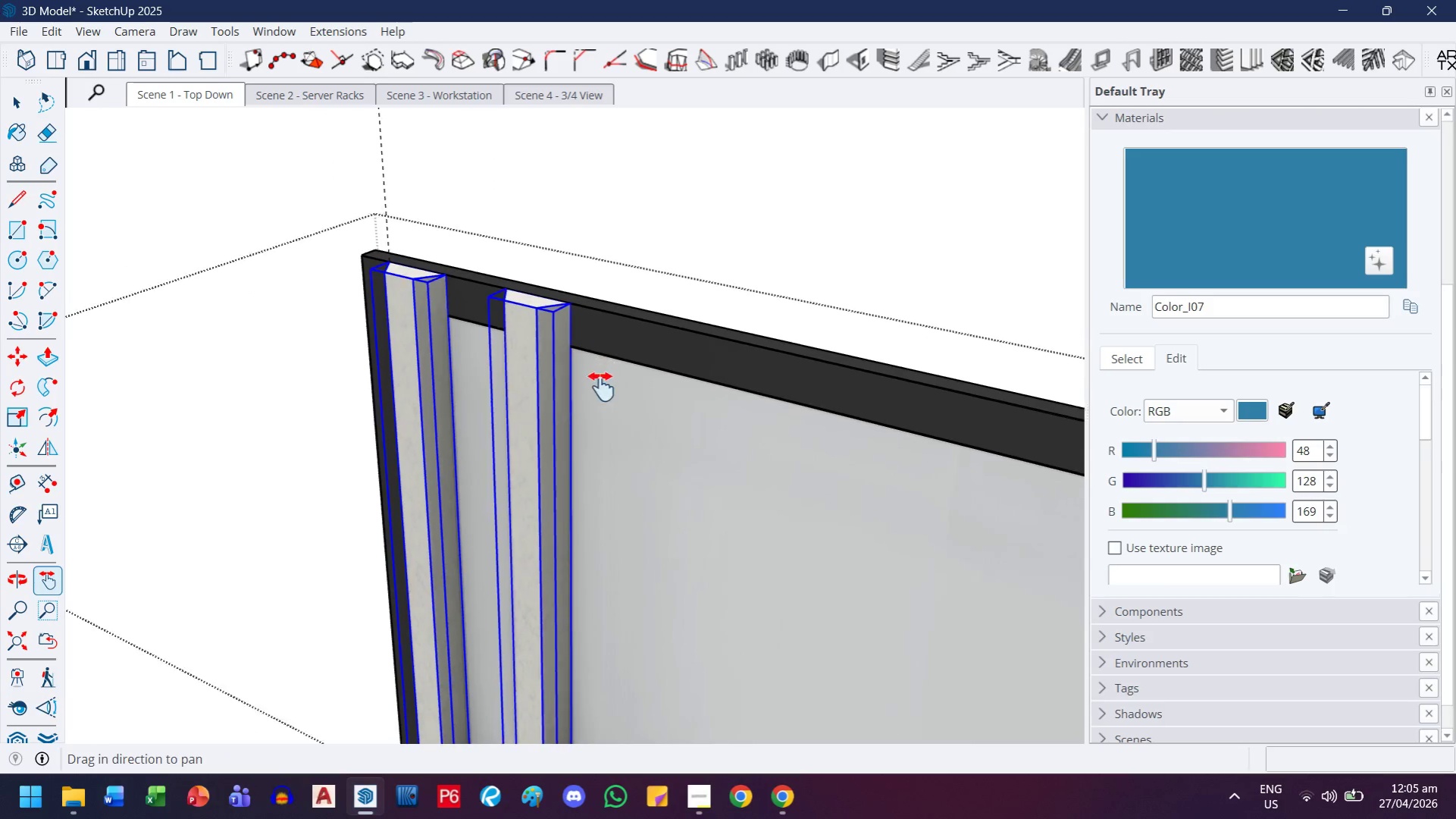 
scroll: coordinate [601, 384], scroll_direction: down, amount: 9.0
 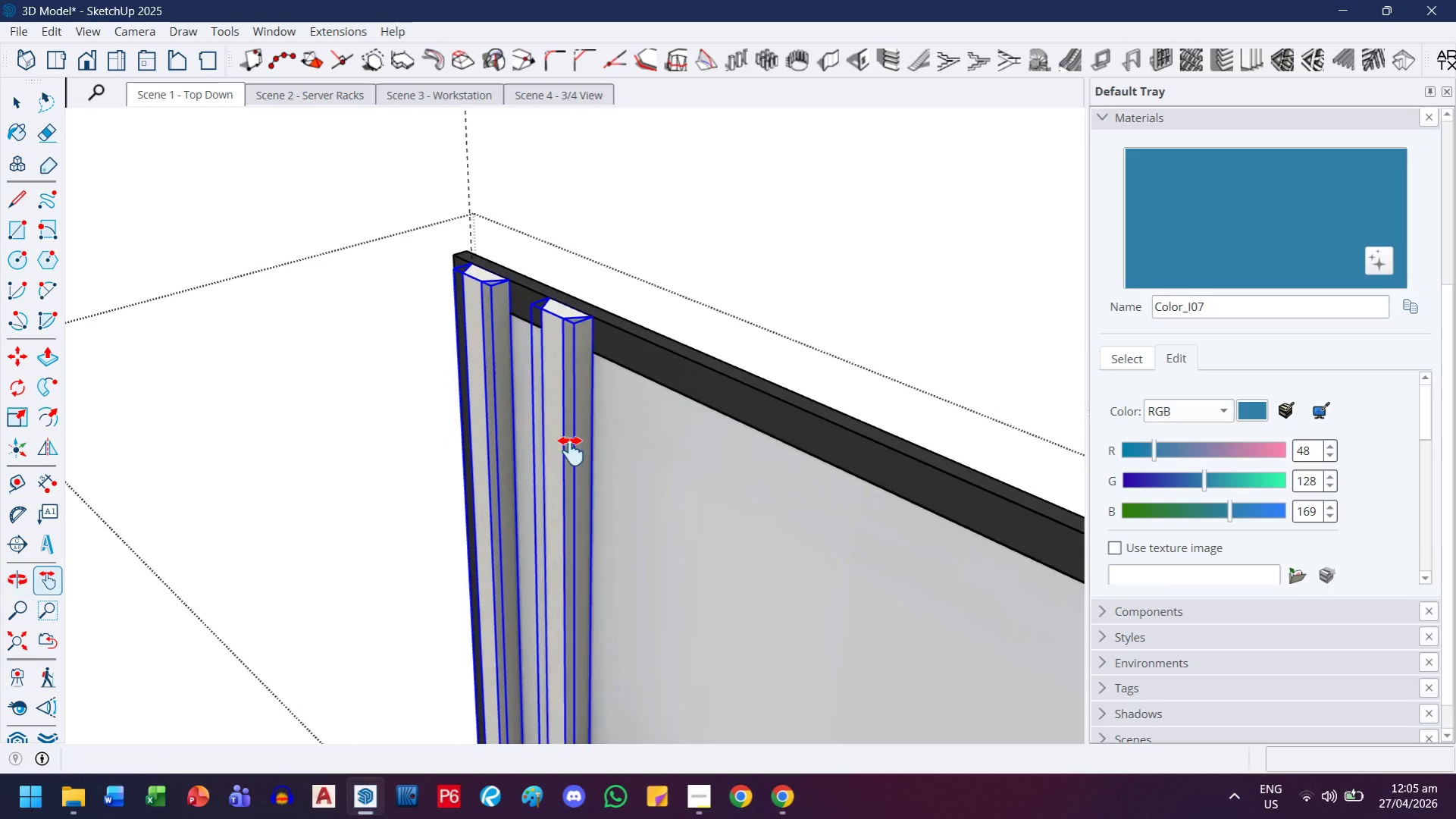 
middle_click([606, 455])
 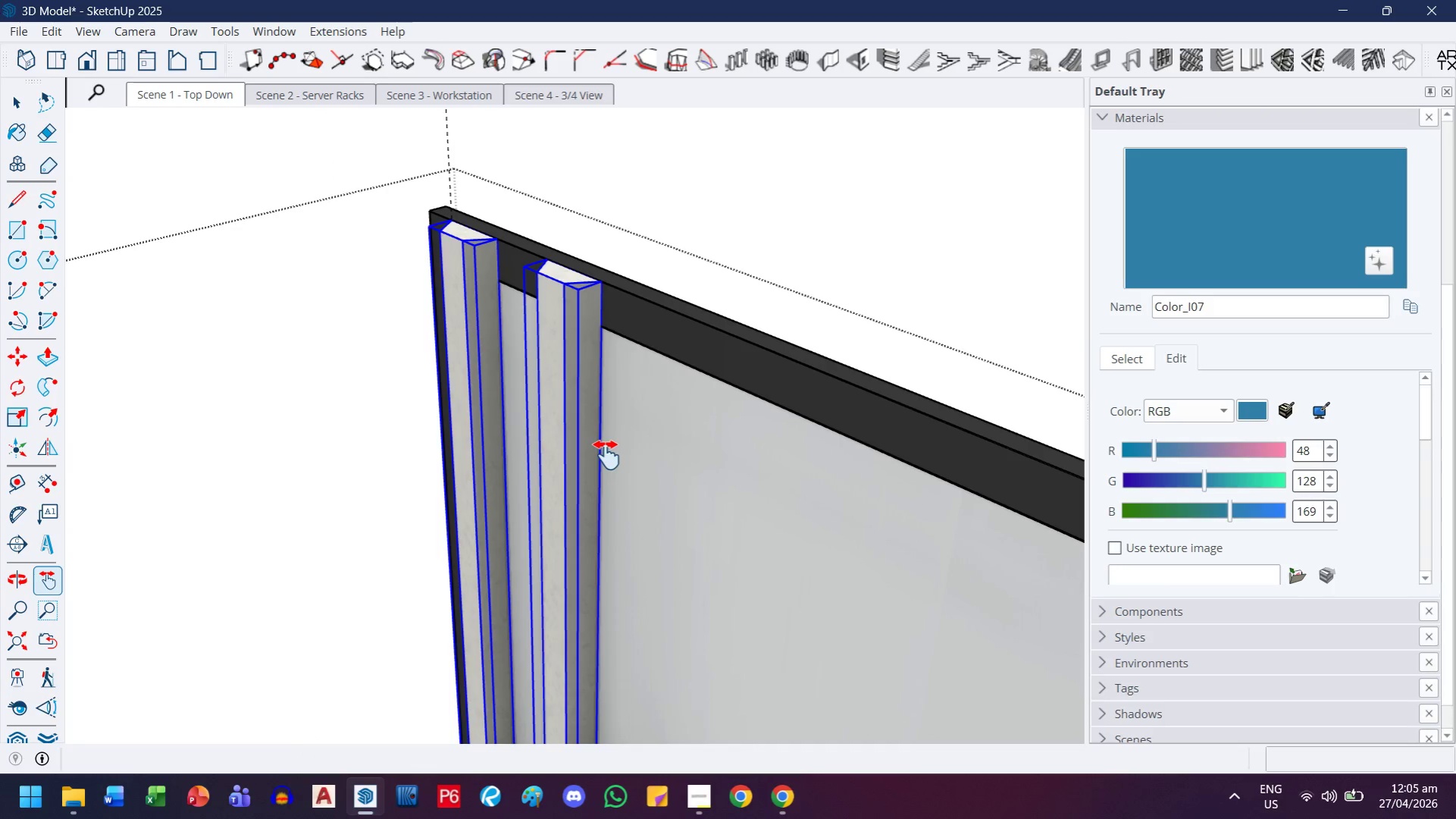 
key(M)
 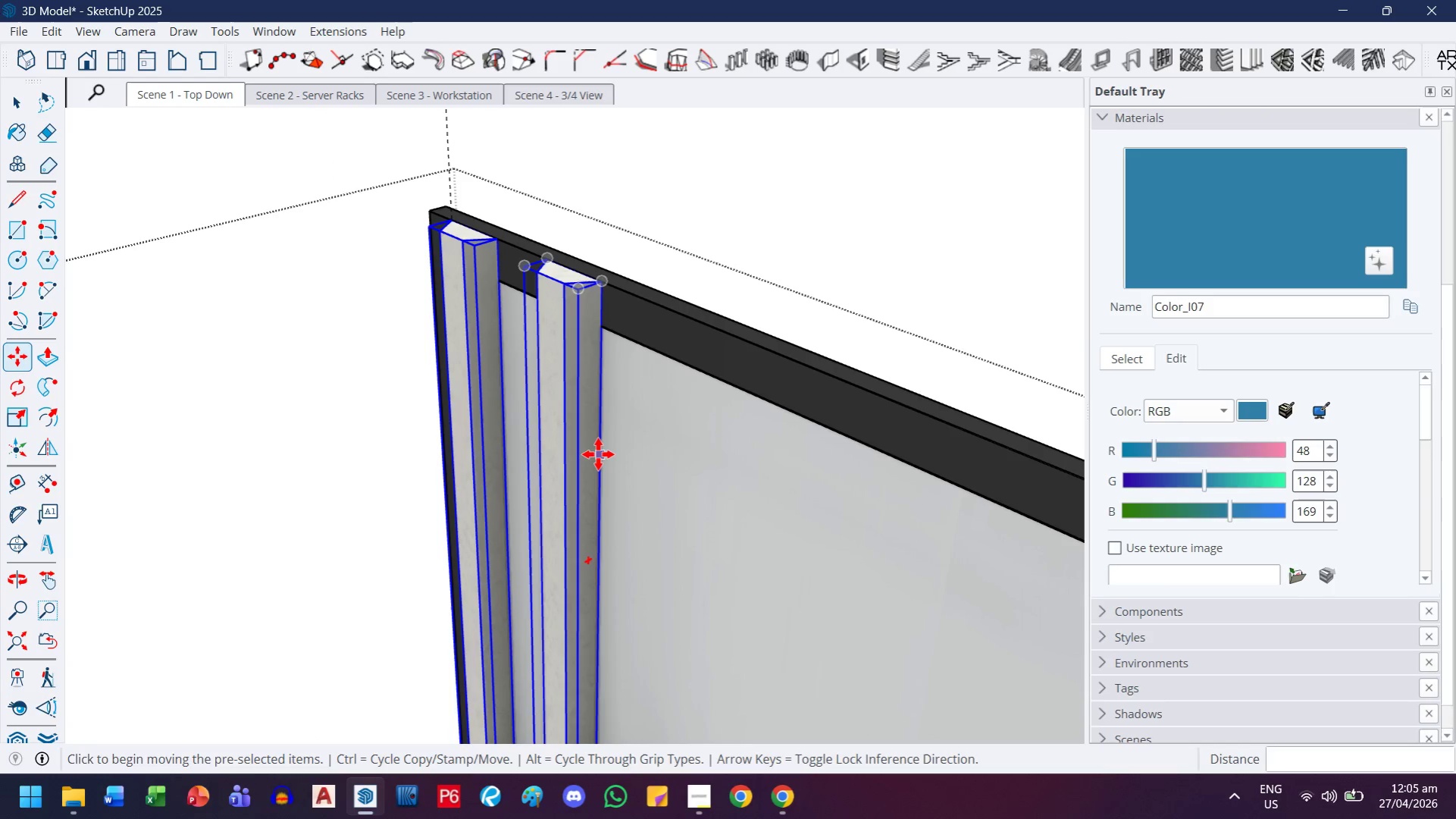 
scroll: coordinate [606, 455], scroll_direction: up, amount: 2.0
 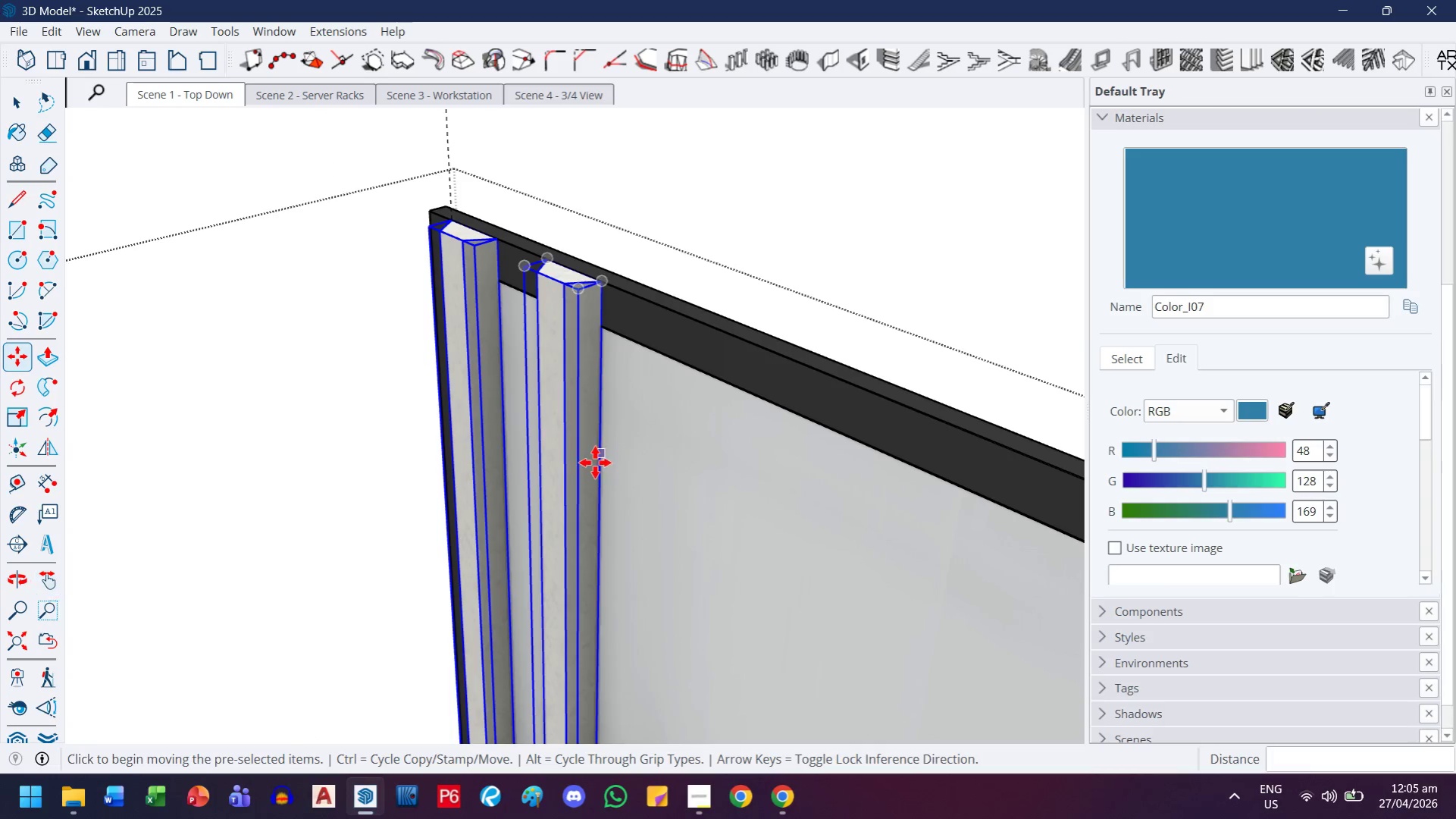 
left_click([598, 454])
 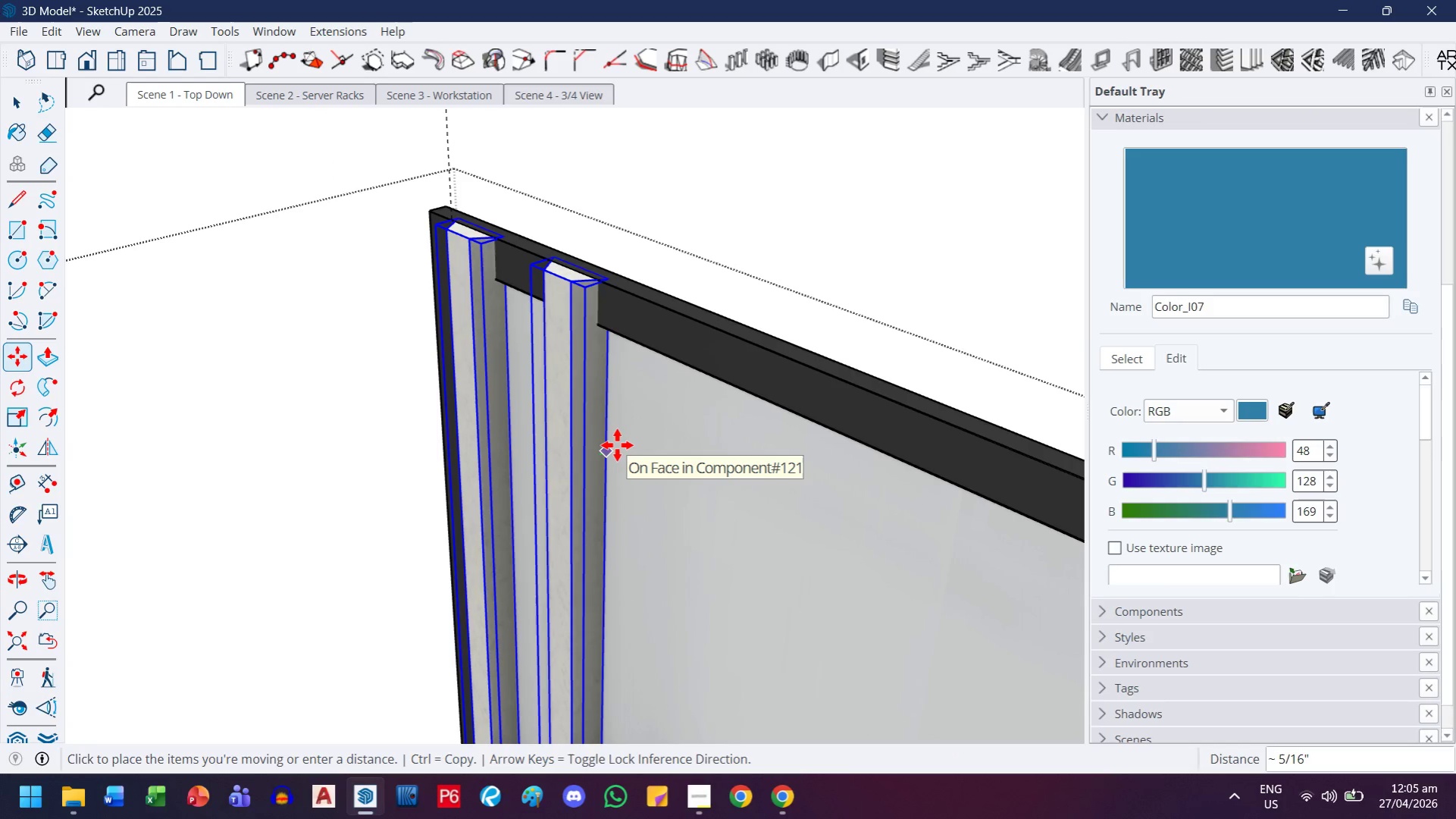 
left_click([617, 445])
 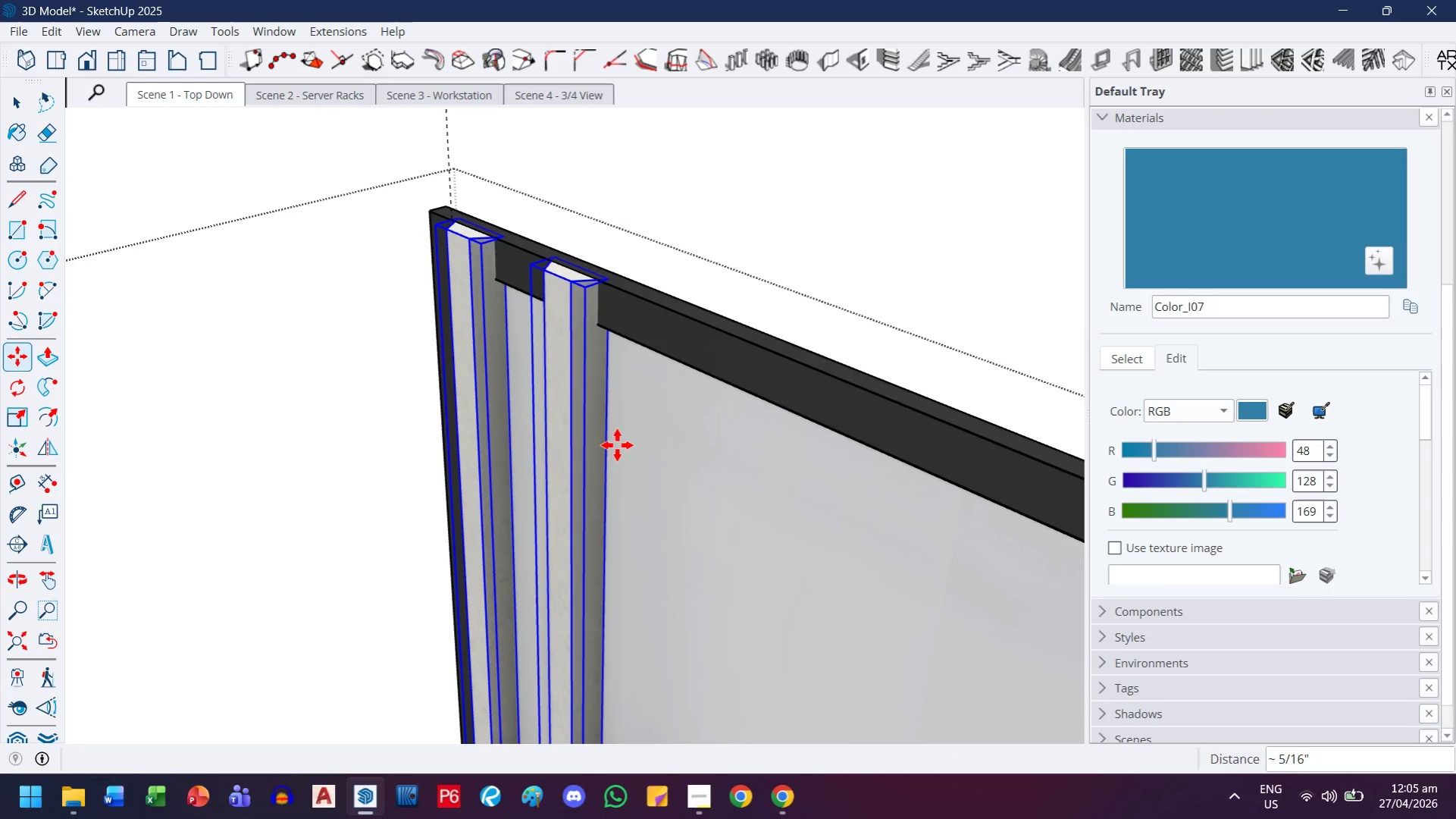 
key(H)
 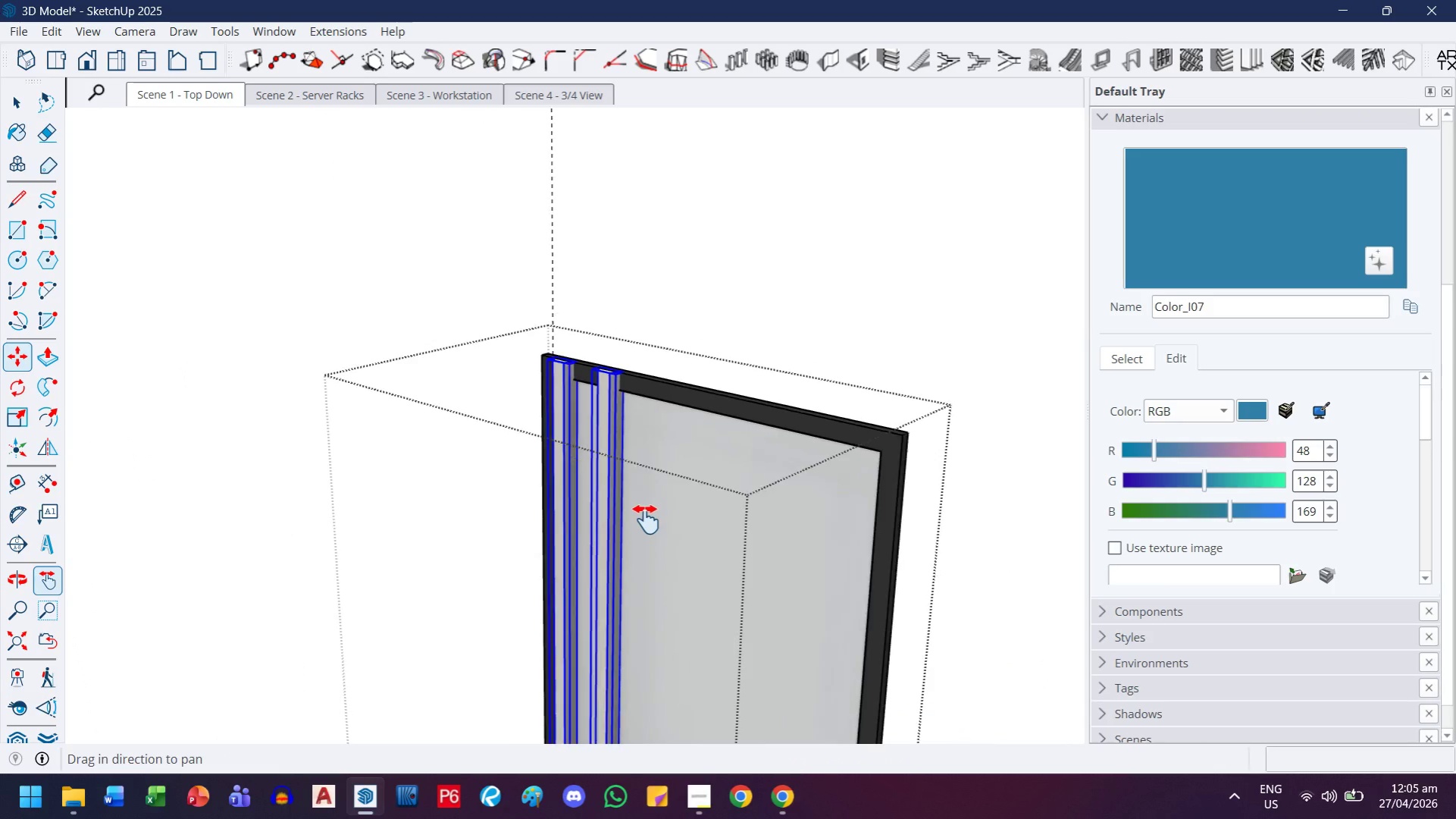 
left_click_drag(start_coordinate=[646, 519], to_coordinate=[694, 145])
 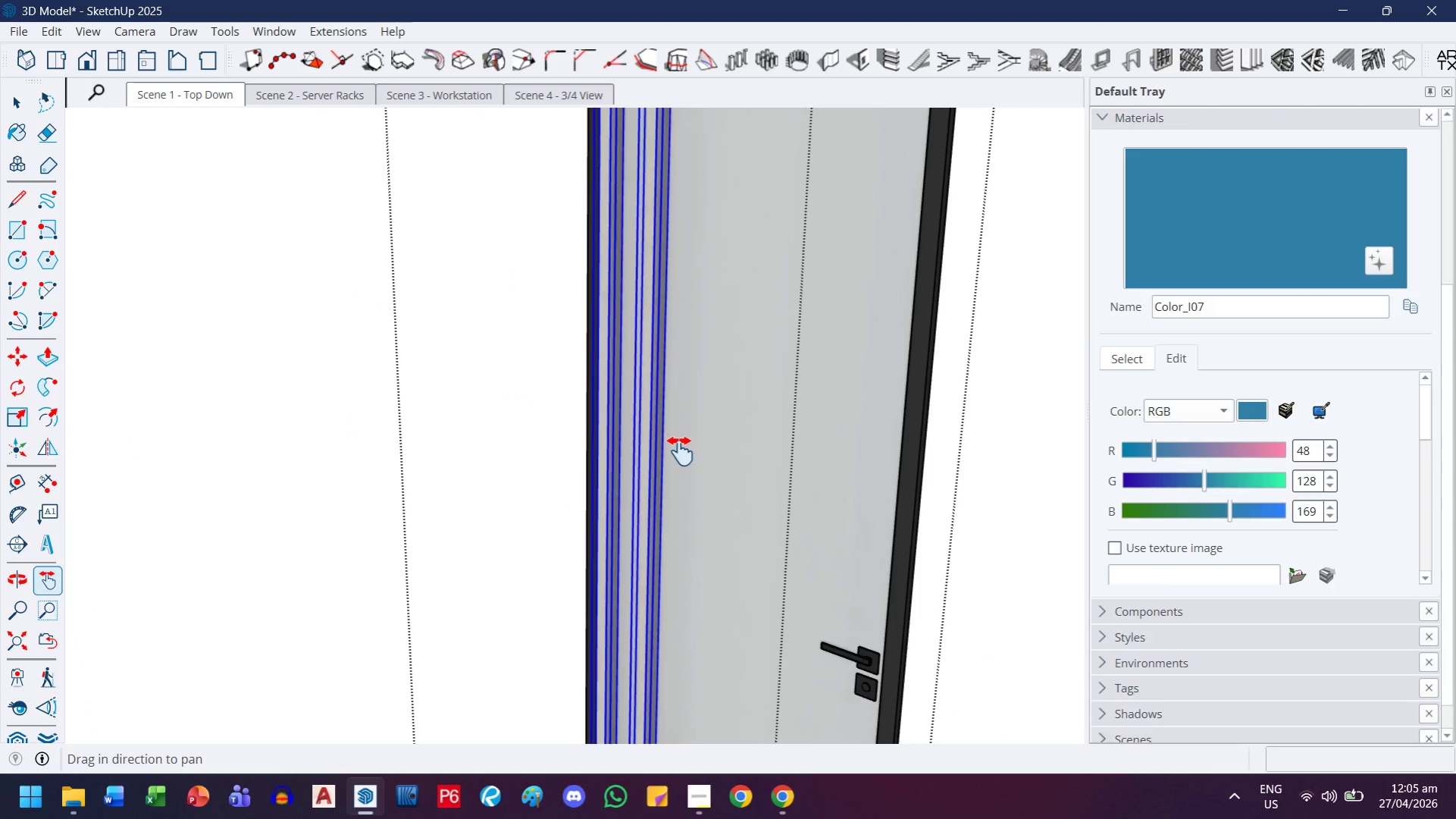 
scroll: coordinate [647, 431], scroll_direction: down, amount: 14.0
 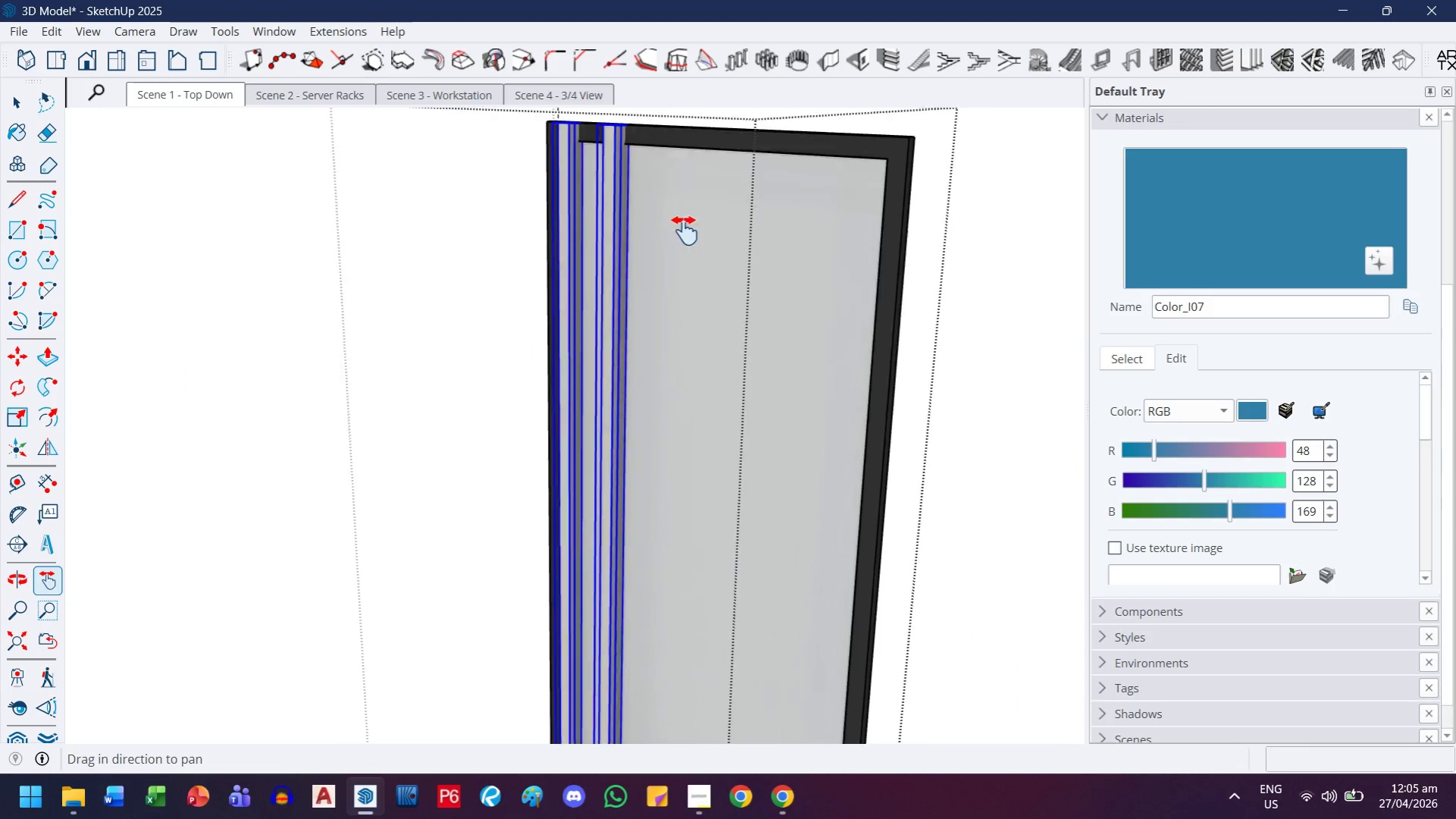 
left_click_drag(start_coordinate=[693, 548], to_coordinate=[669, 573])
 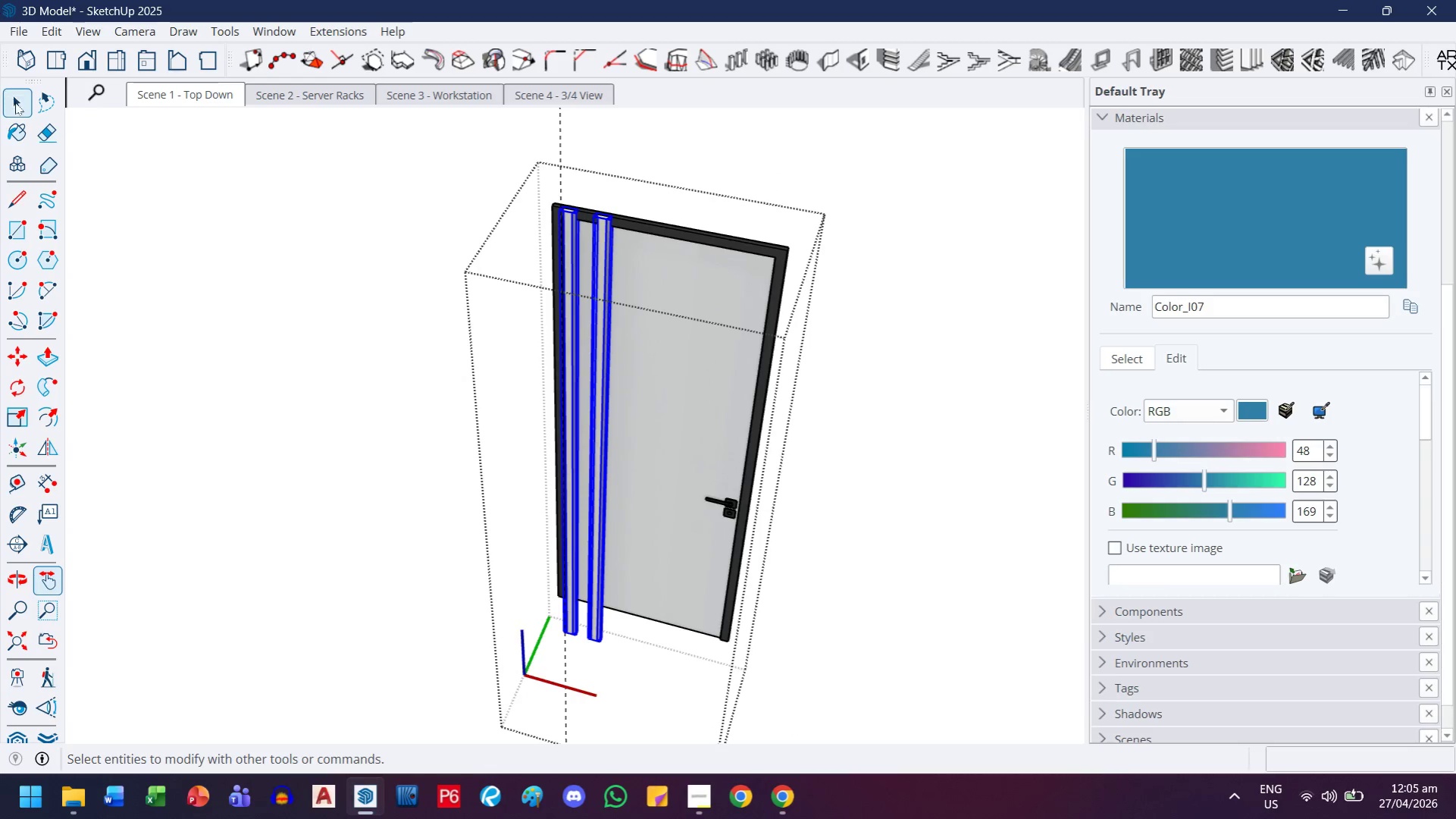 
scroll: coordinate [705, 532], scroll_direction: down, amount: 6.0
 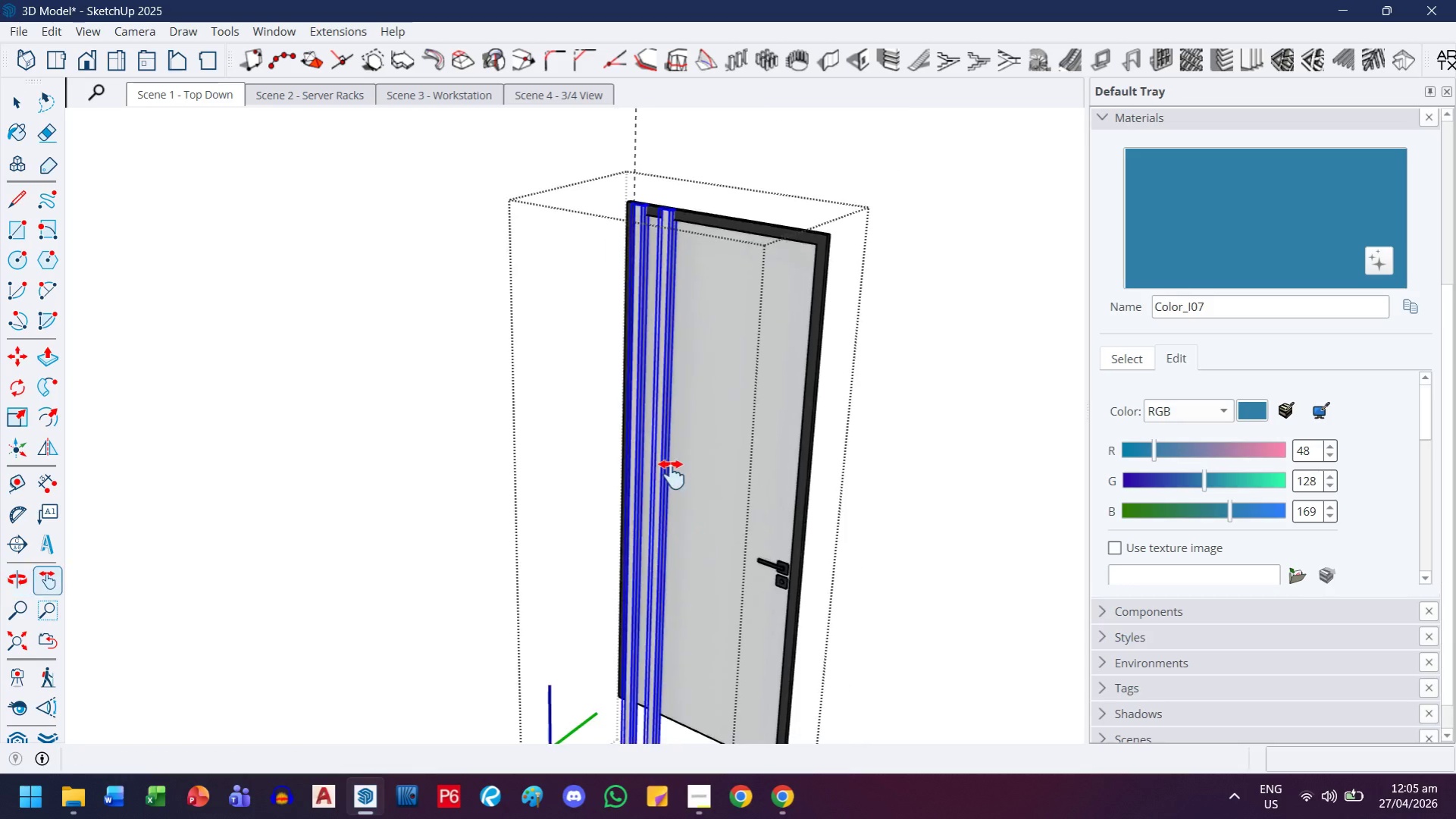 
double_click([396, 306])
 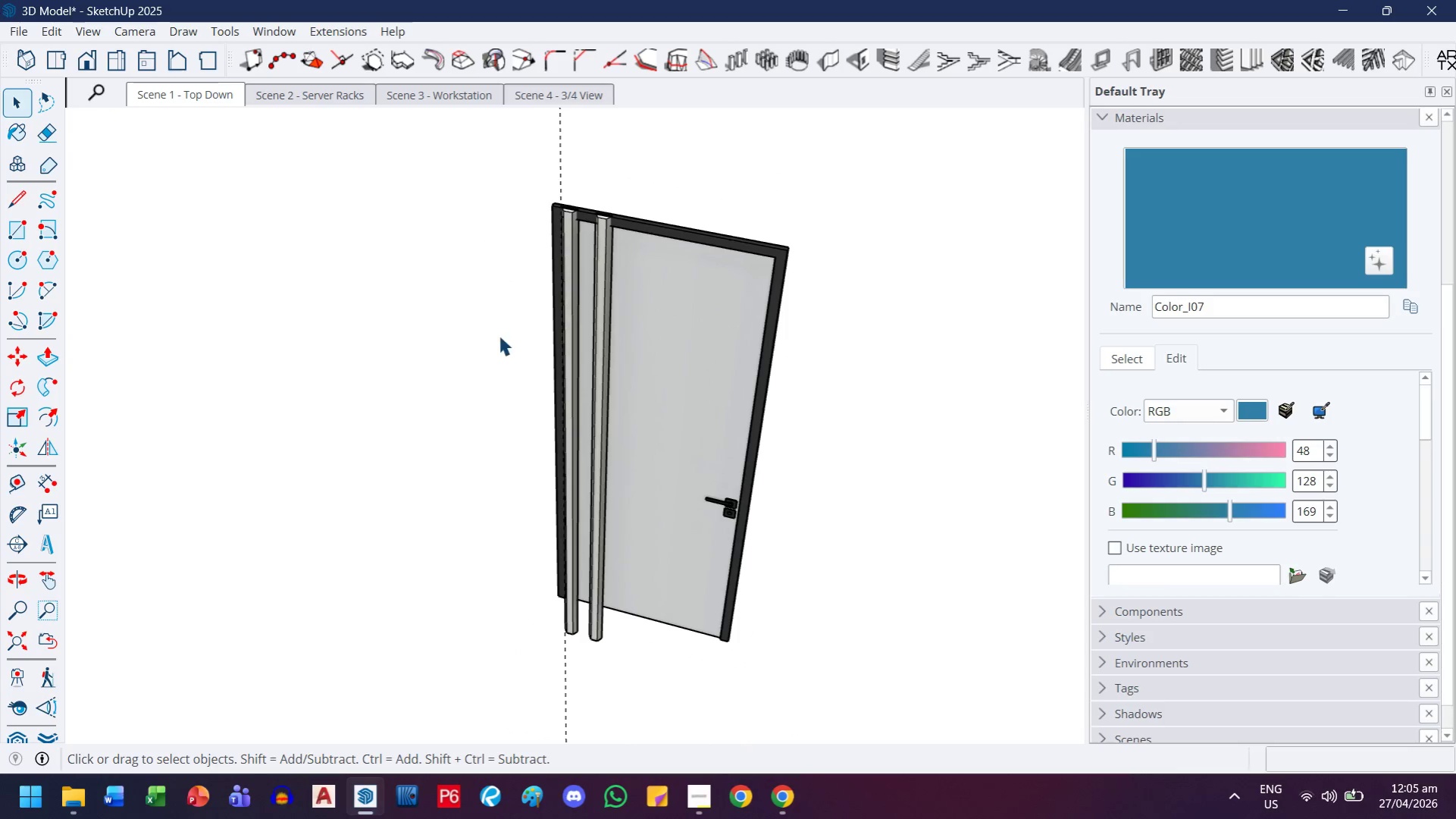 
key(H)
 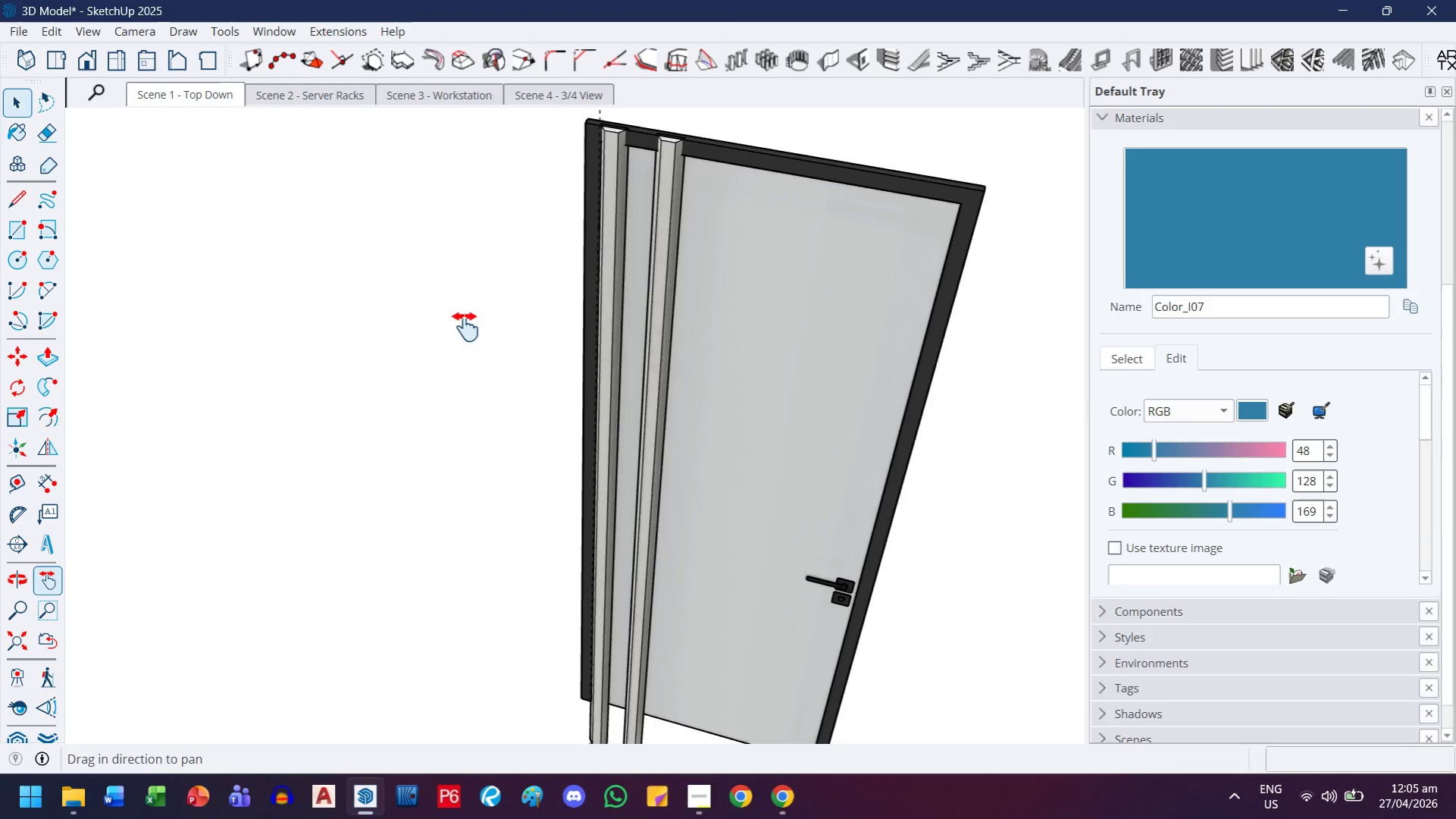 
scroll: coordinate [500, 337], scroll_direction: up, amount: 3.0
 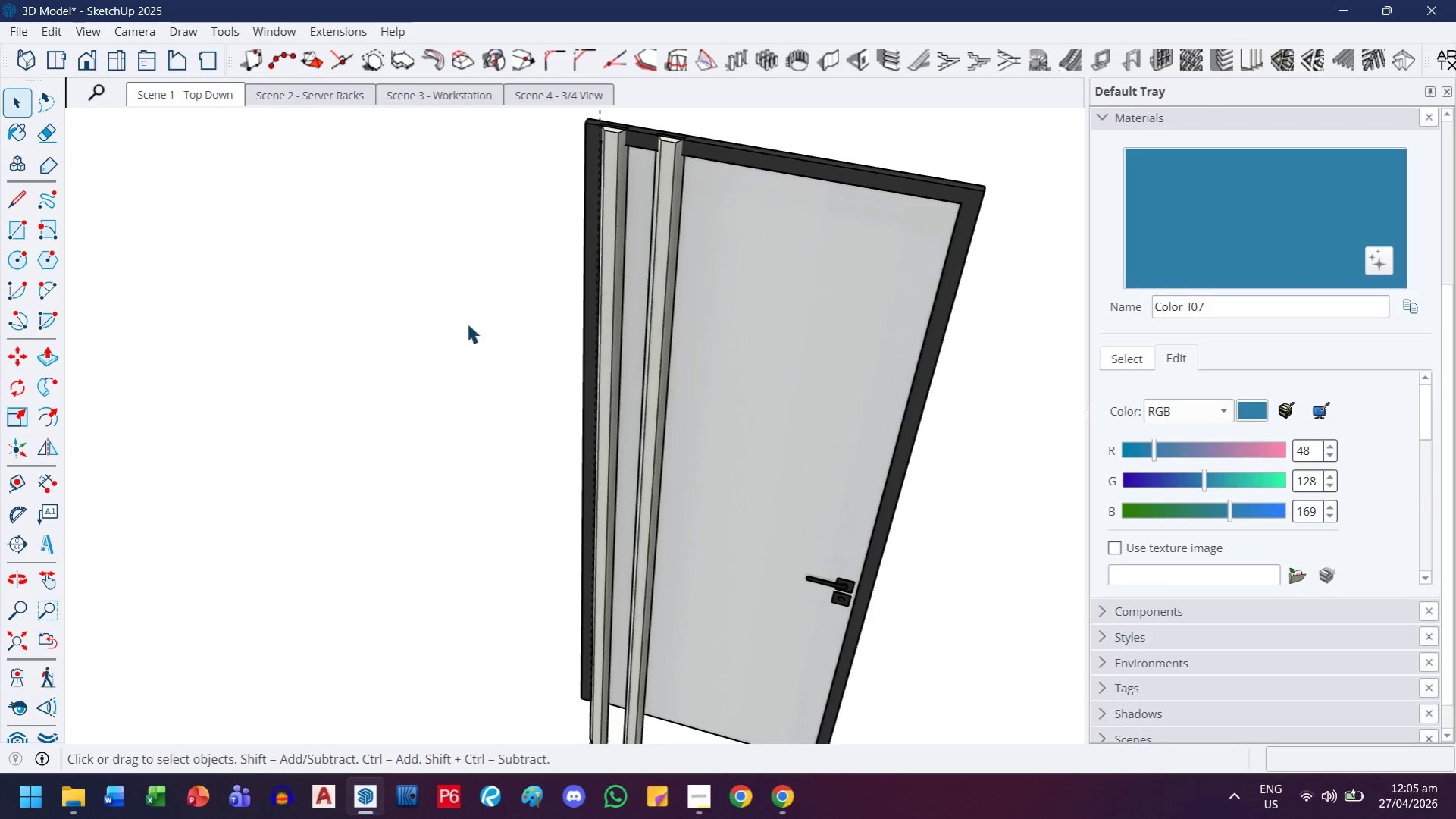 
left_click_drag(start_coordinate=[466, 331], to_coordinate=[432, 494])
 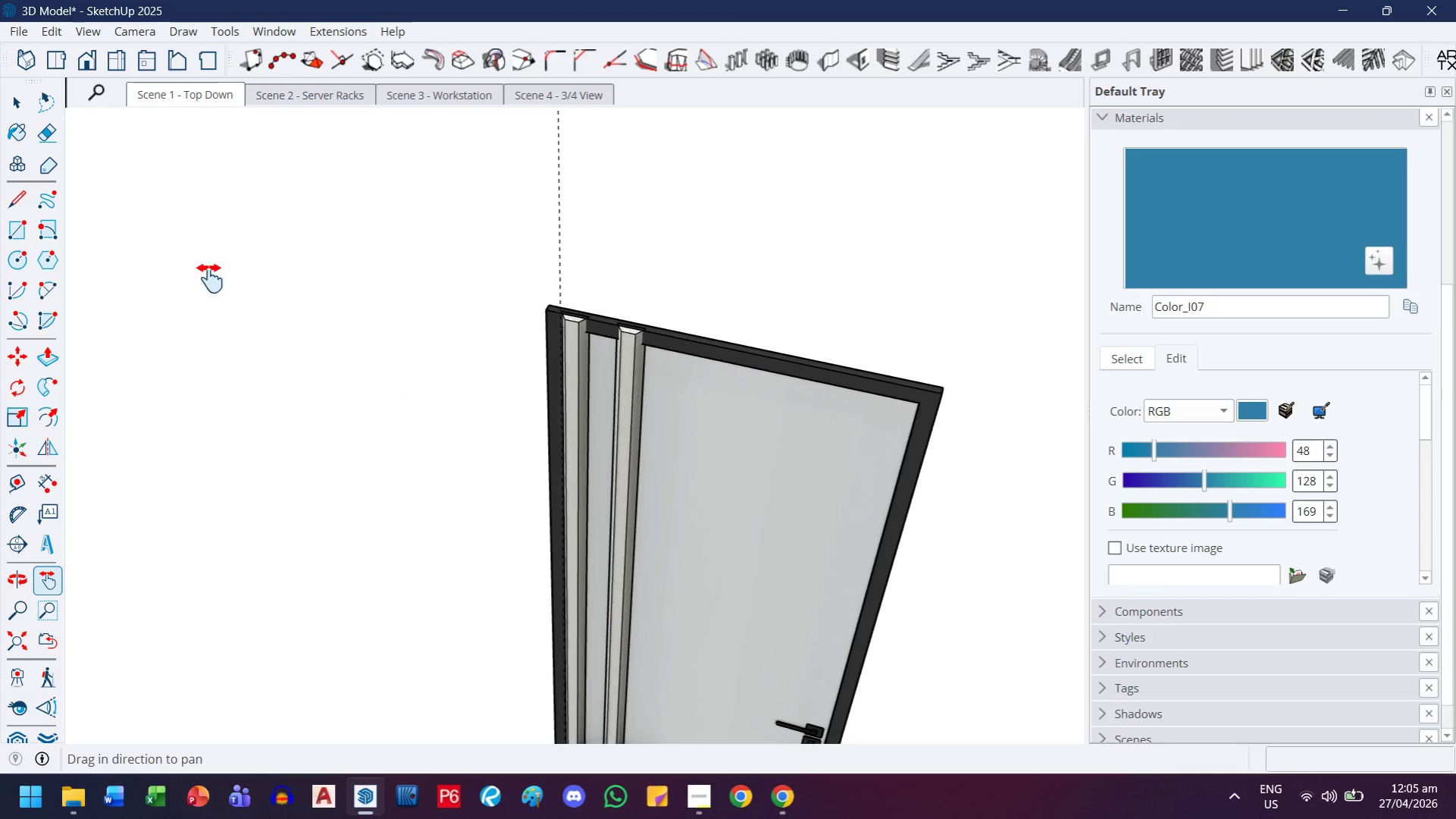 
scroll: coordinate [255, 306], scroll_direction: up, amount: 1.0
 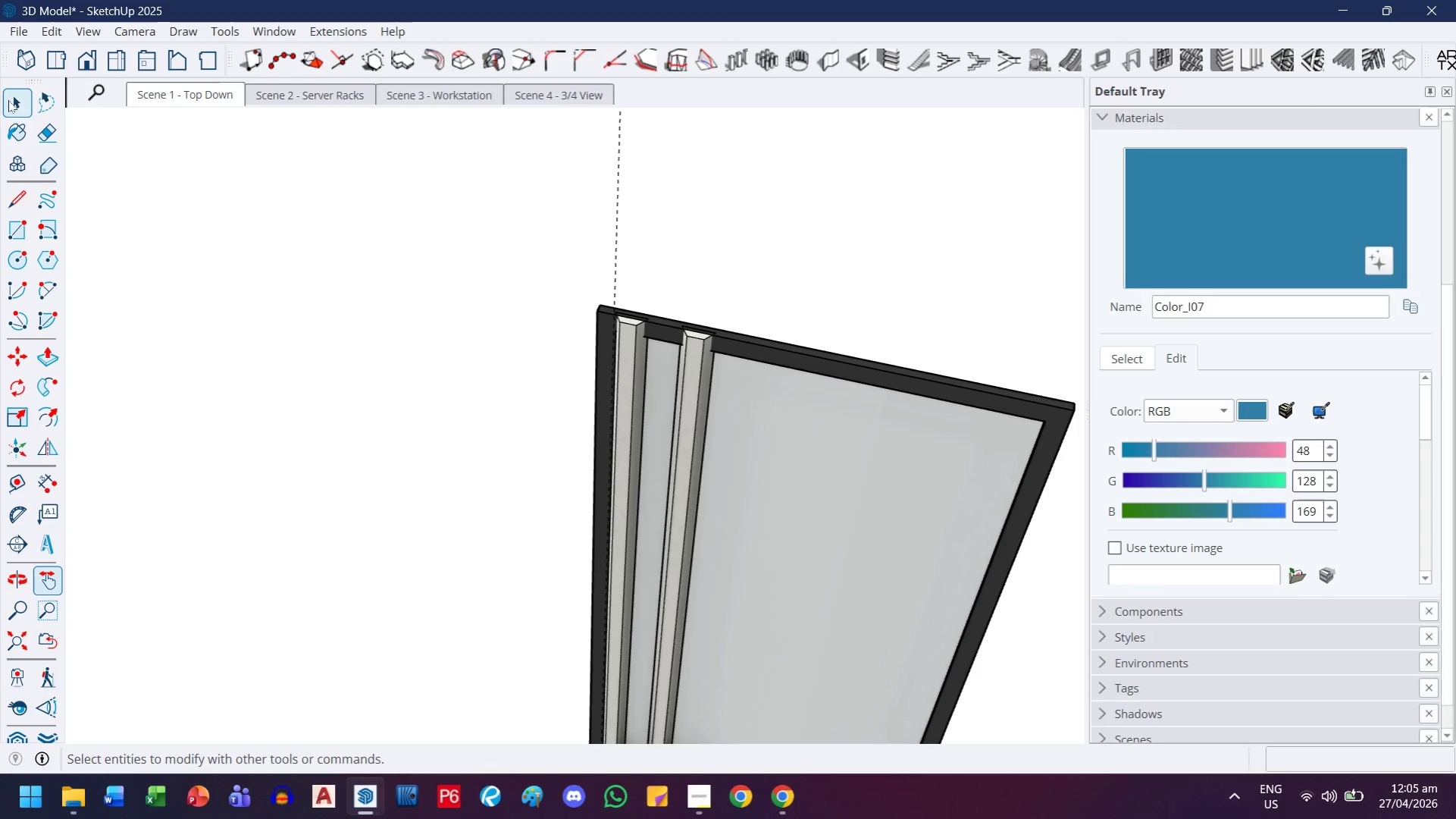 
left_click_drag(start_coordinate=[13, 93], to_coordinate=[20, 93])
 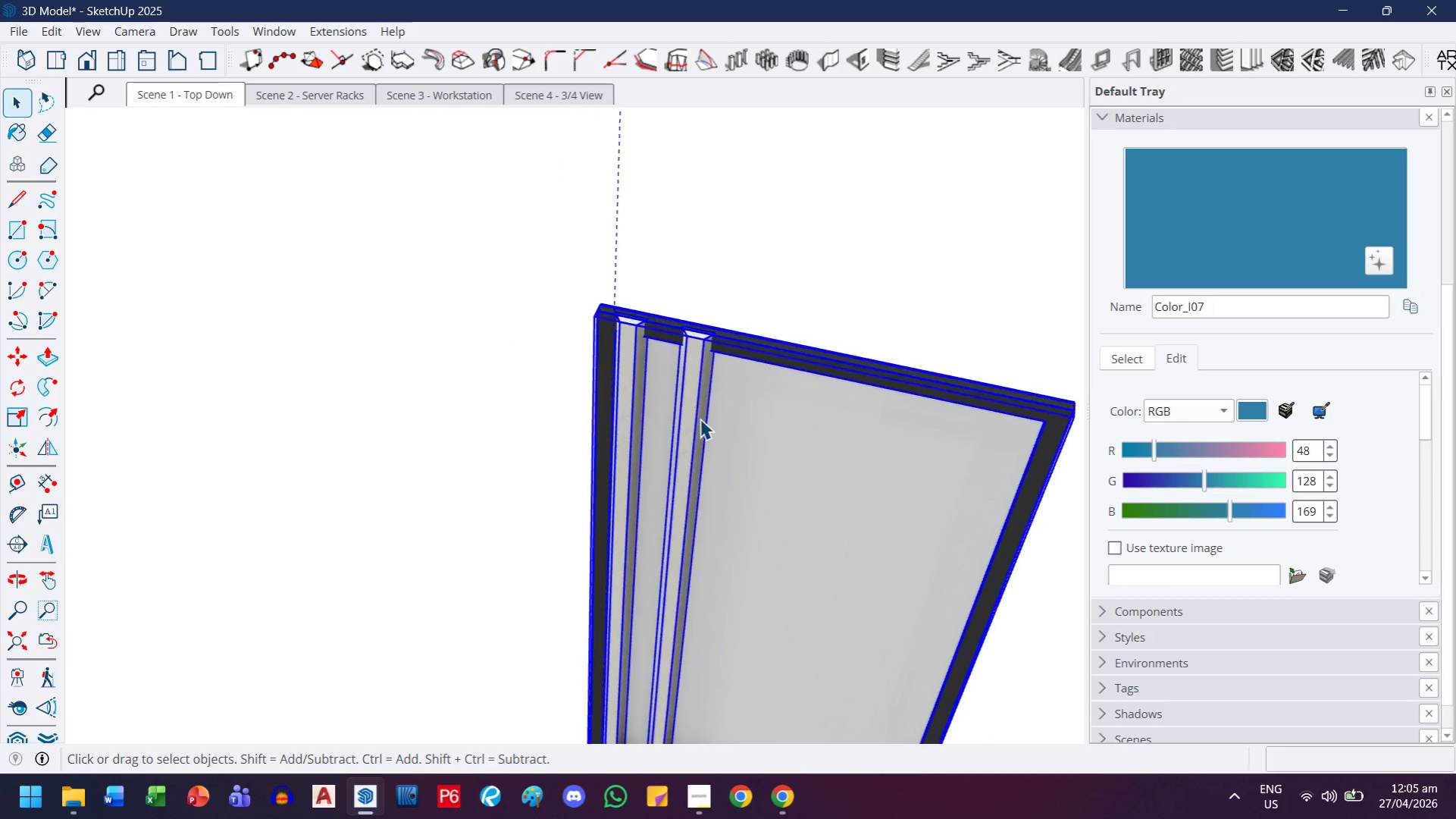 
scroll: coordinate [701, 346], scroll_direction: up, amount: 3.0
 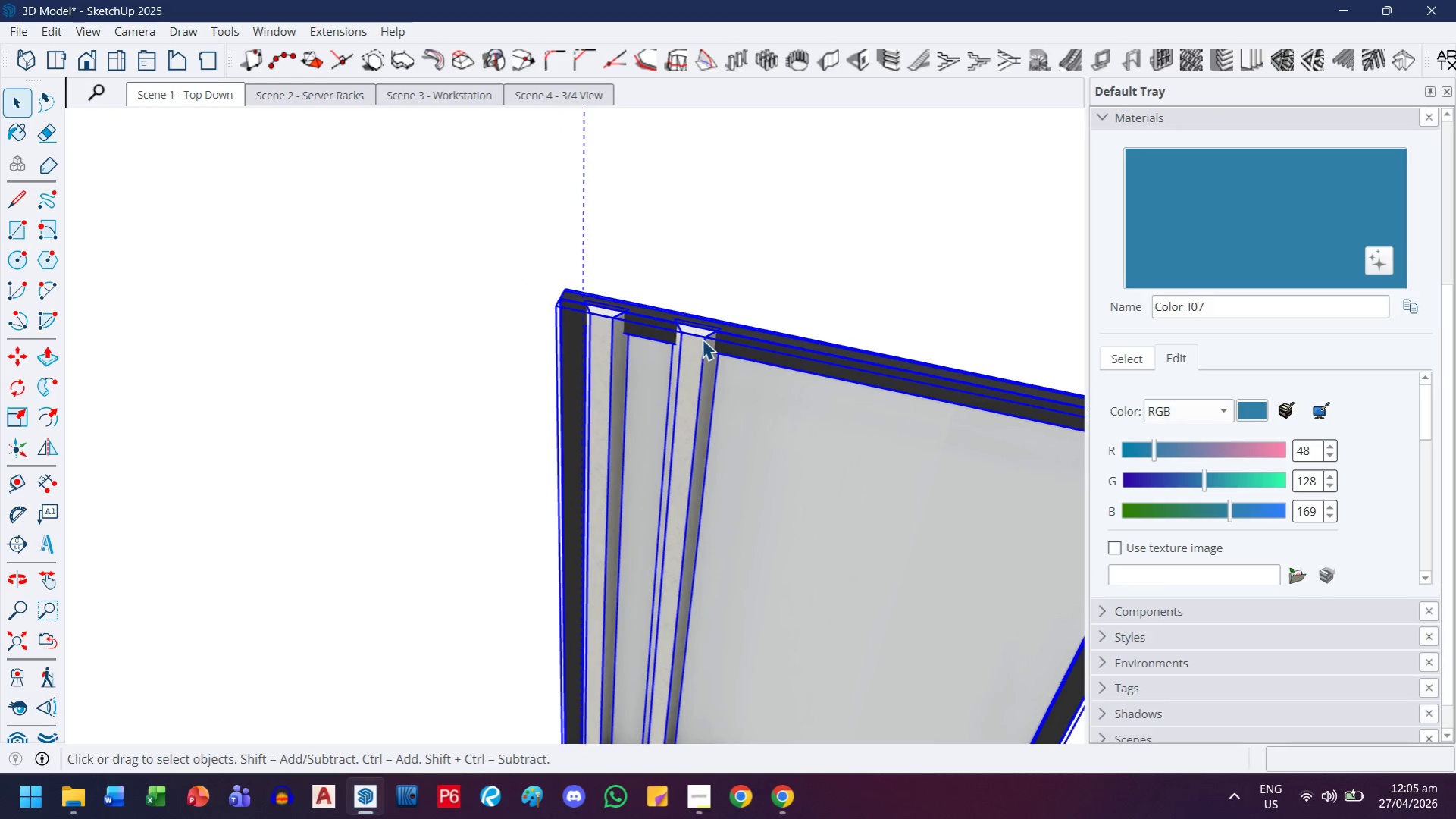 
double_click([702, 339])
 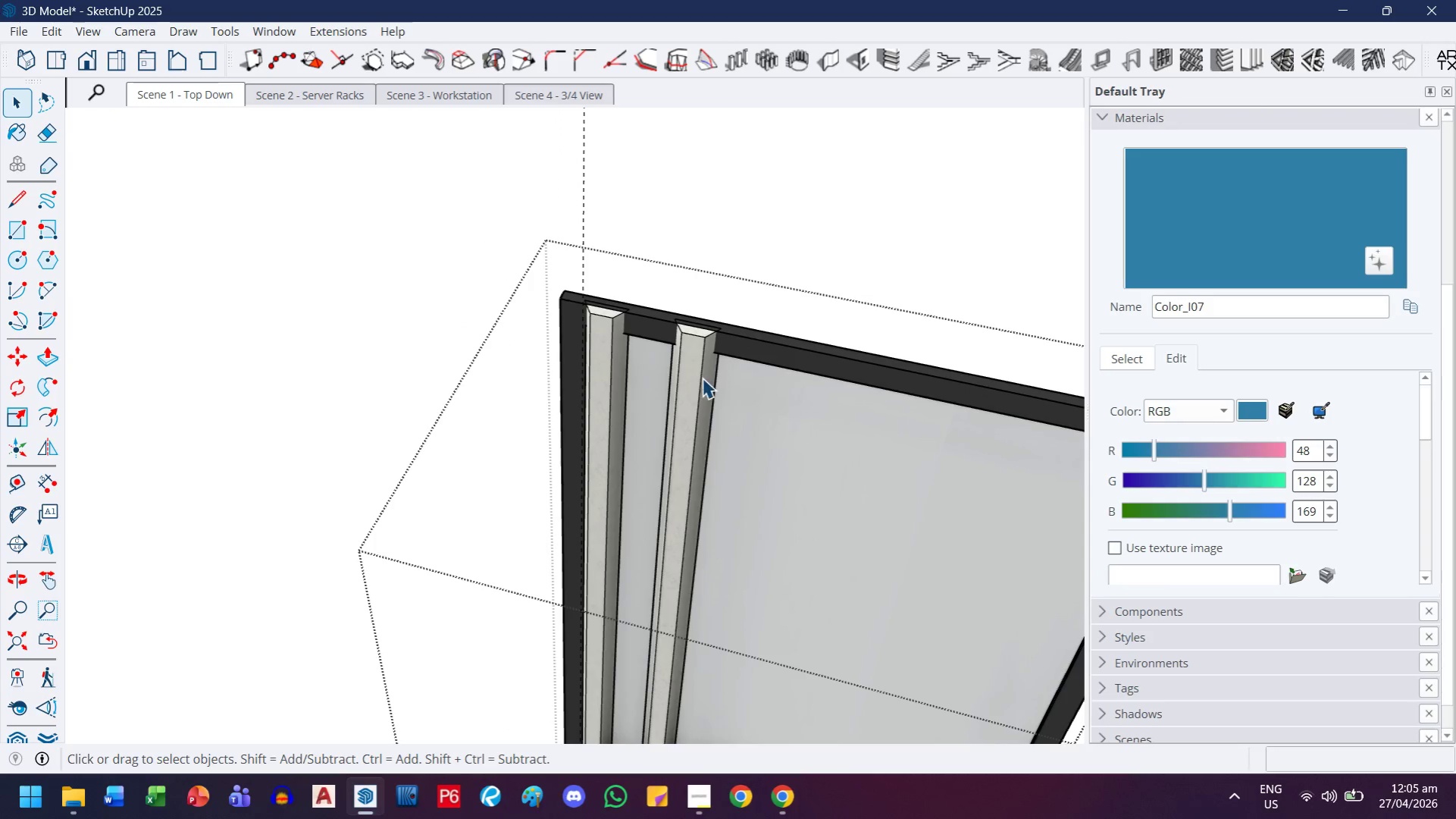 
triple_click([702, 378])
 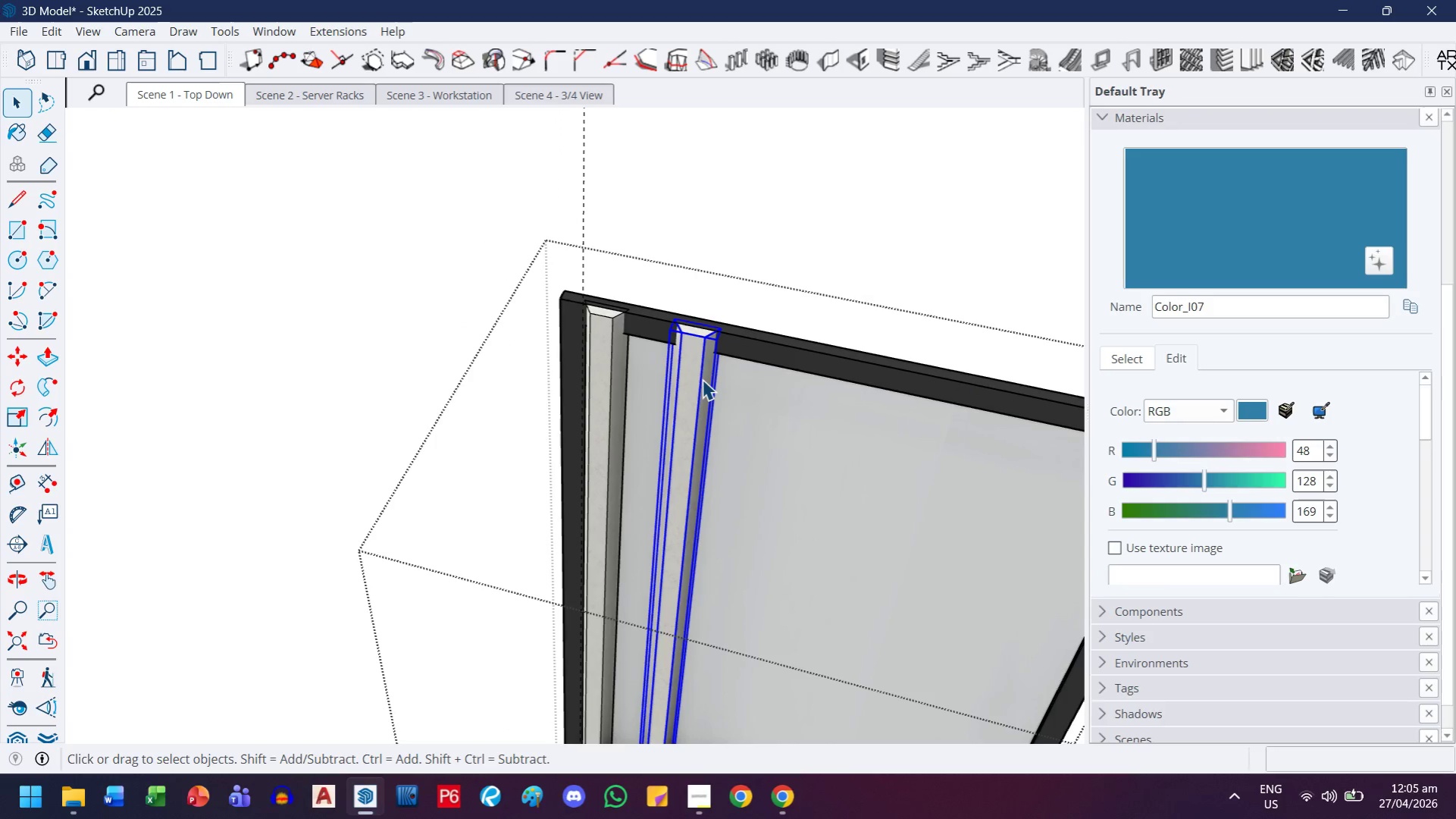 
key(M)
 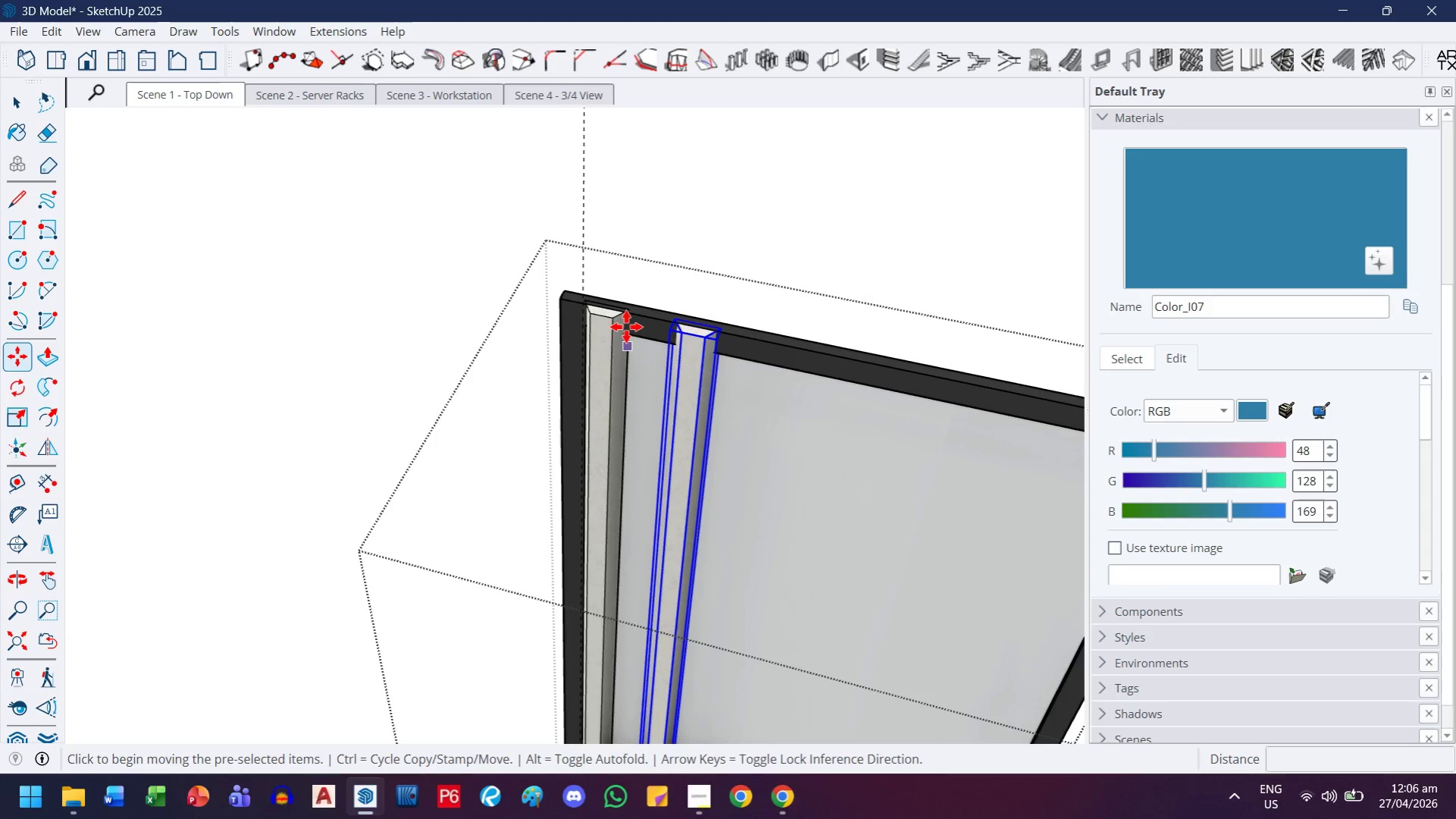 
key(Control+ControlLeft)
 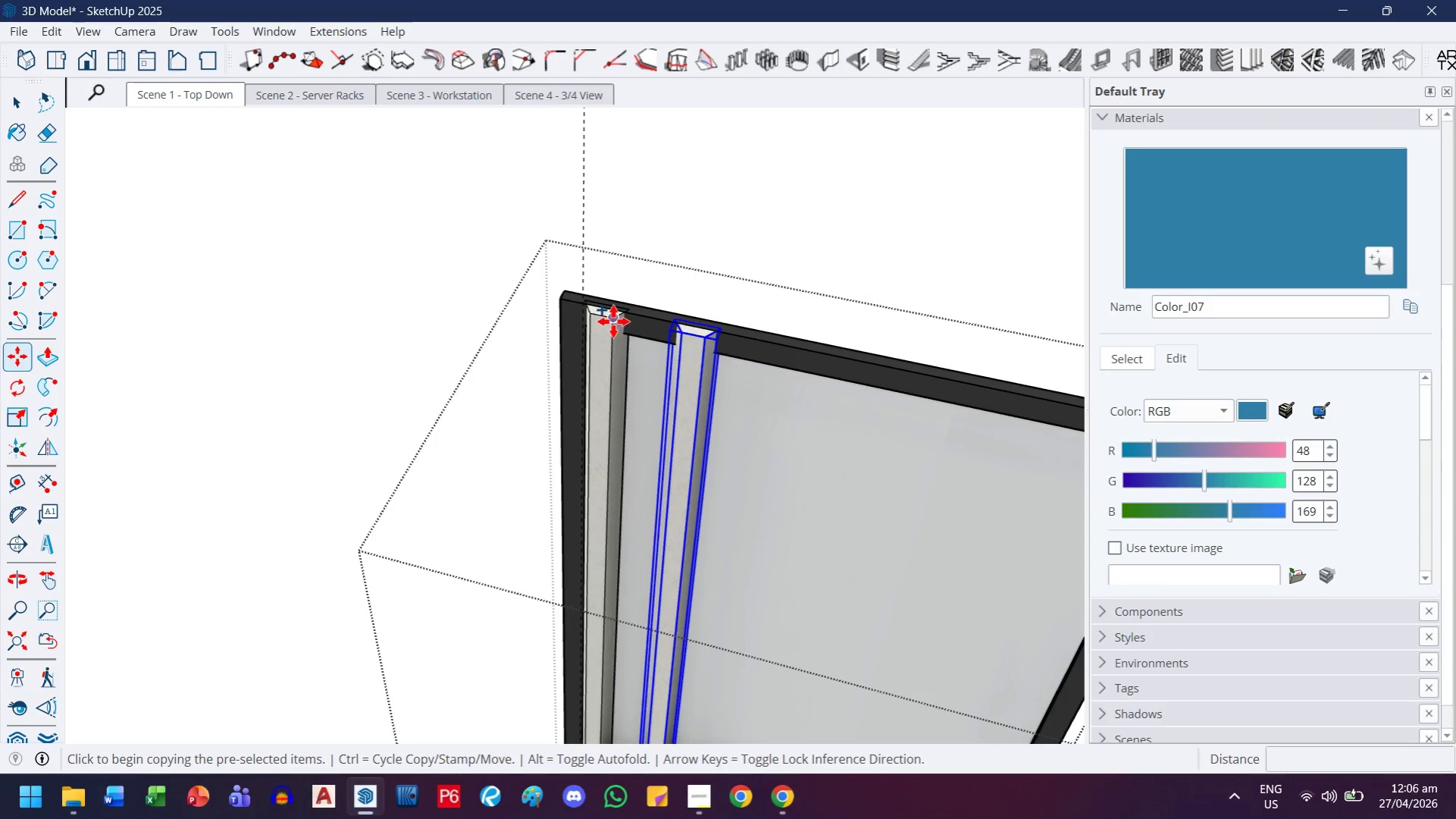 
left_click([613, 322])
 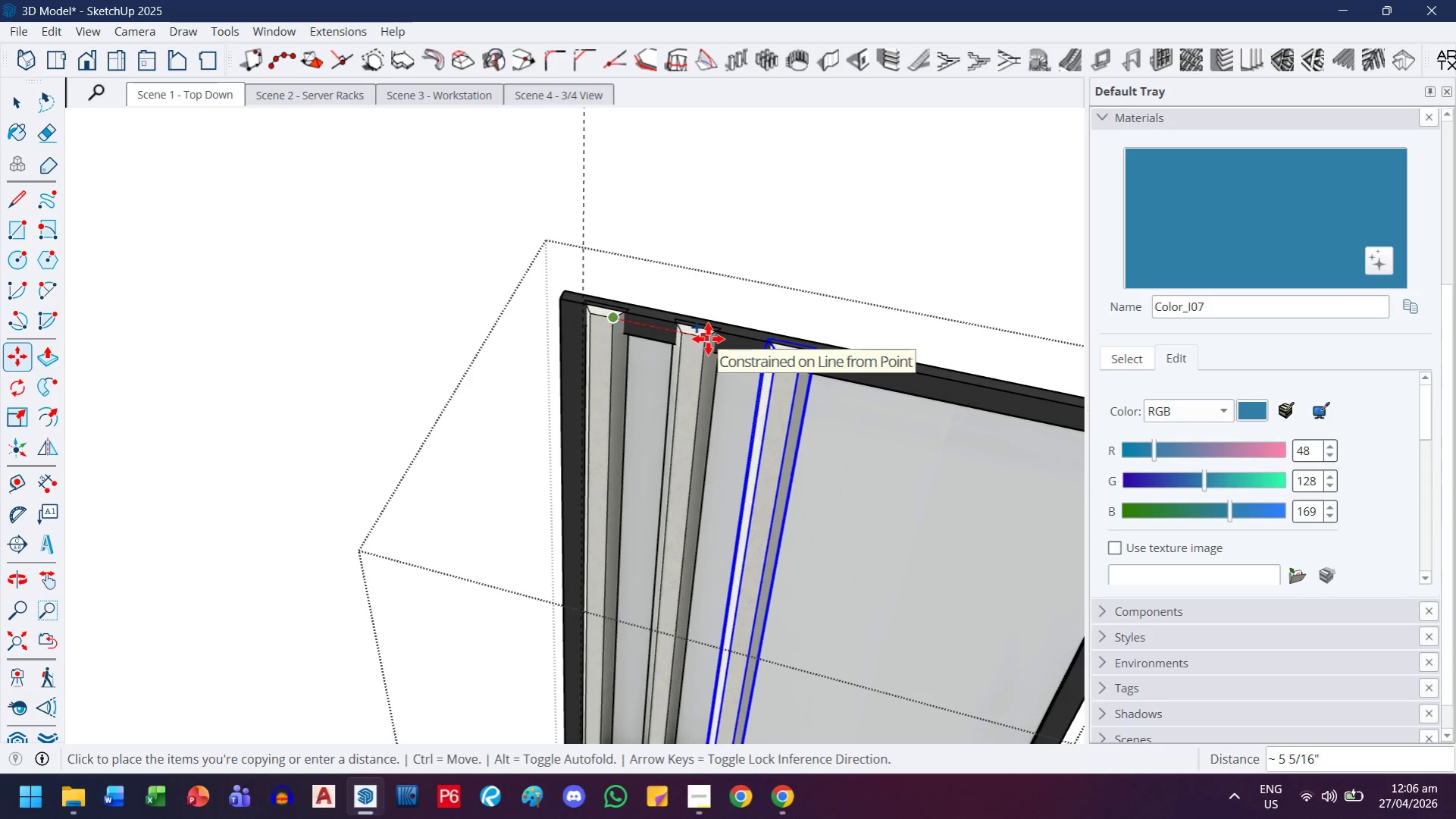 
left_click([708, 339])
 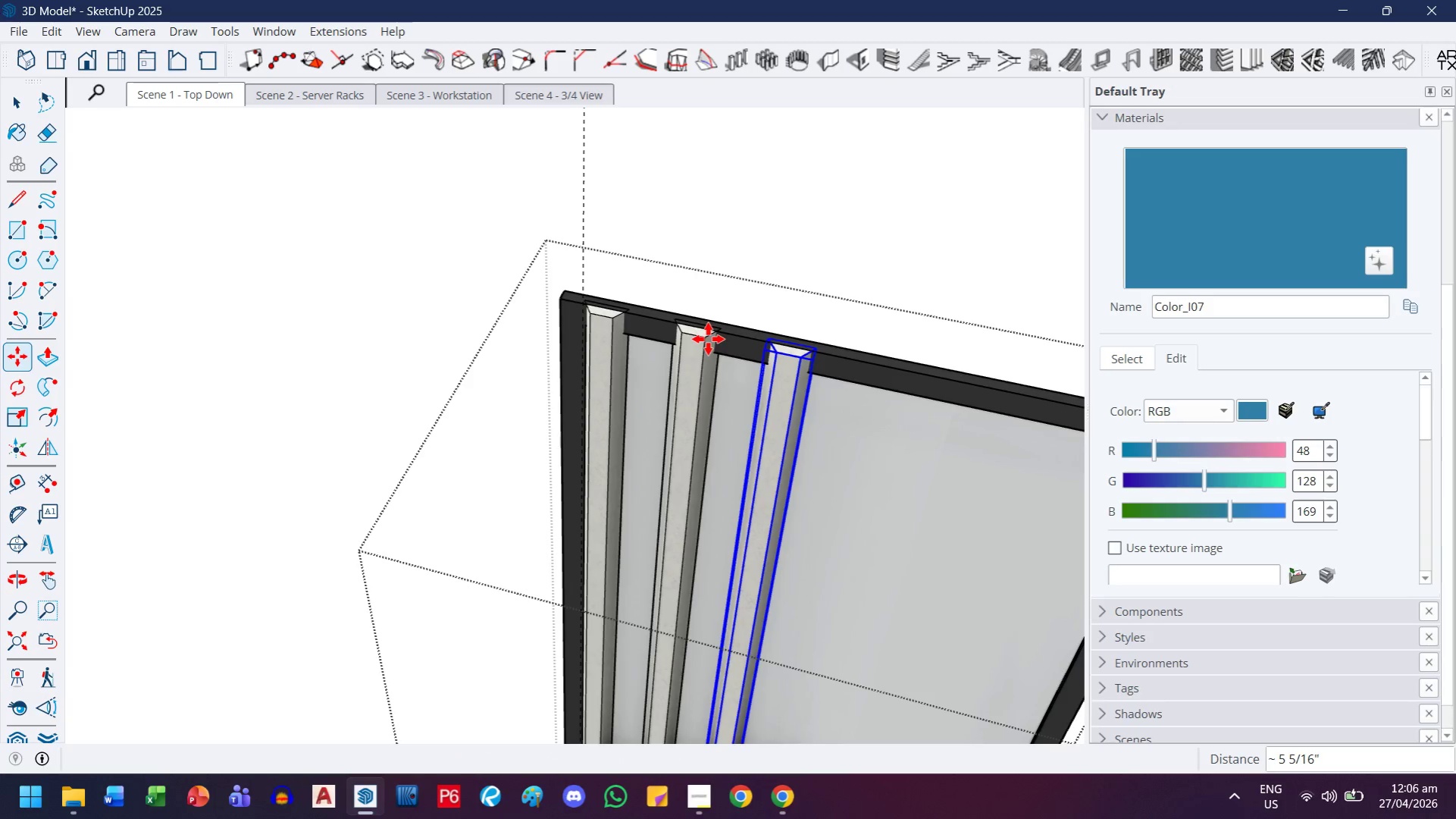 
type(x5)
 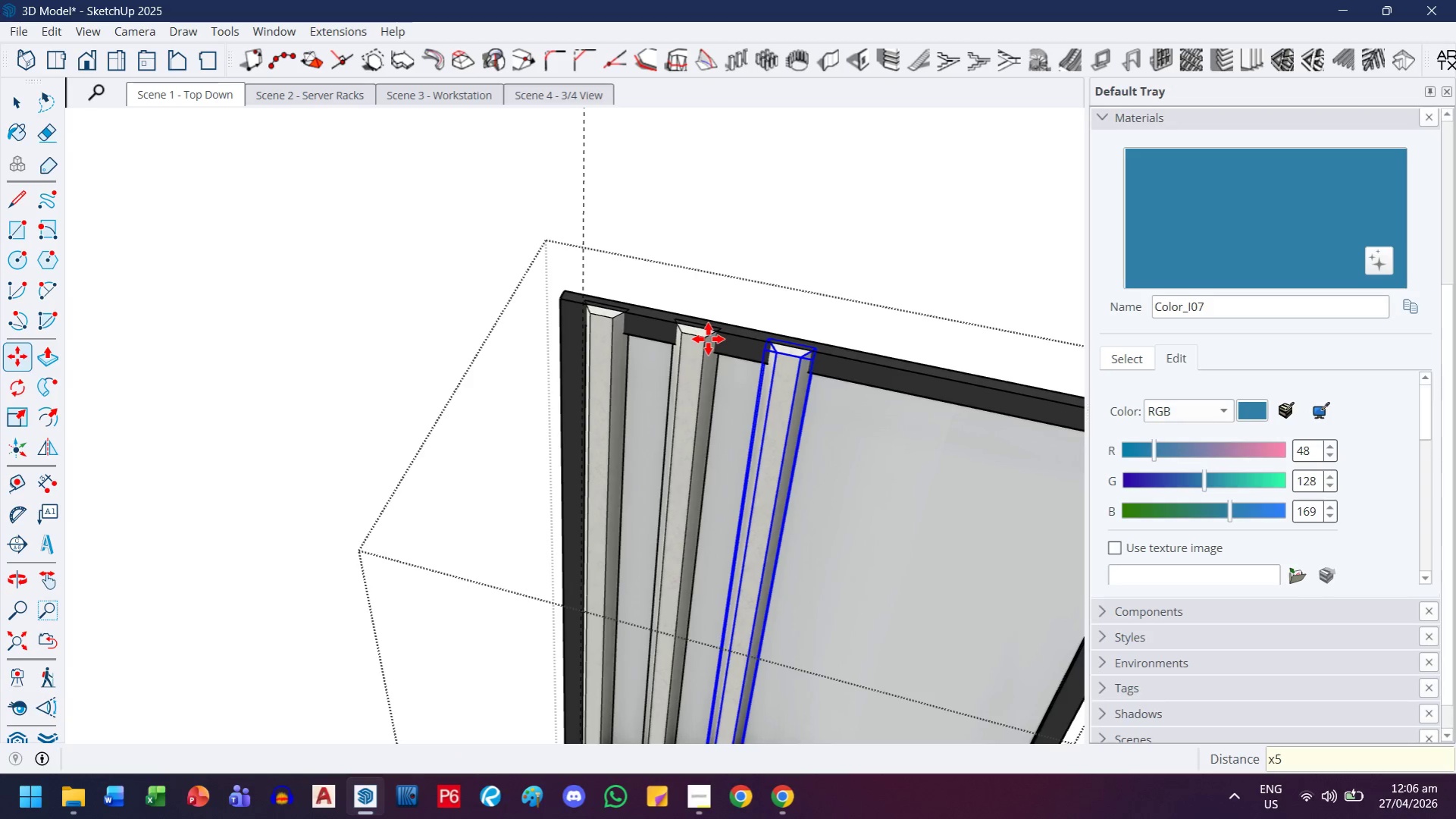 
key(Enter)
 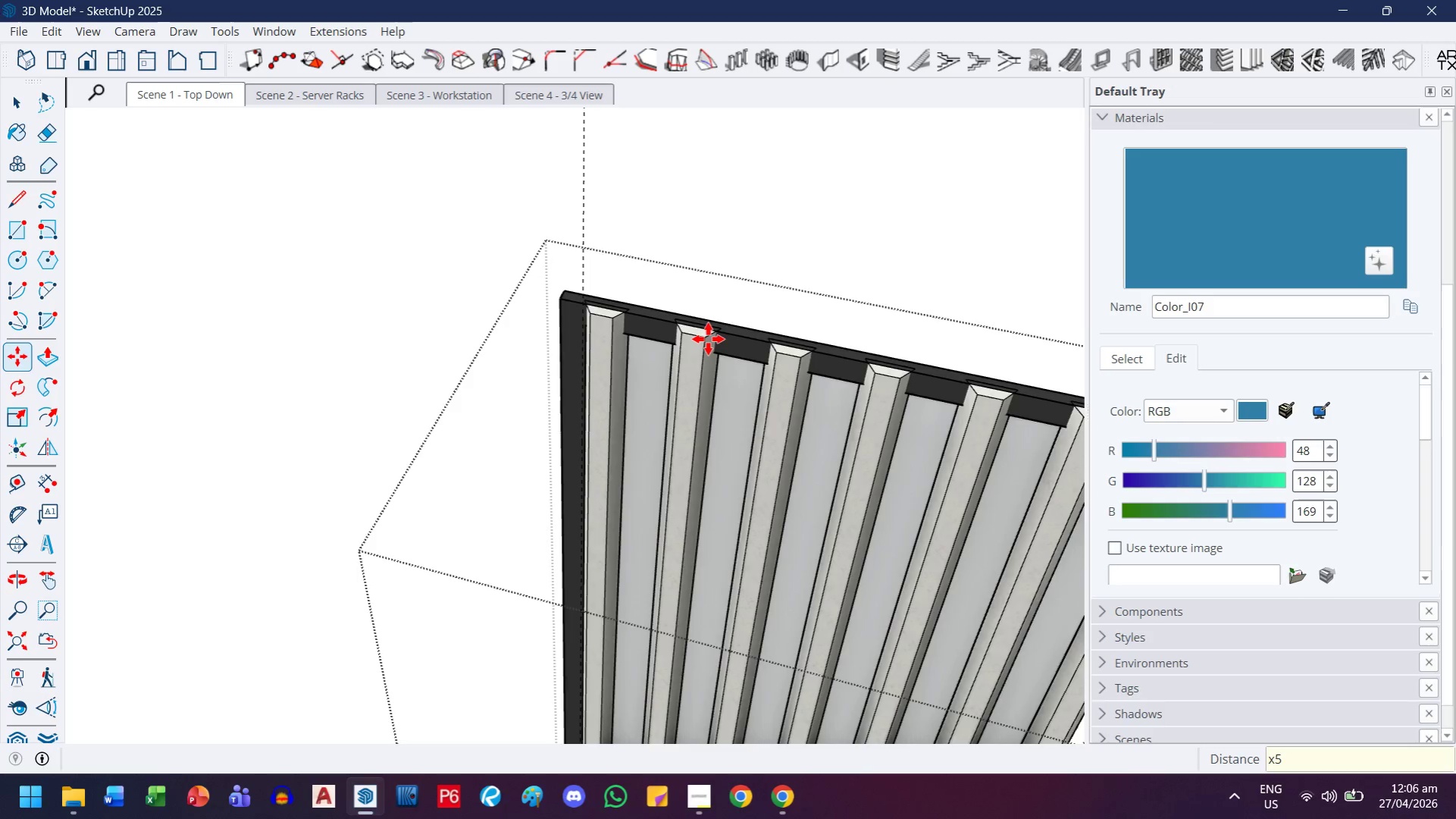 
key(H)
 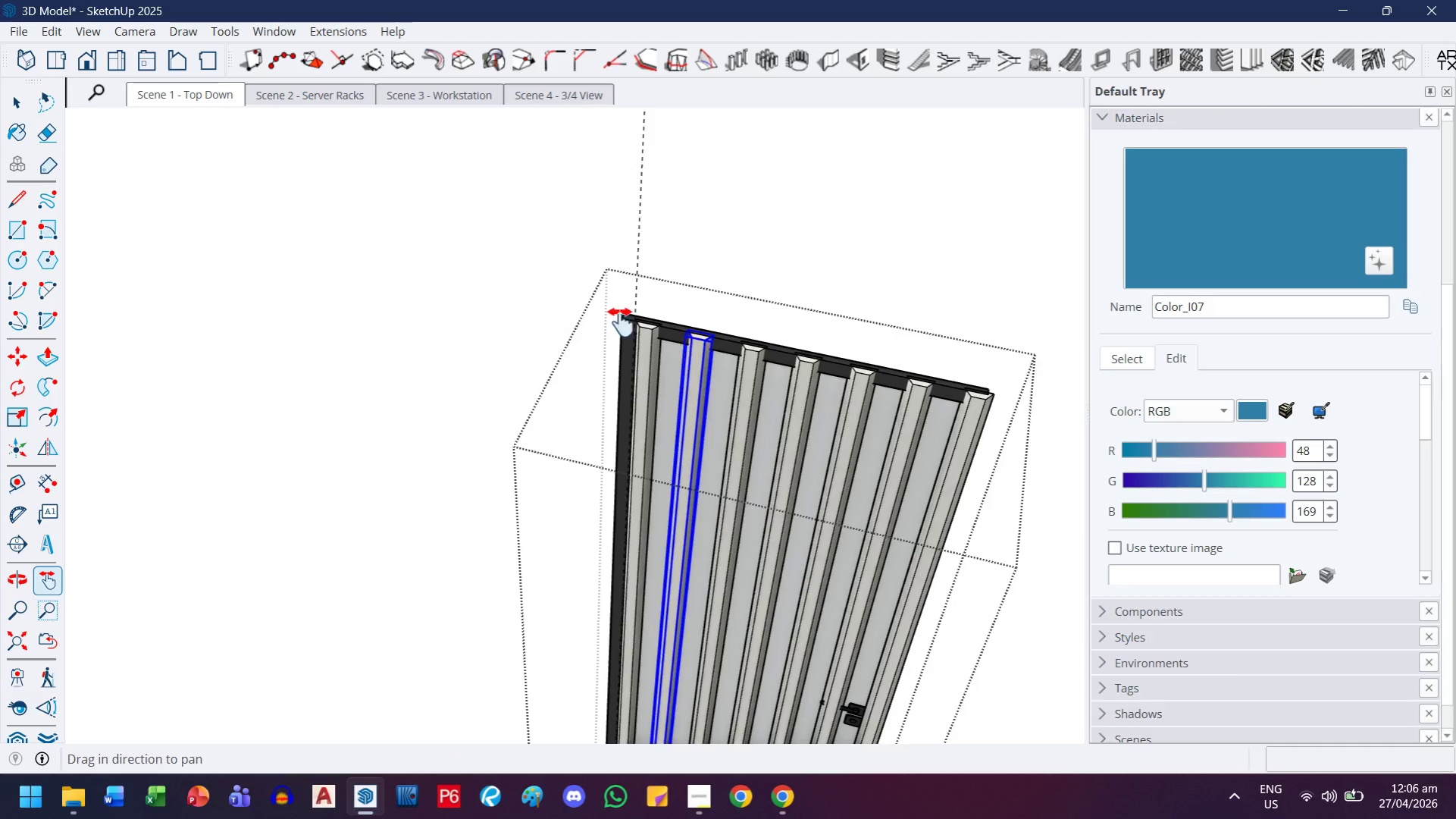 
left_click_drag(start_coordinate=[703, 353], to_coordinate=[547, 295])
 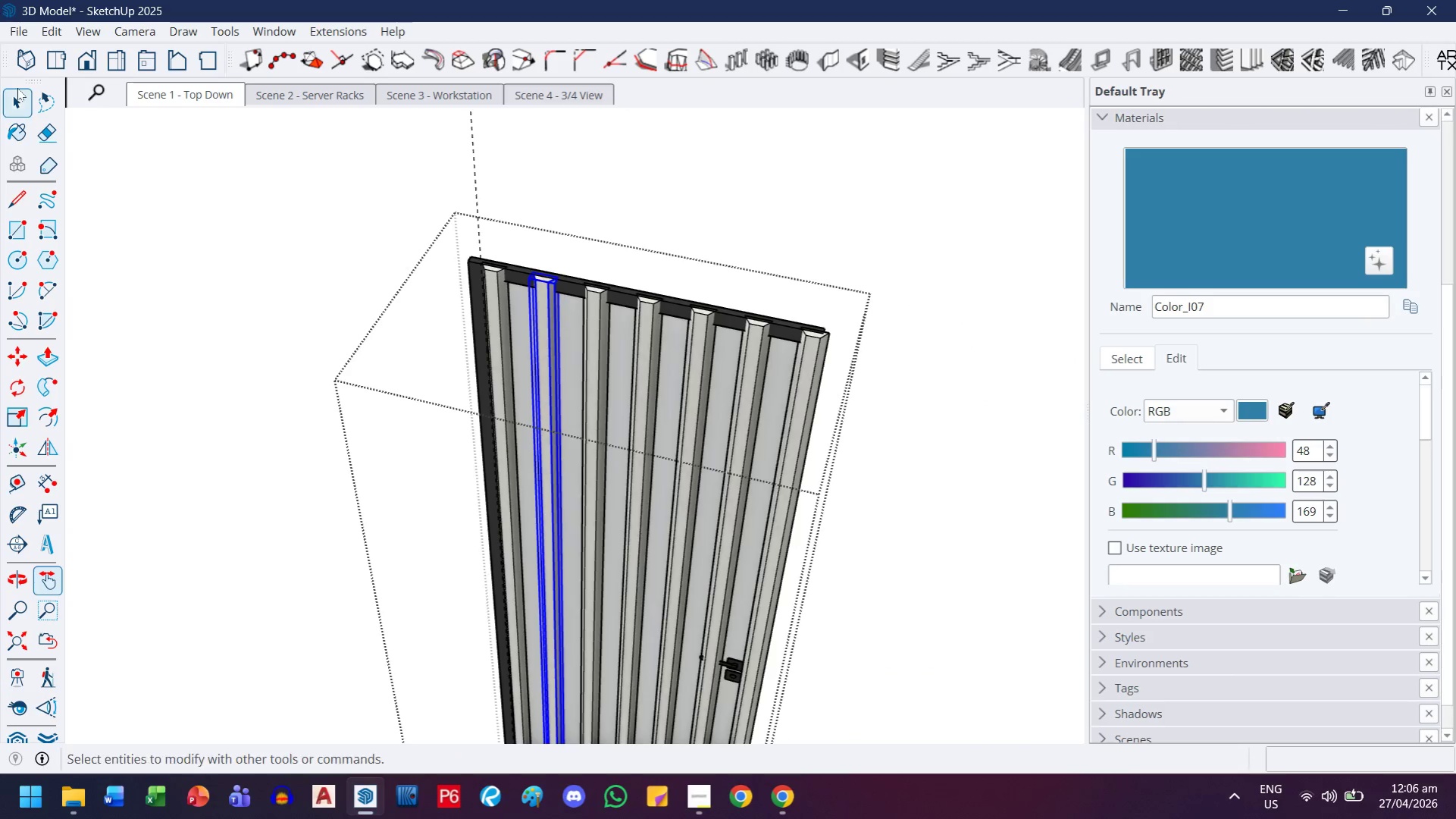 
scroll: coordinate [703, 353], scroll_direction: down, amount: 8.0
 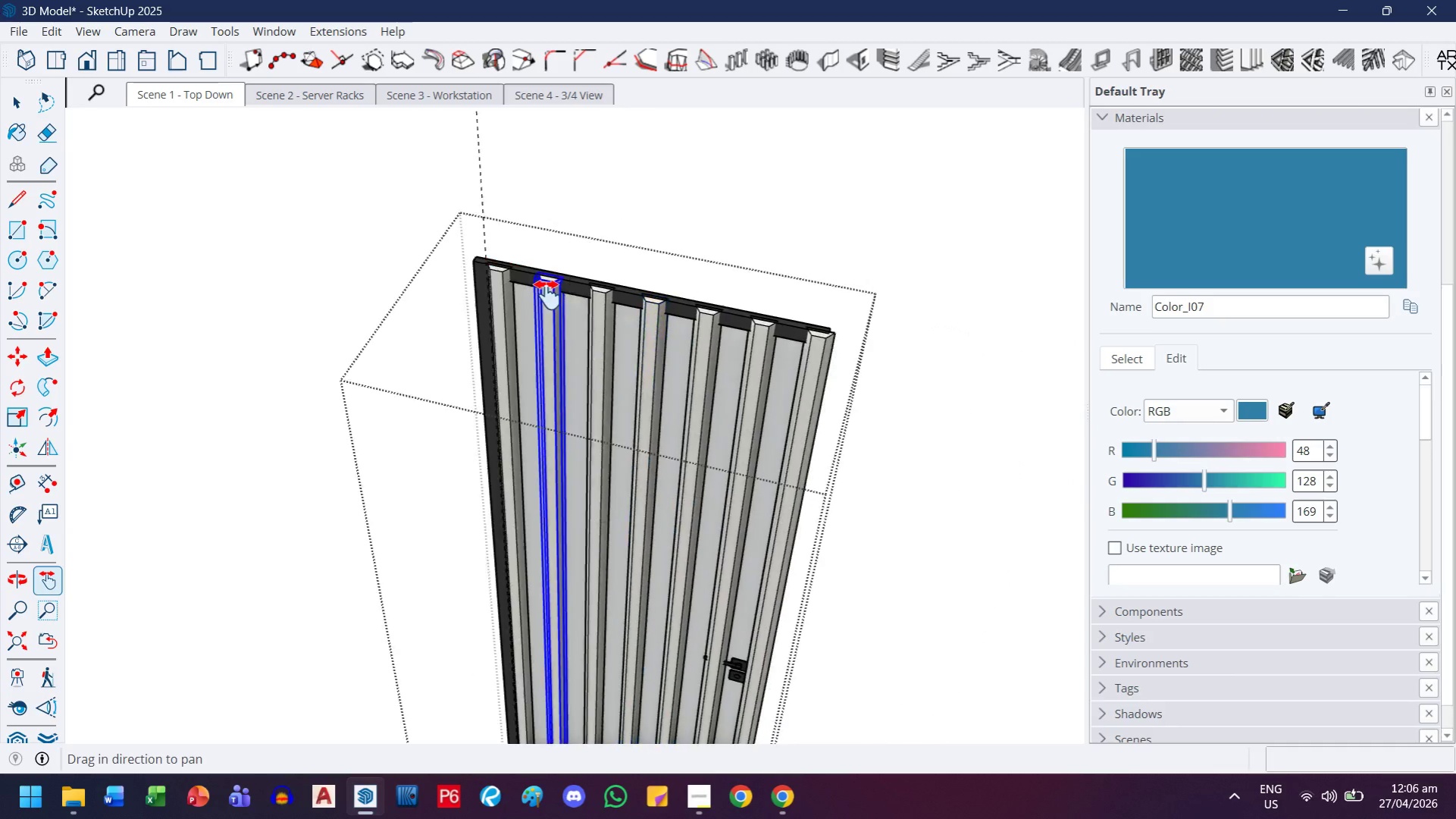 
left_click([18, 90])
 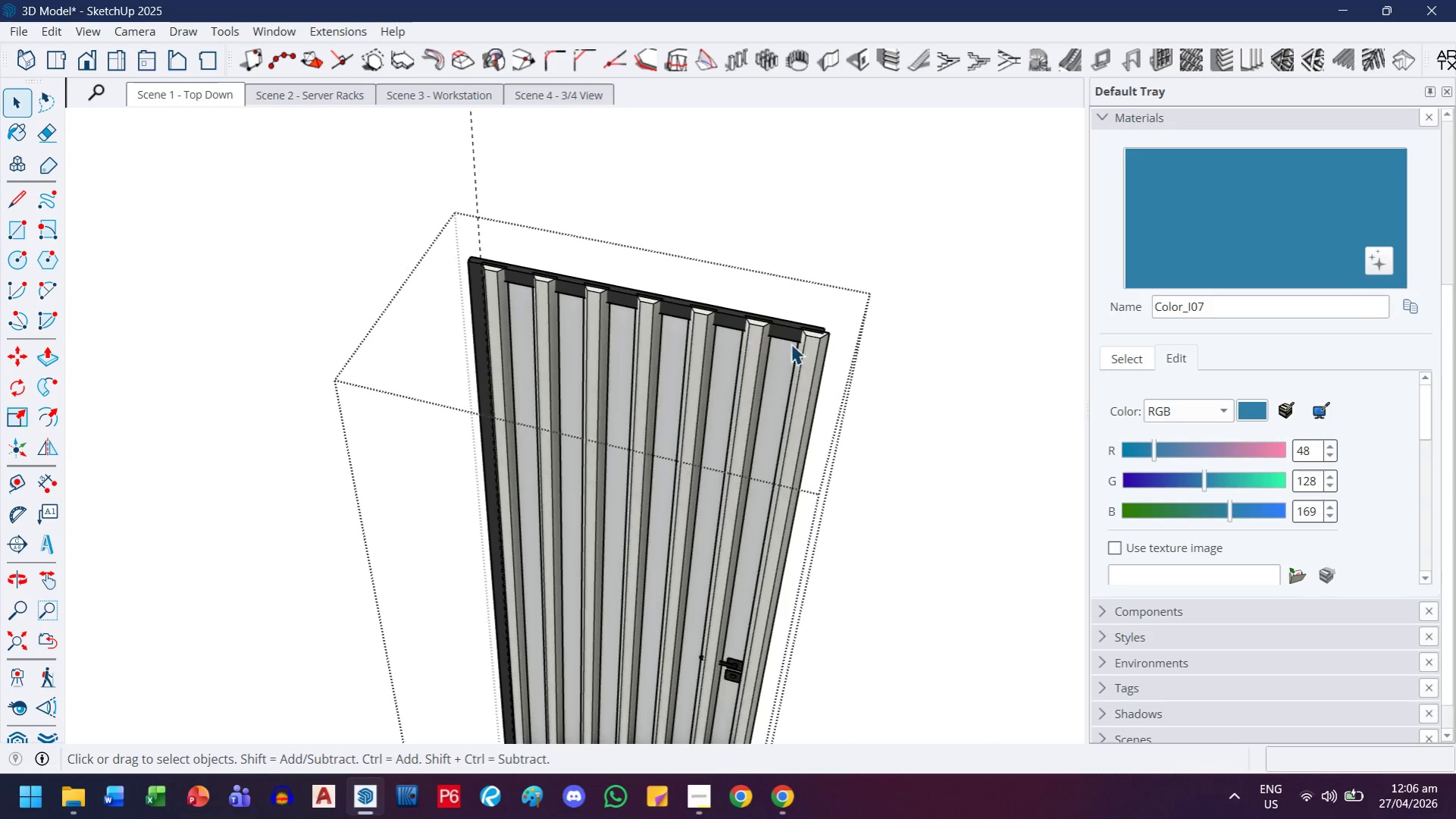 
scroll: coordinate [825, 351], scroll_direction: up, amount: 7.0
 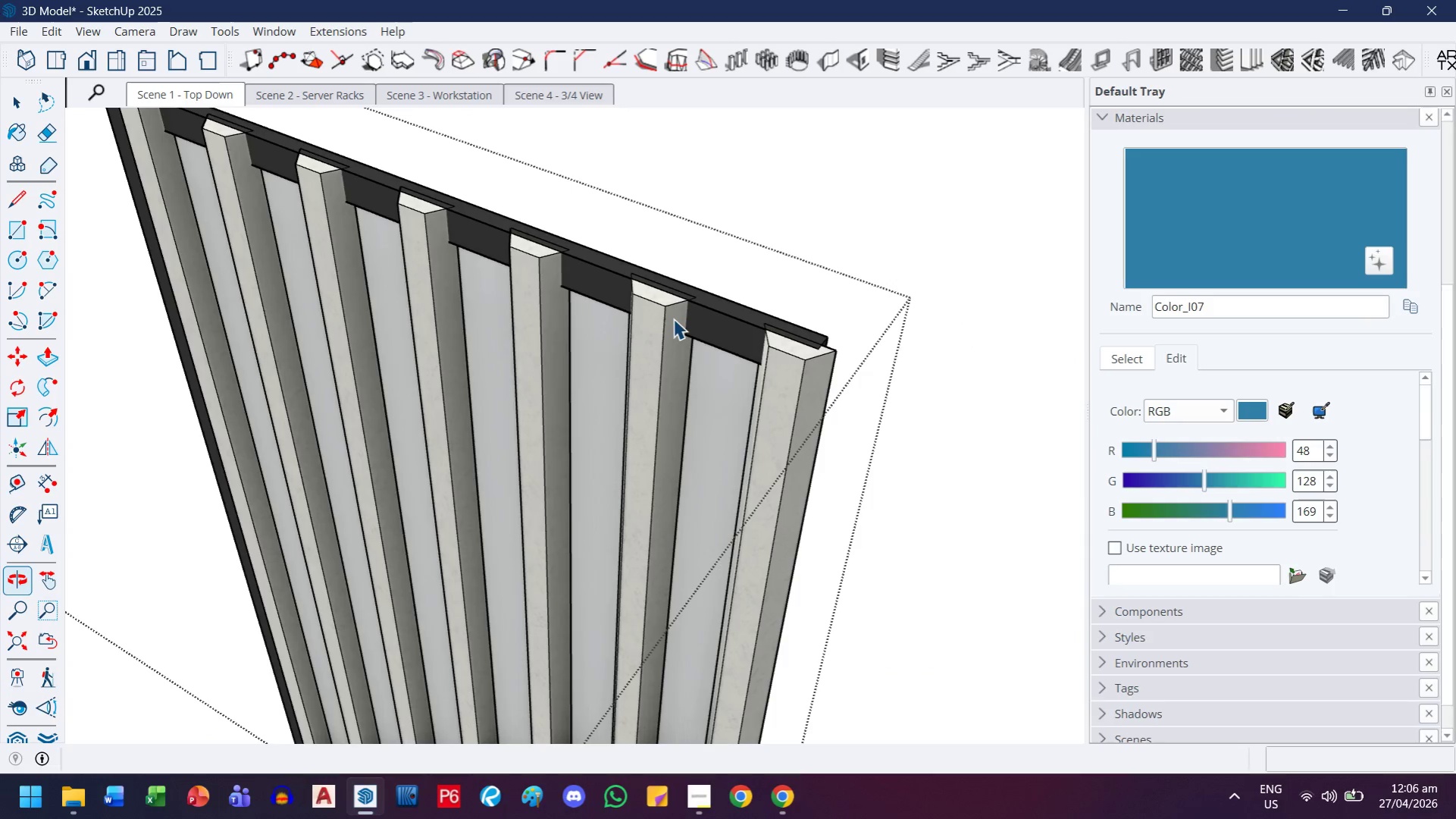 
scroll: coordinate [678, 325], scroll_direction: down, amount: 9.0
 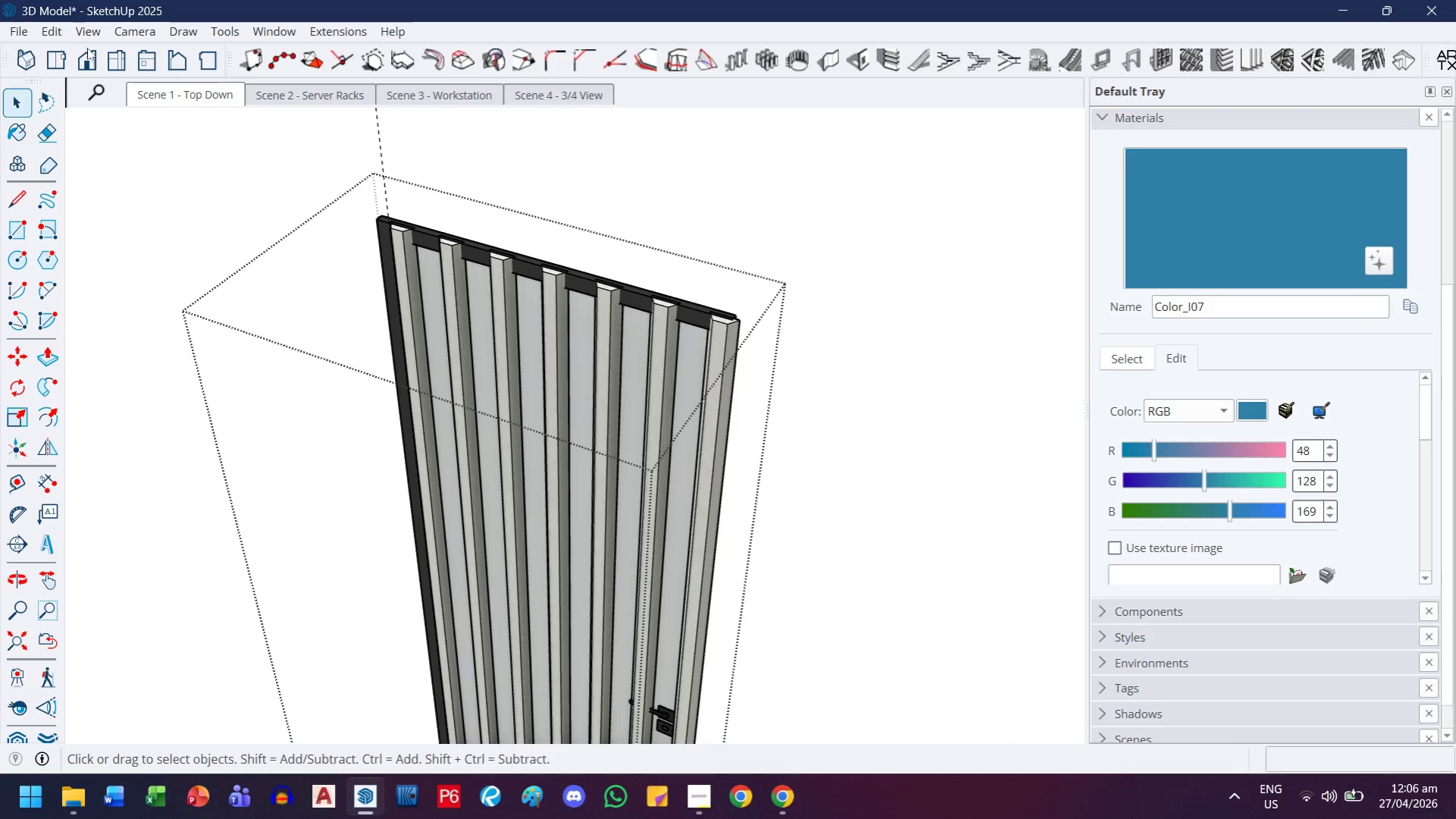 
double_click([158, 91])
 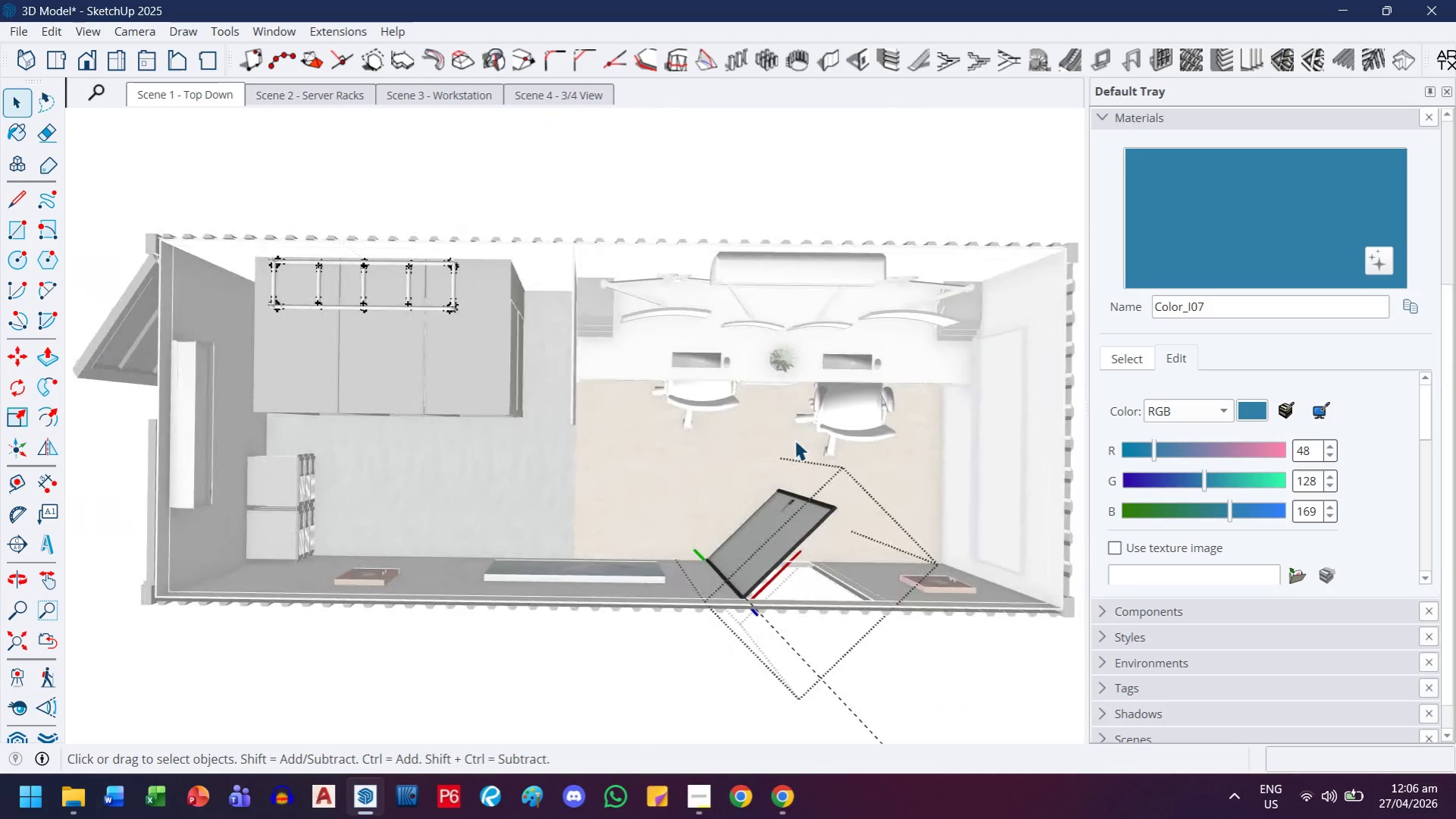 
key(H)
 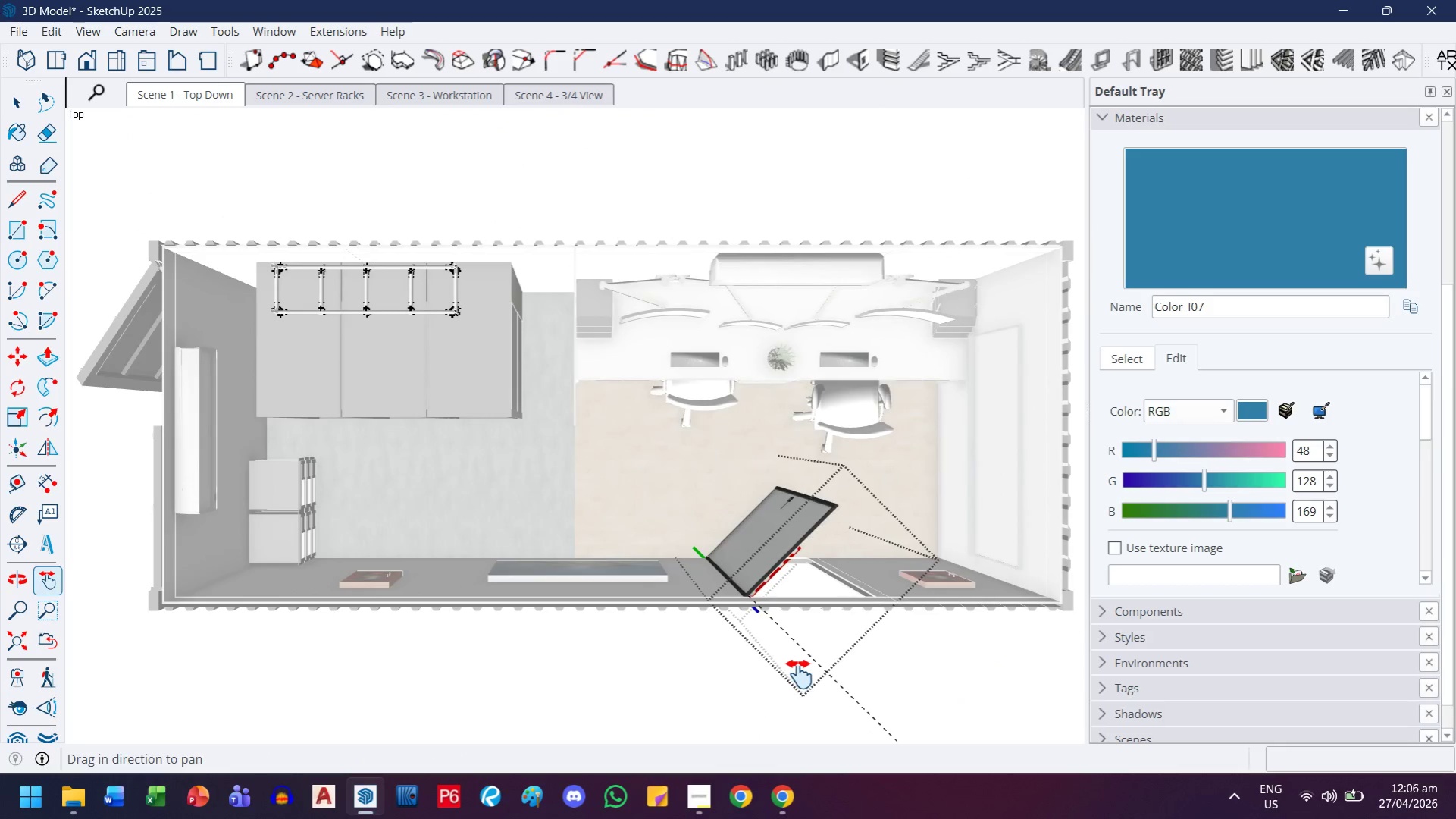 
left_click_drag(start_coordinate=[799, 674], to_coordinate=[699, 545])
 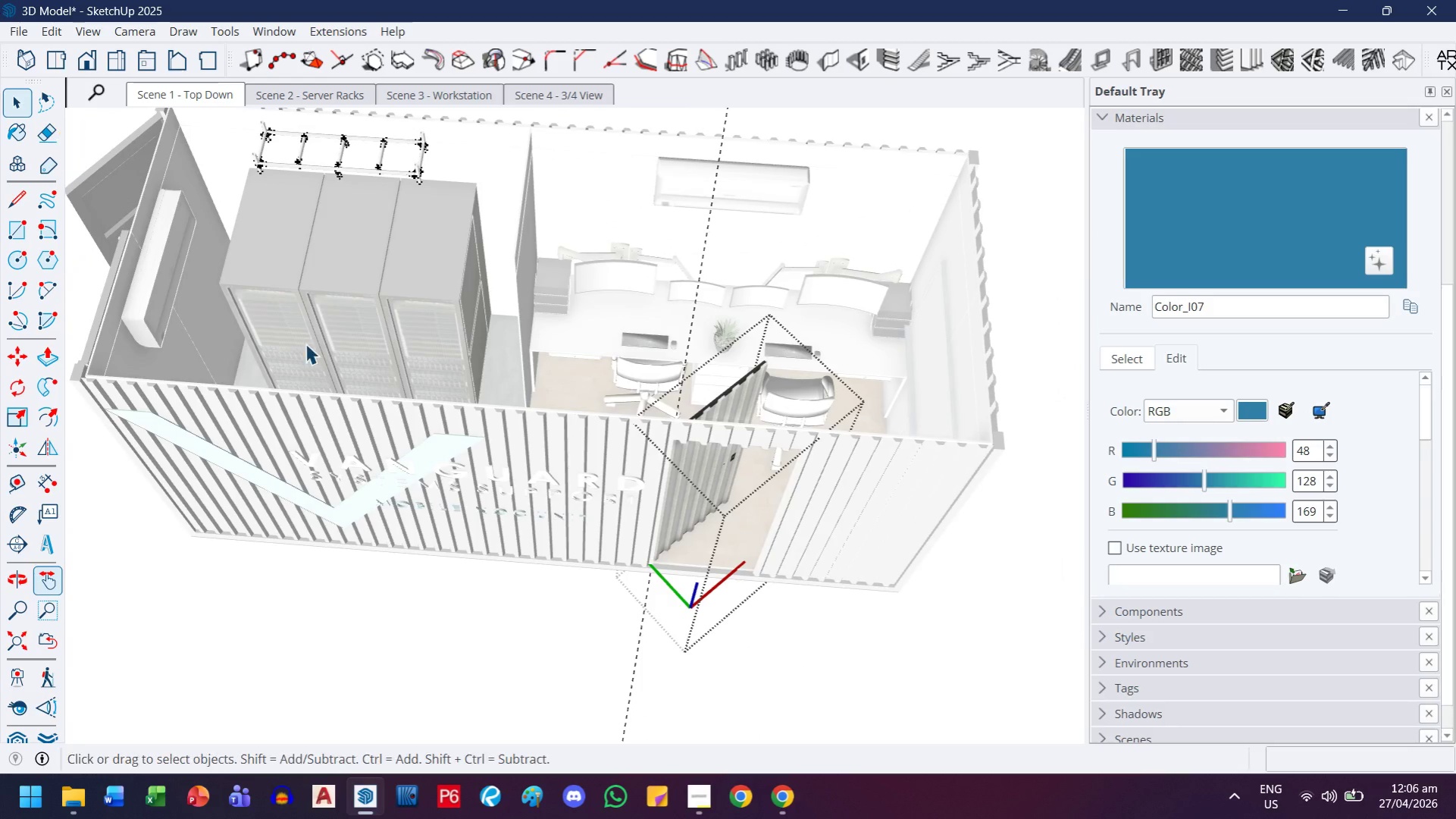 
key(Escape)
 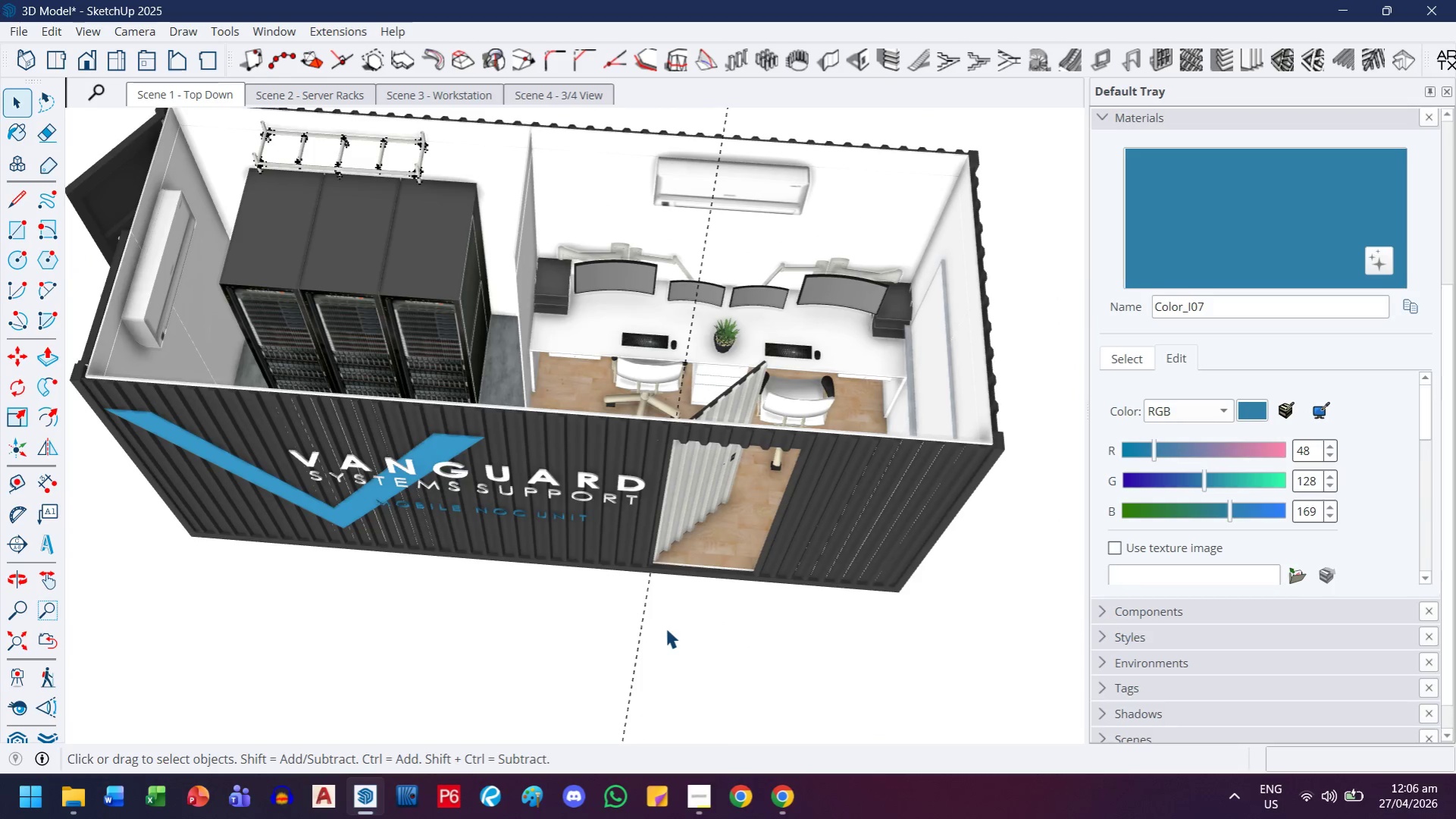 
key(Escape)
 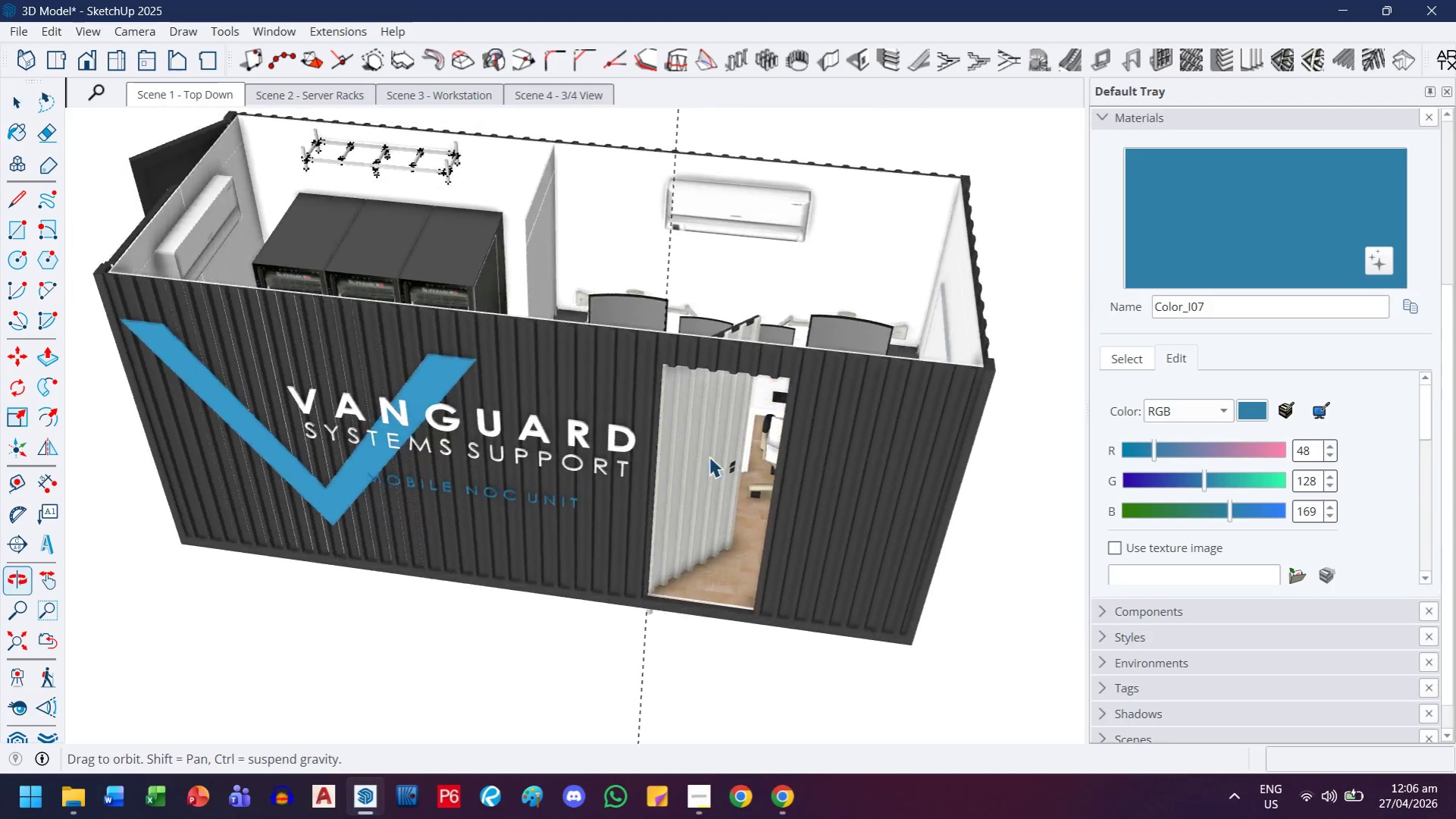 
scroll: coordinate [810, 460], scroll_direction: up, amount: 3.0
 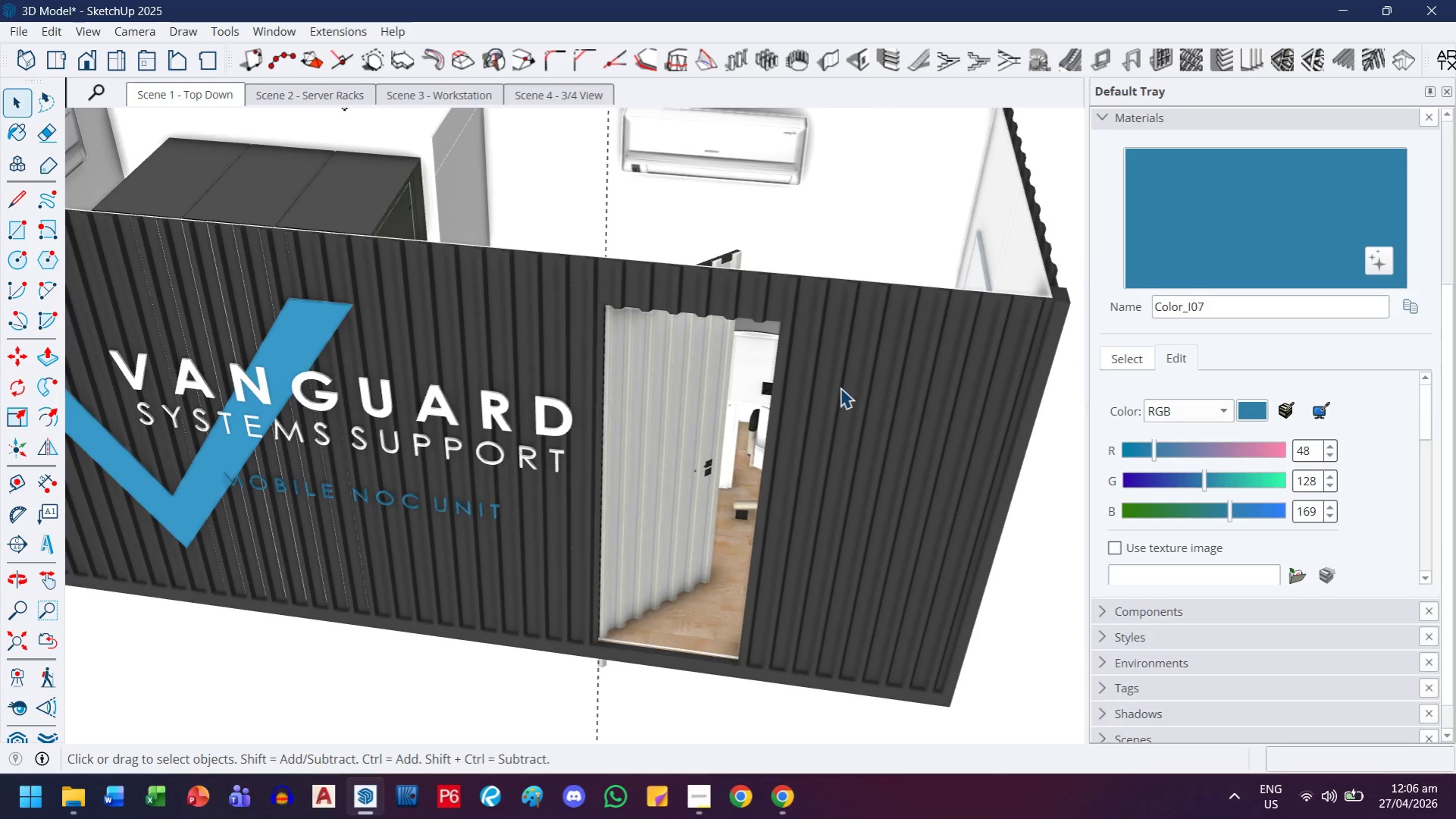 
left_click([841, 383])
 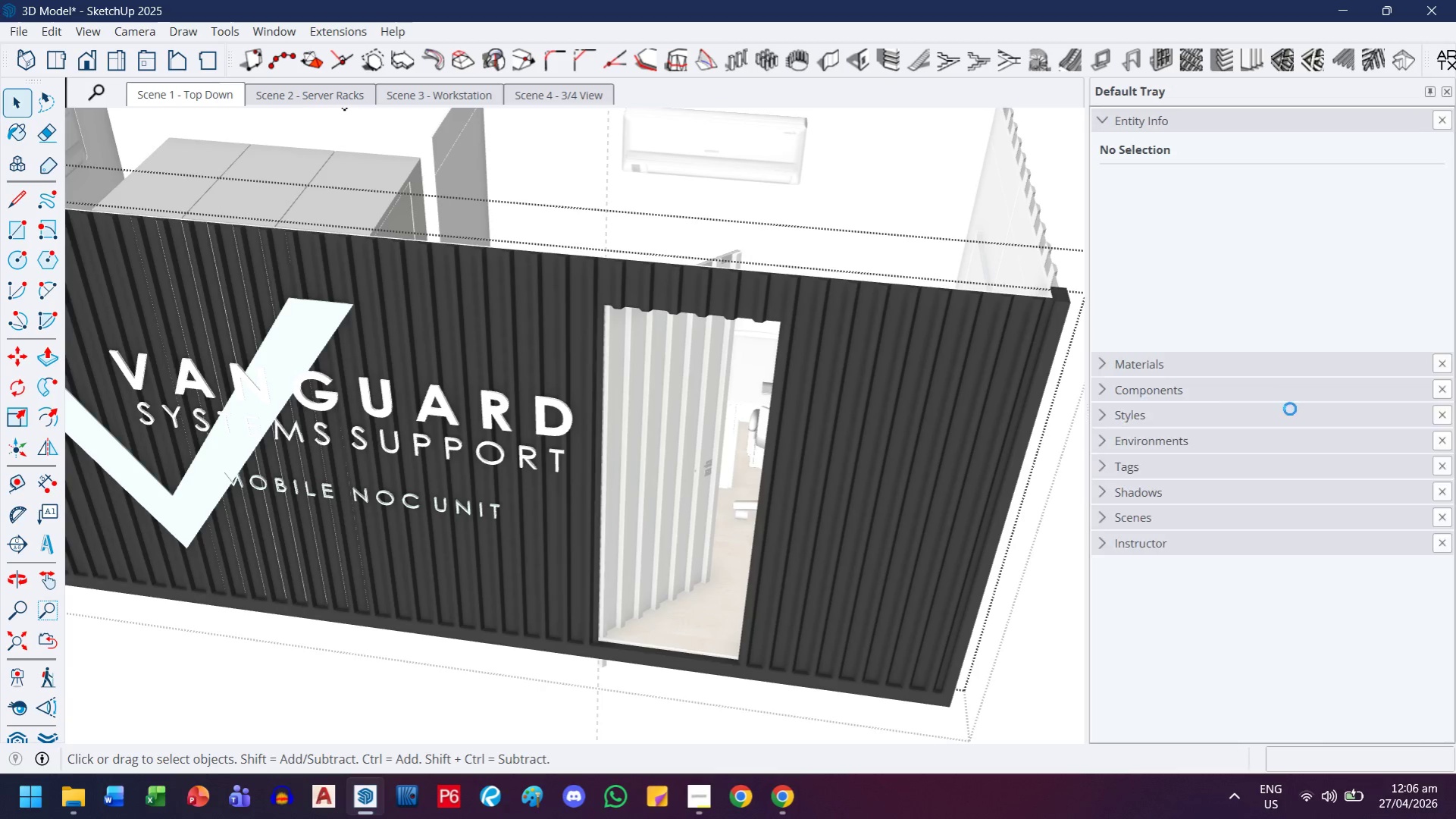 
wait(6.48)
 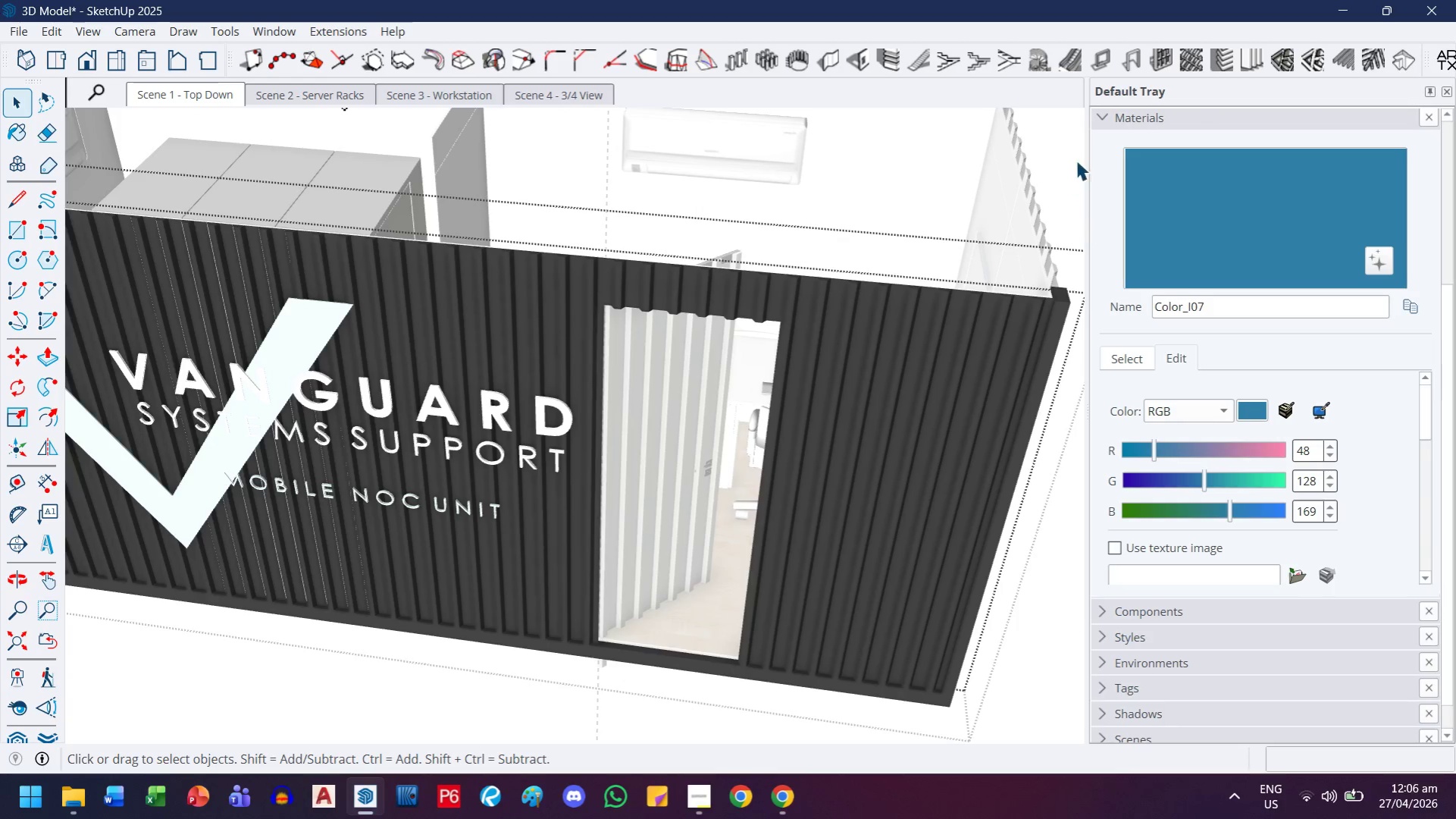 
left_click([1135, 599])
 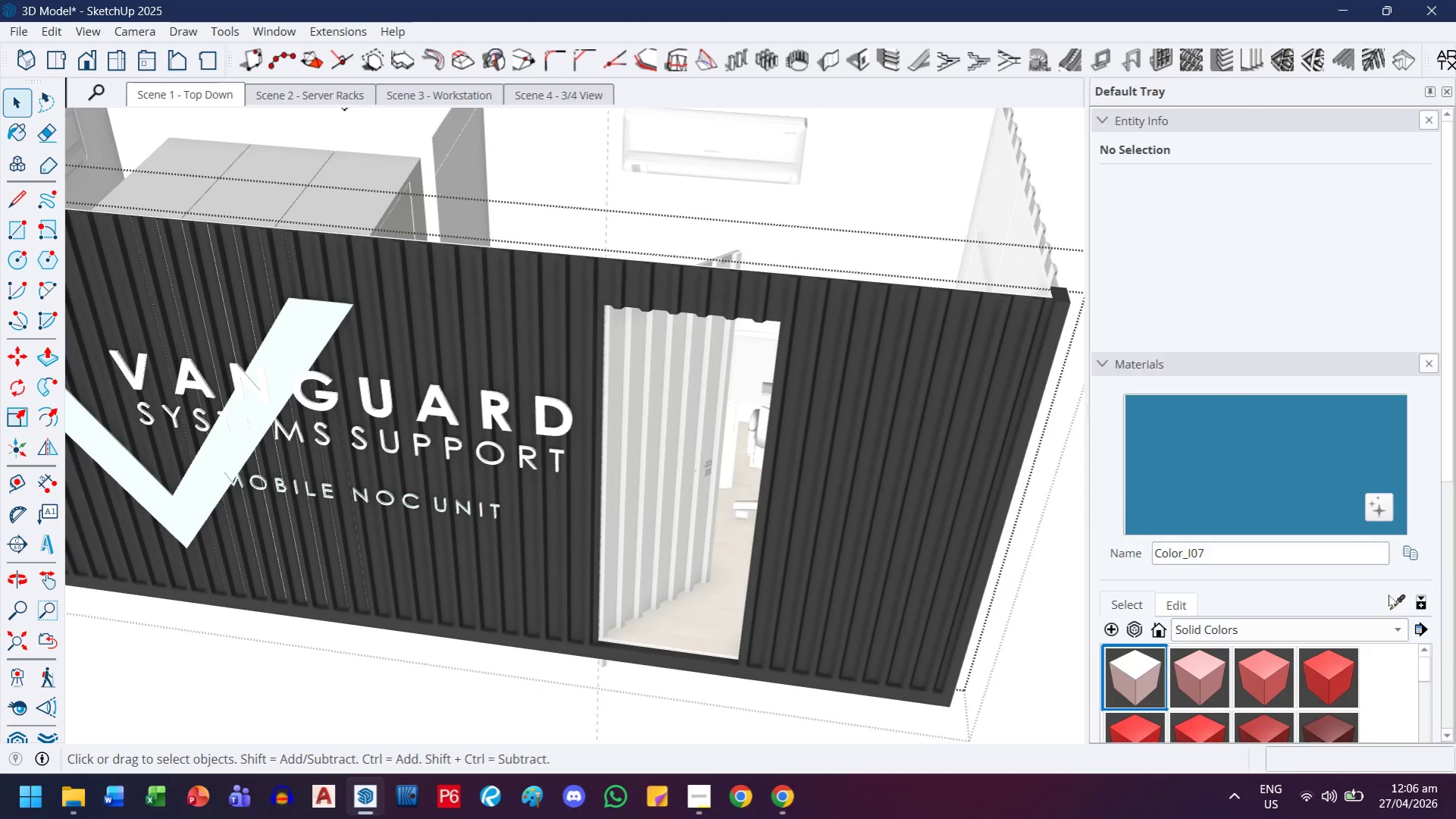 
left_click([1393, 599])
 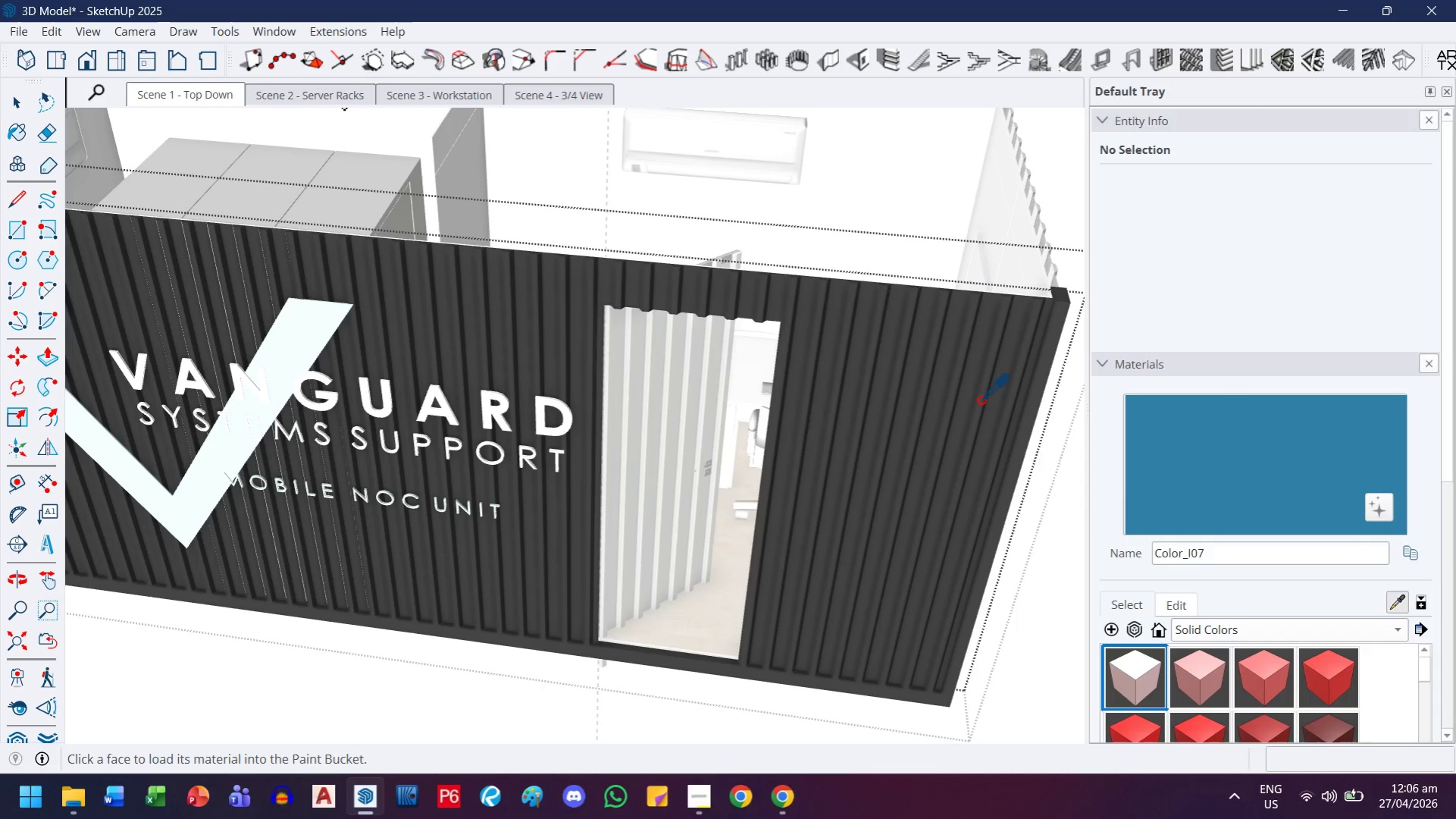 
left_click([977, 400])
 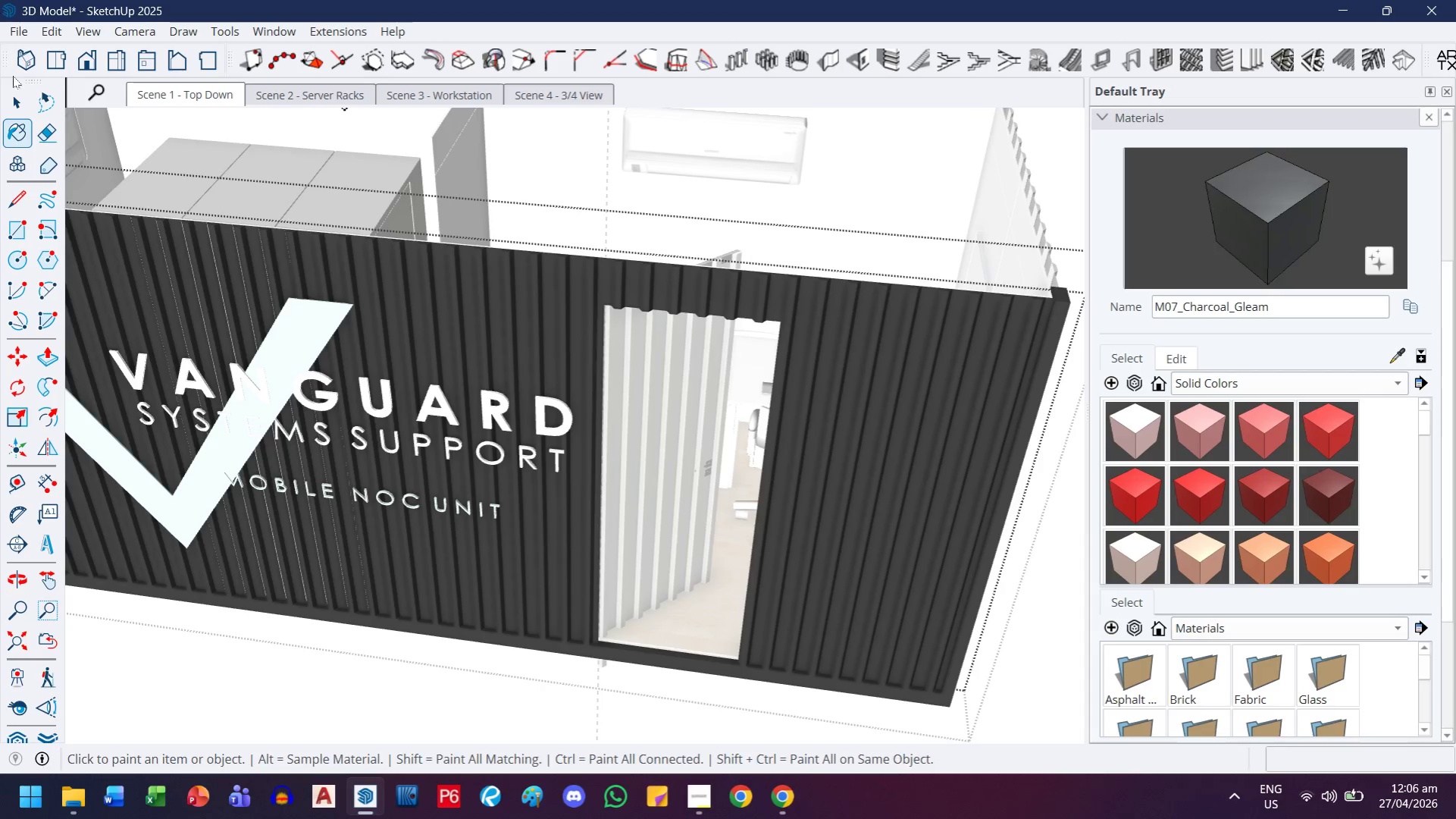 
left_click([17, 96])
 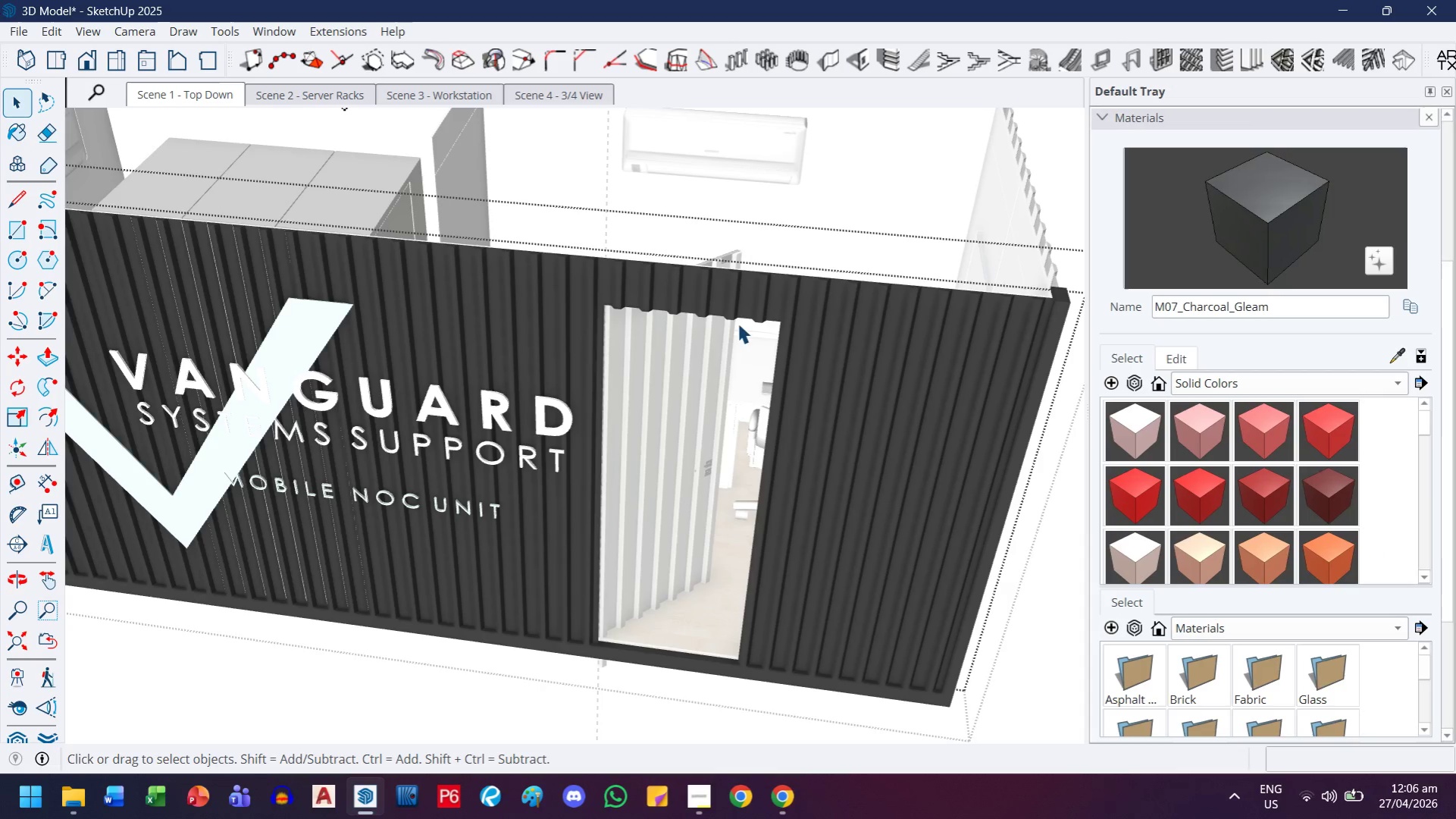 
scroll: coordinate [732, 331], scroll_direction: down, amount: 4.0
 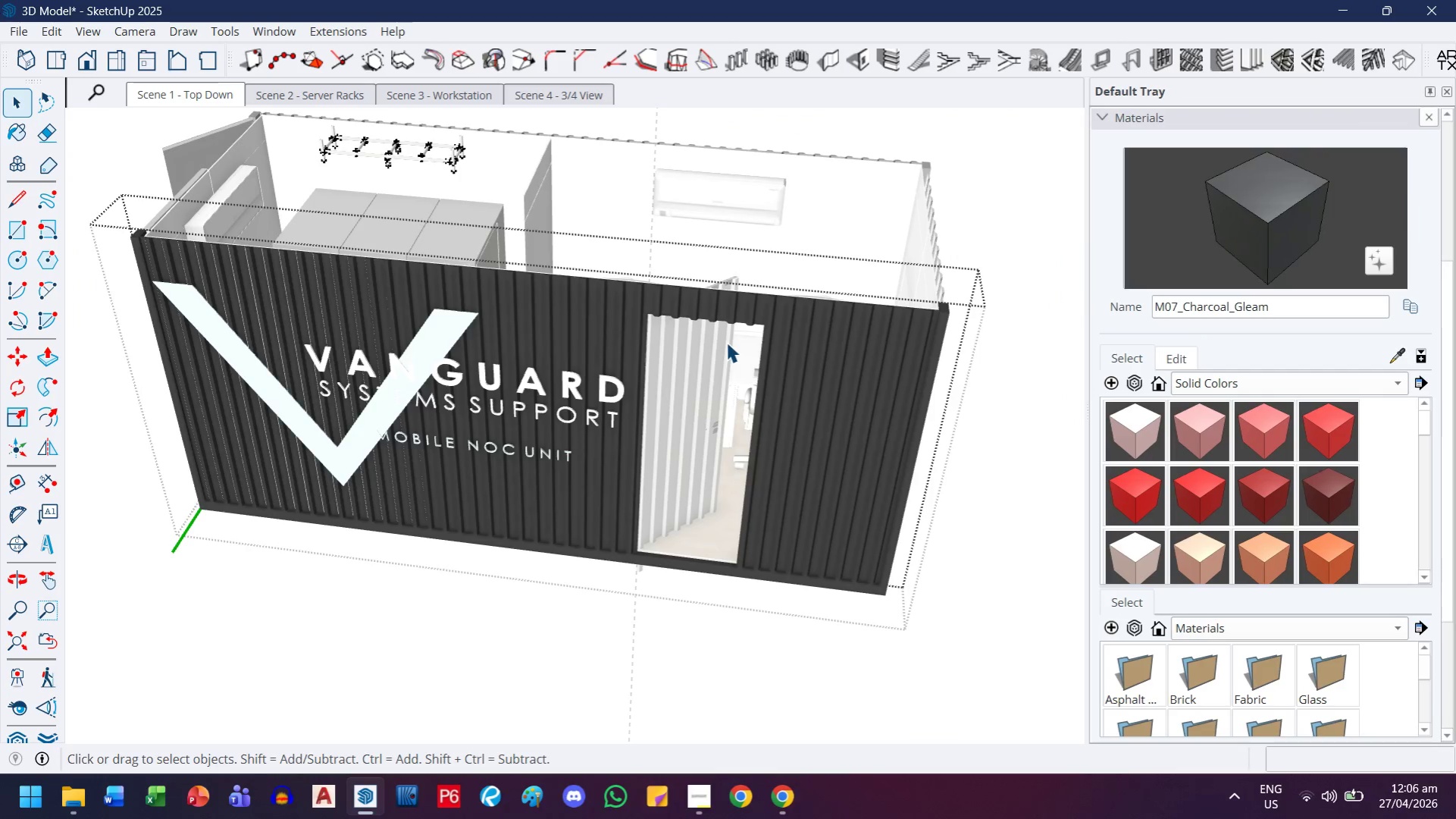 
key(Escape)
 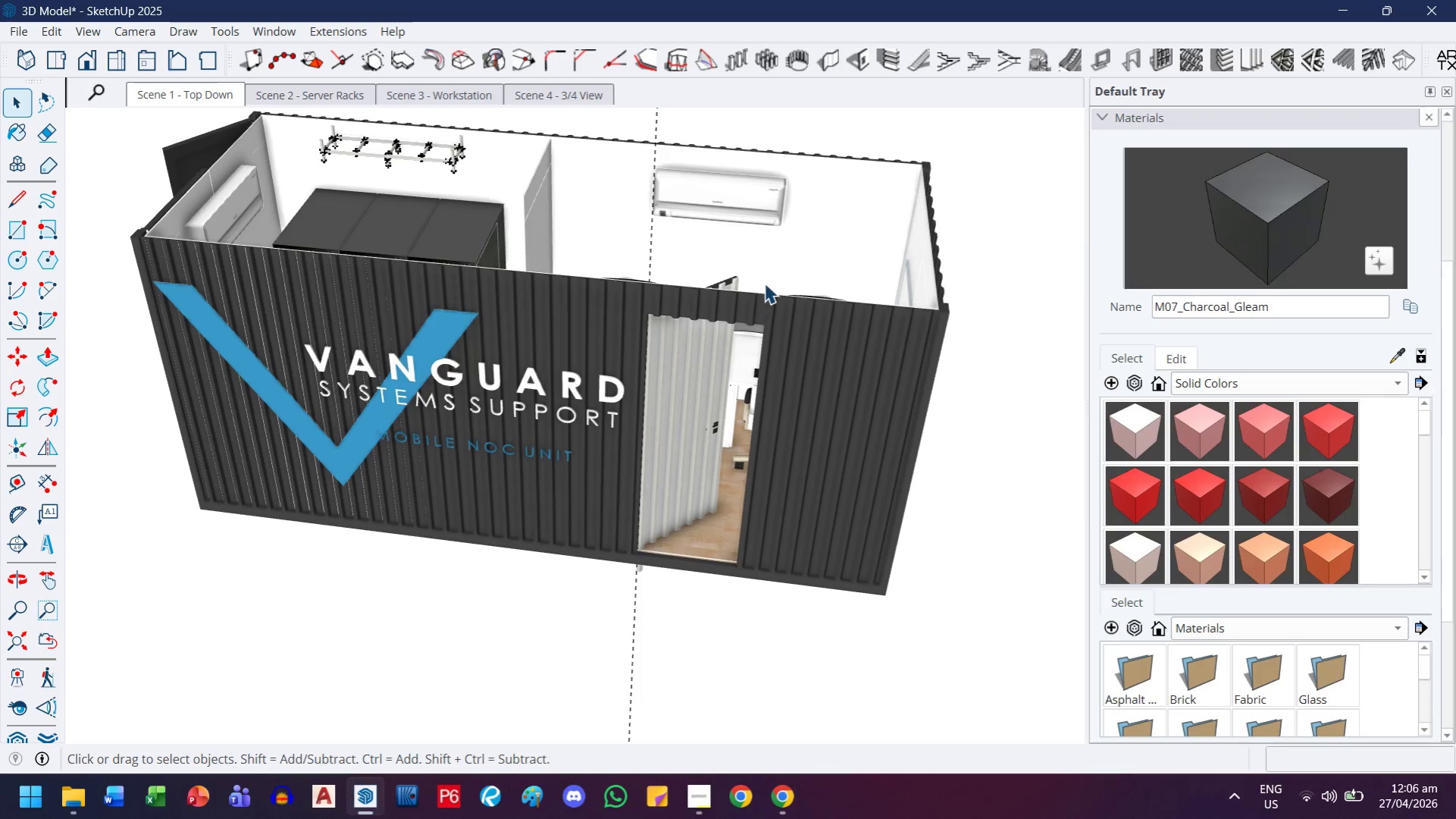 
key(Escape)
 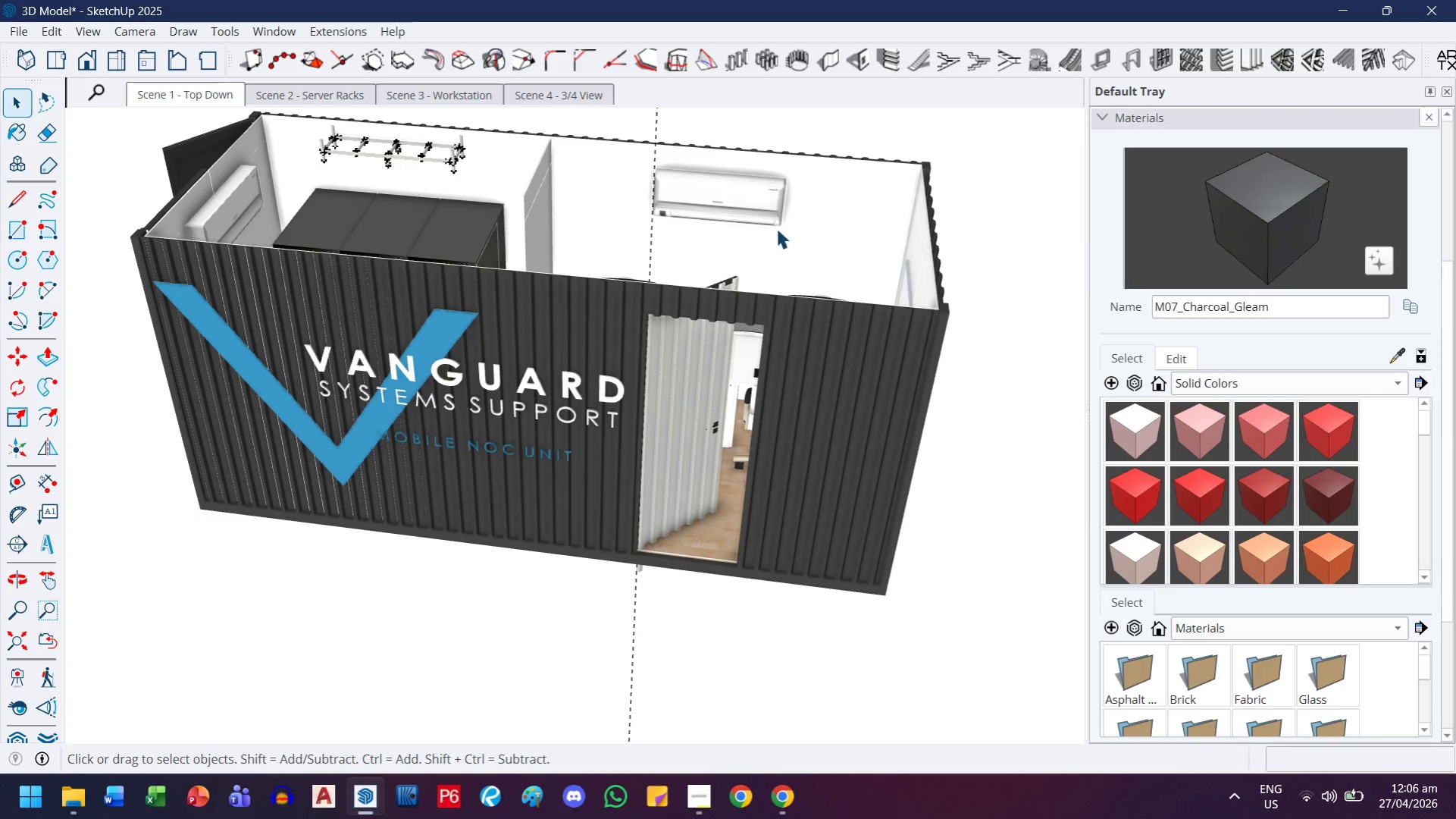 
left_click([778, 227])
 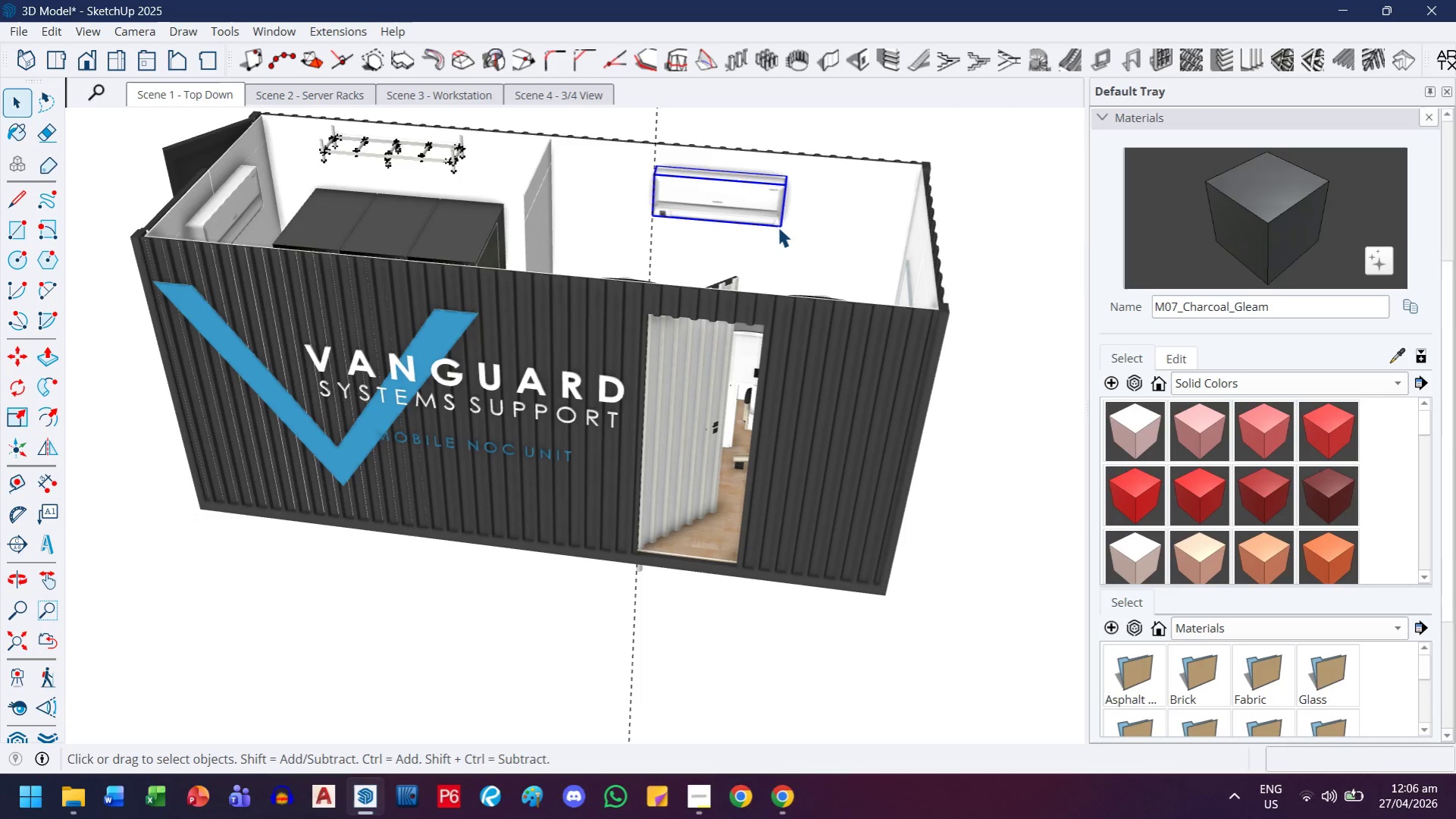 
key(Control+ControlLeft)
 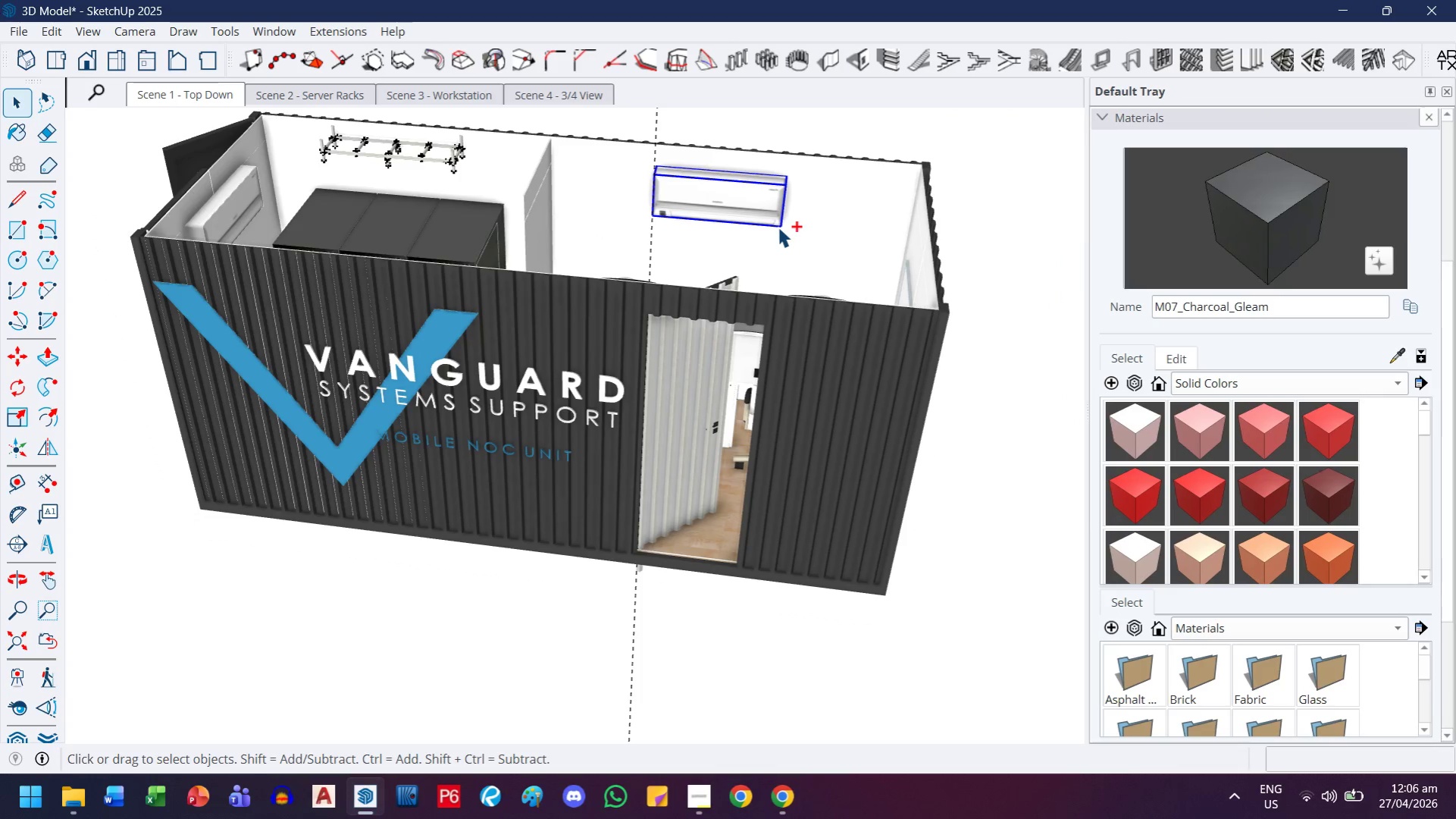 
key(Control+A)
 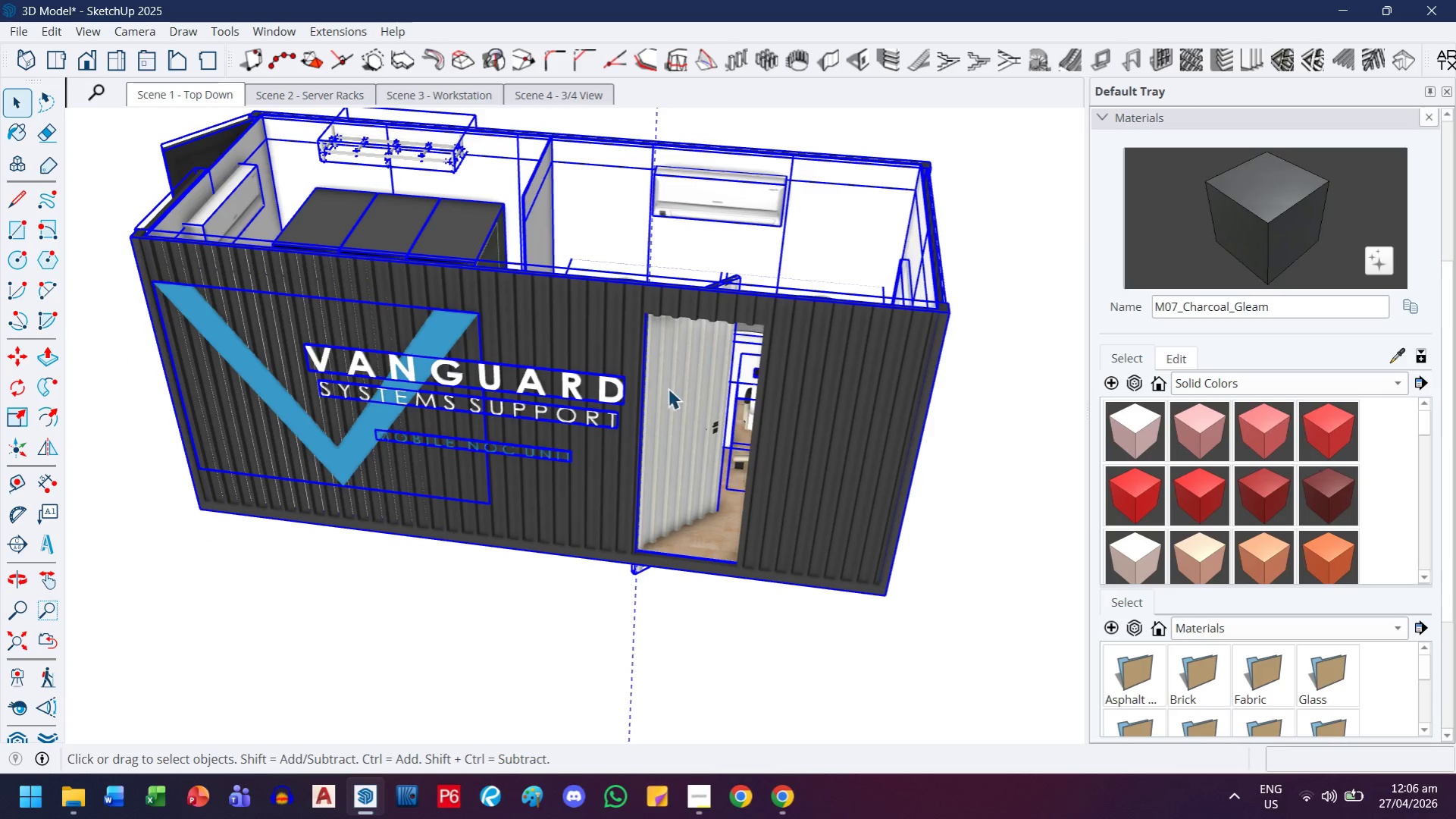 
hold_key(key=ShiftLeft, duration=0.39)
left_click([681, 391])
 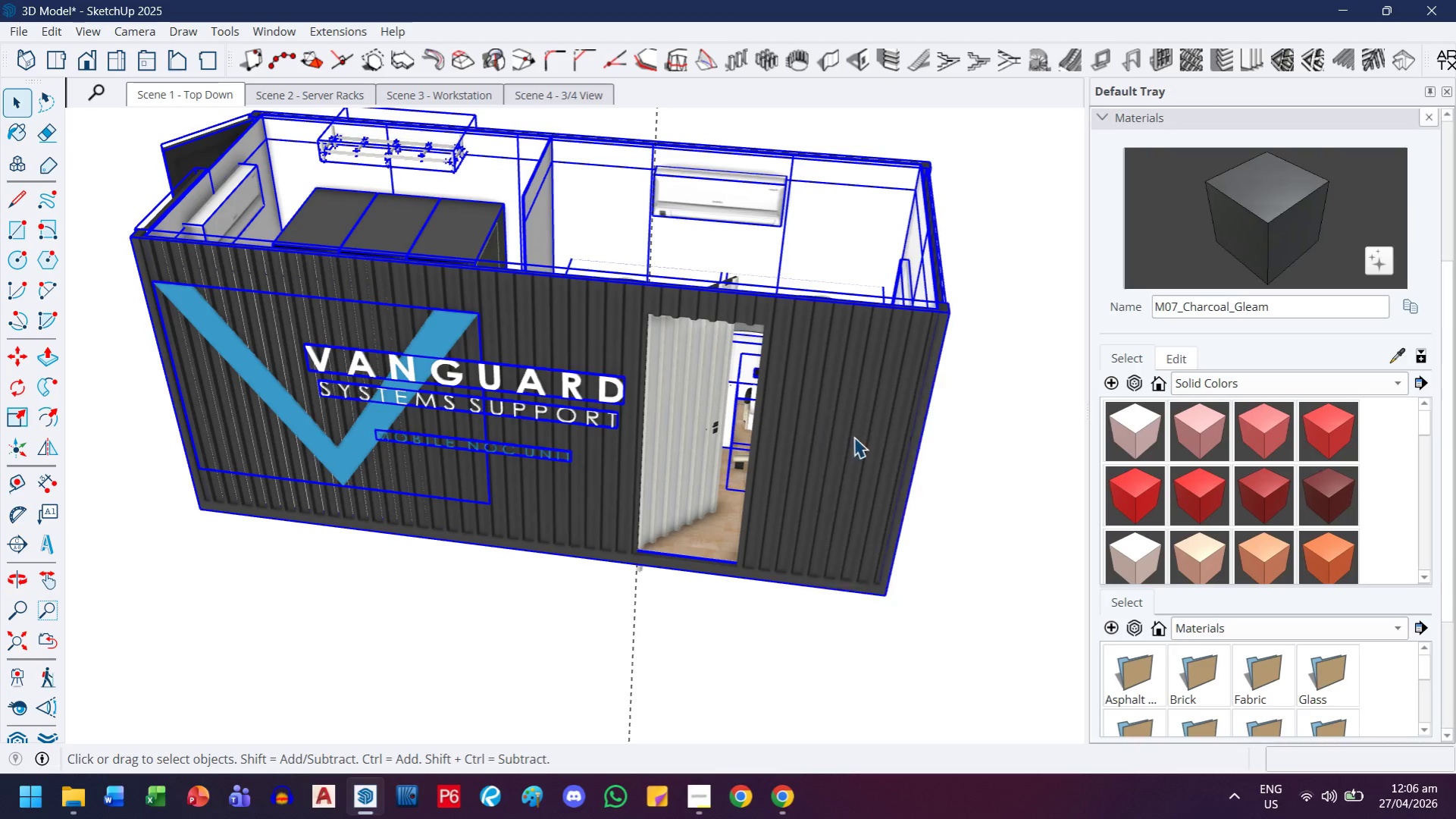 
scroll: coordinate [690, 351], scroll_direction: up, amount: 4.0
 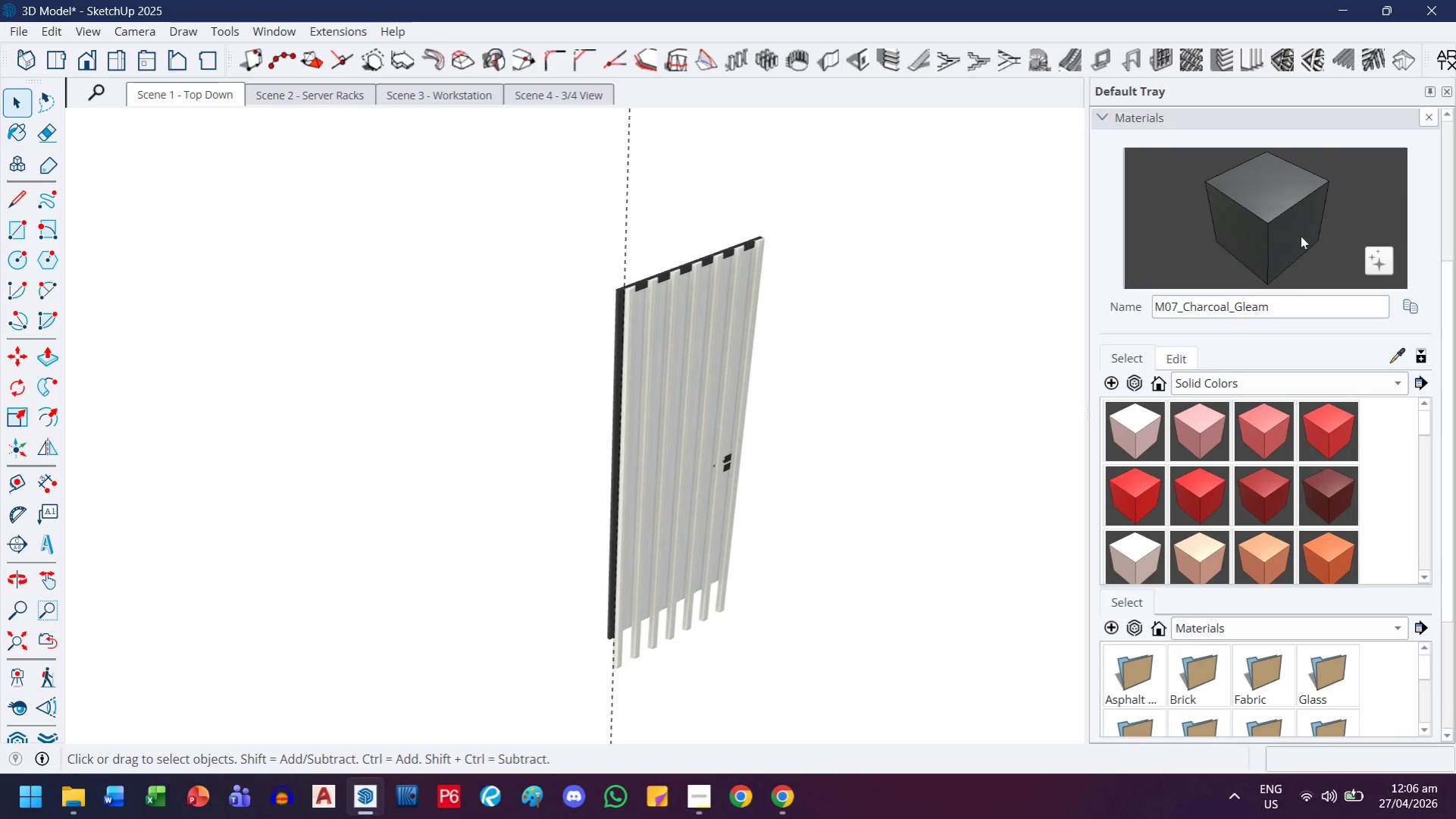 
left_click([1282, 210])
 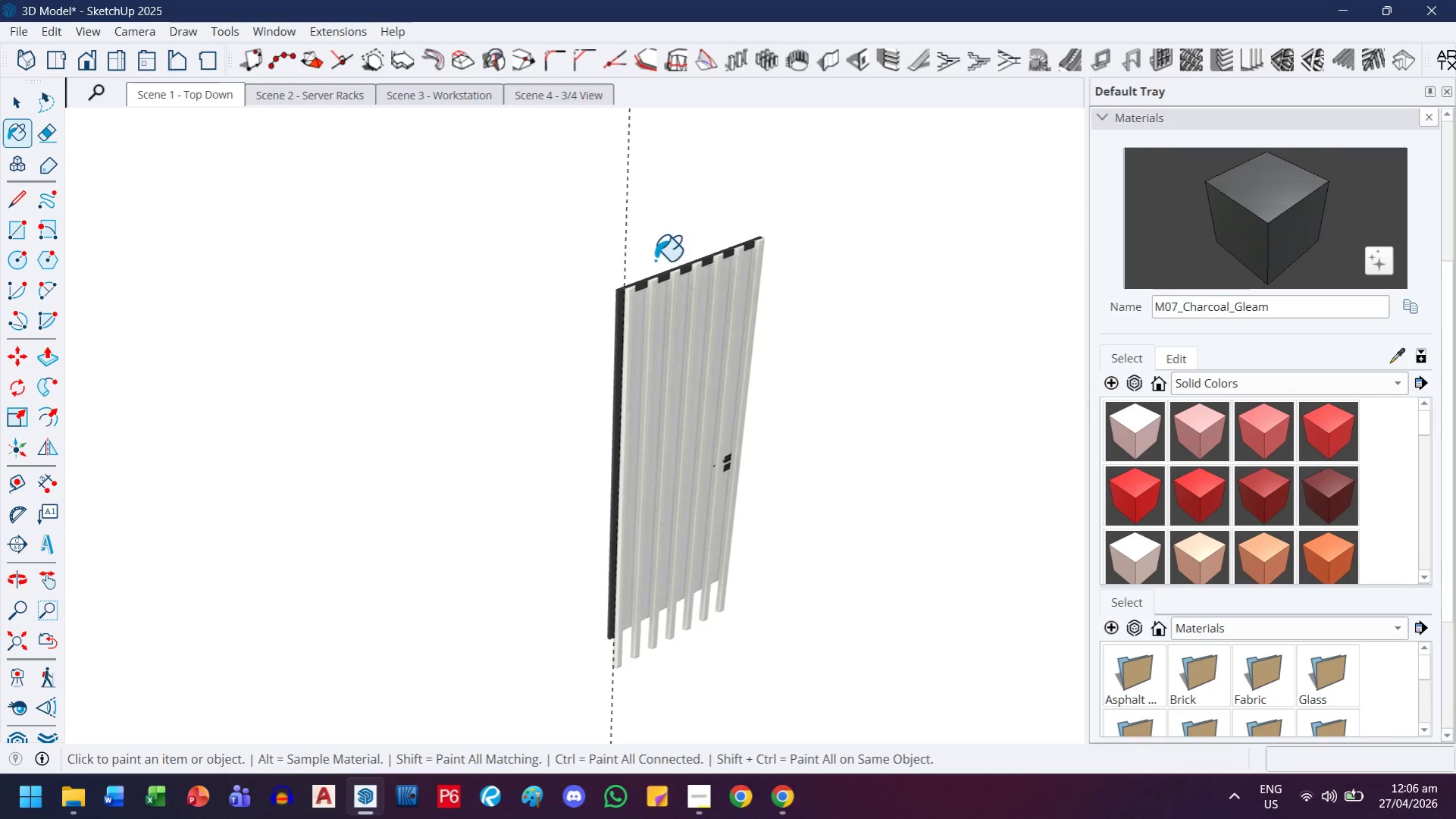 
left_click([622, 331])
 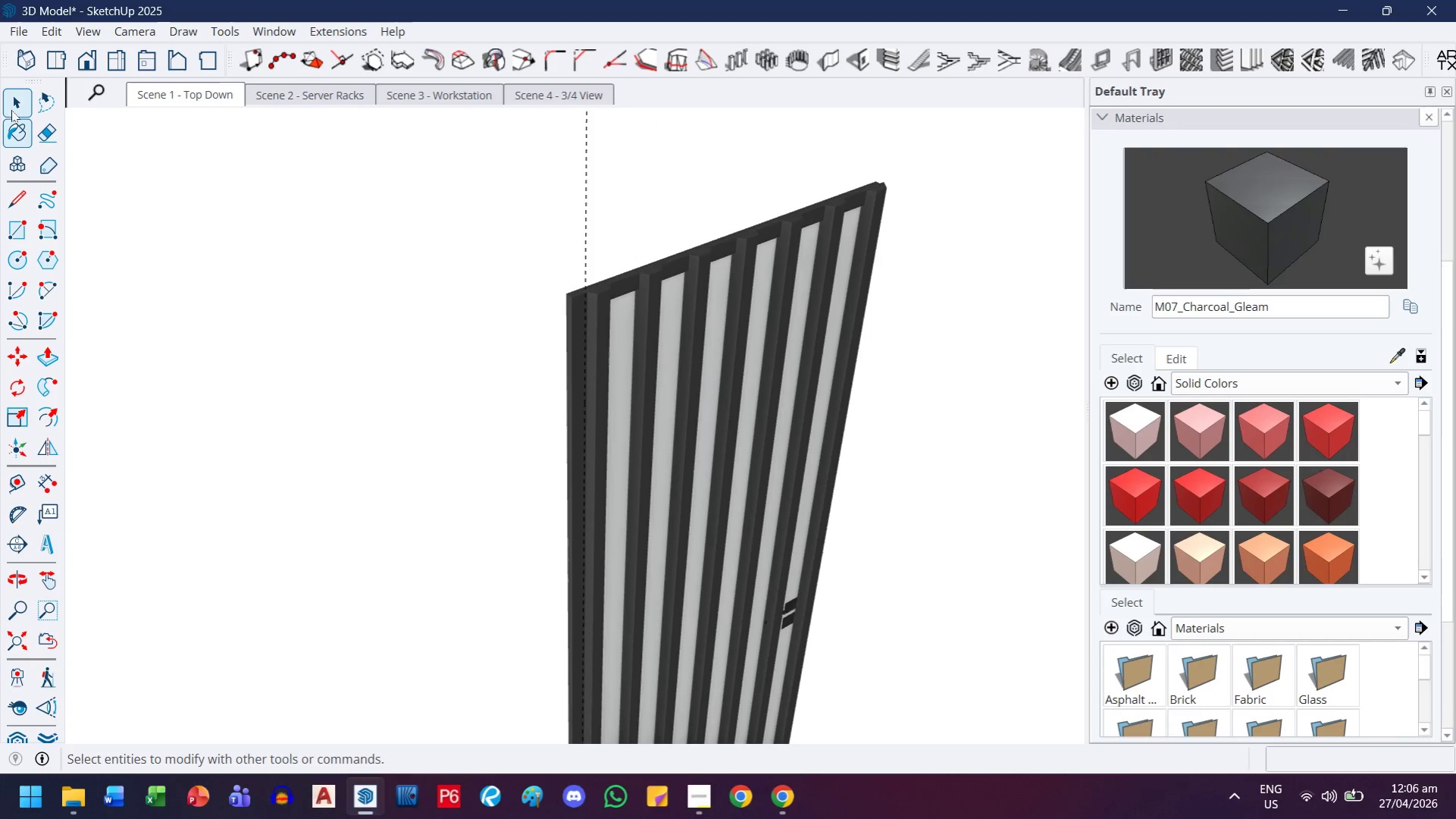 
scroll: coordinate [654, 371], scroll_direction: up, amount: 6.0
 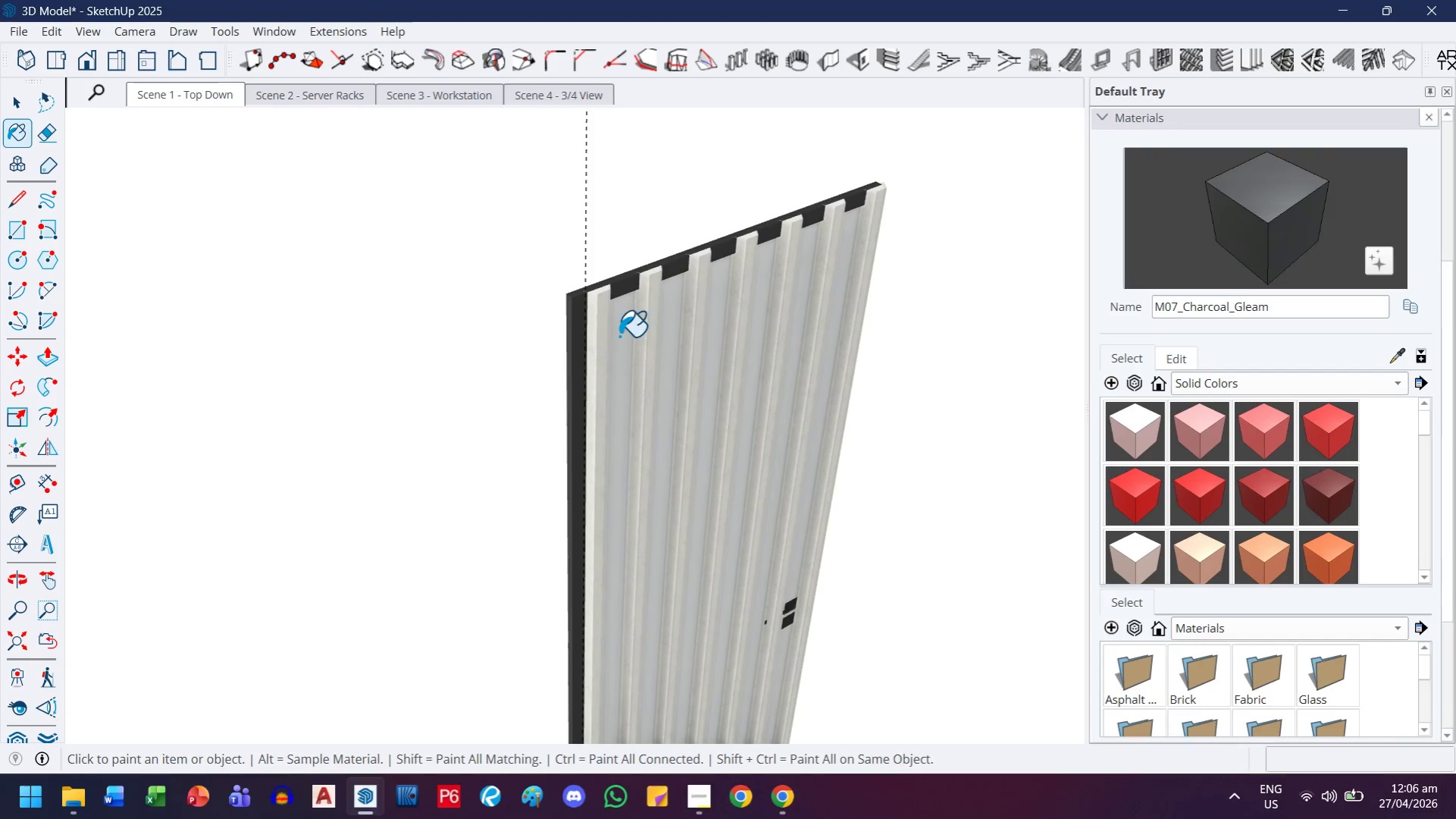 
key(Escape)
 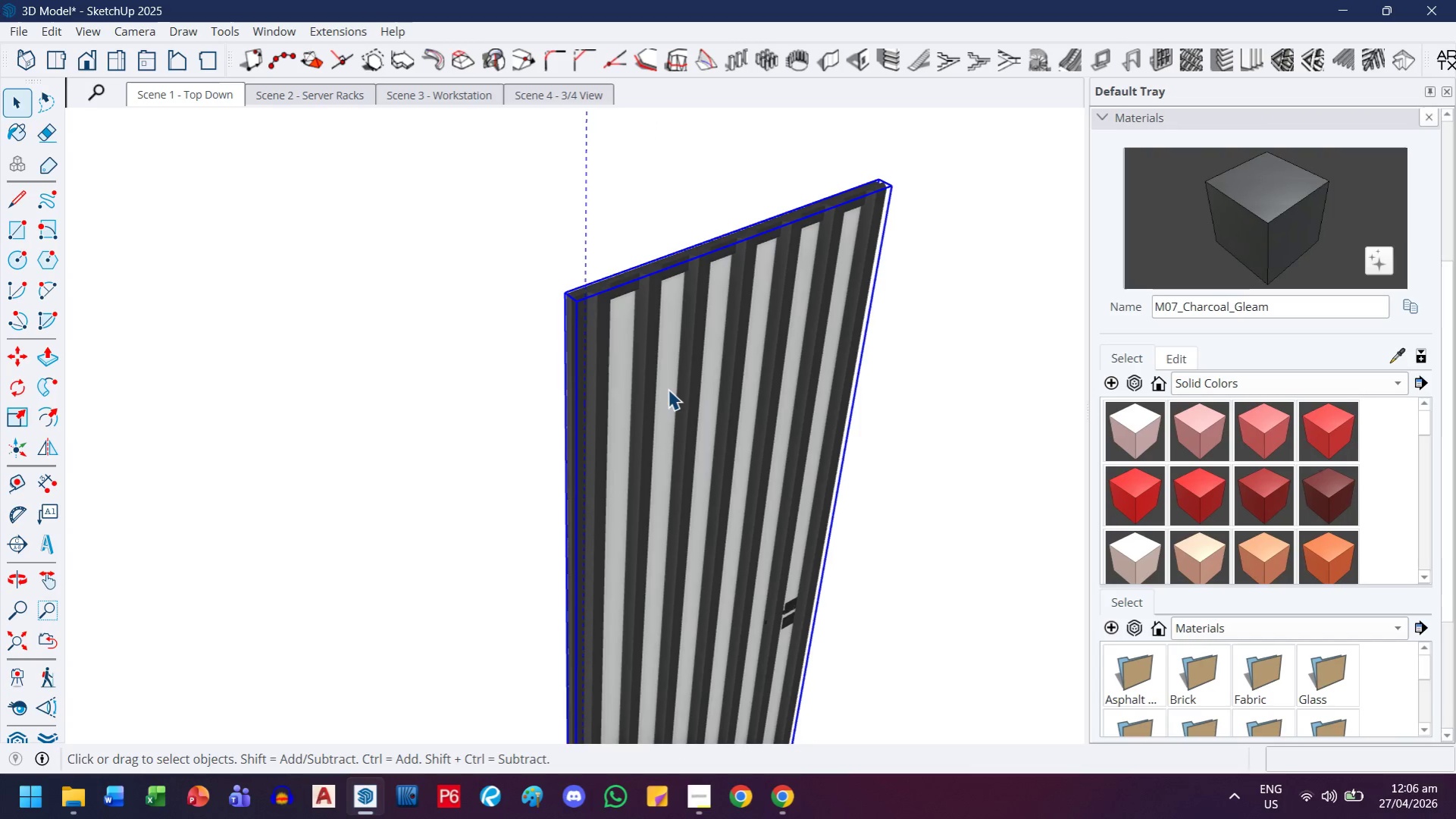 
double_click([666, 385])
 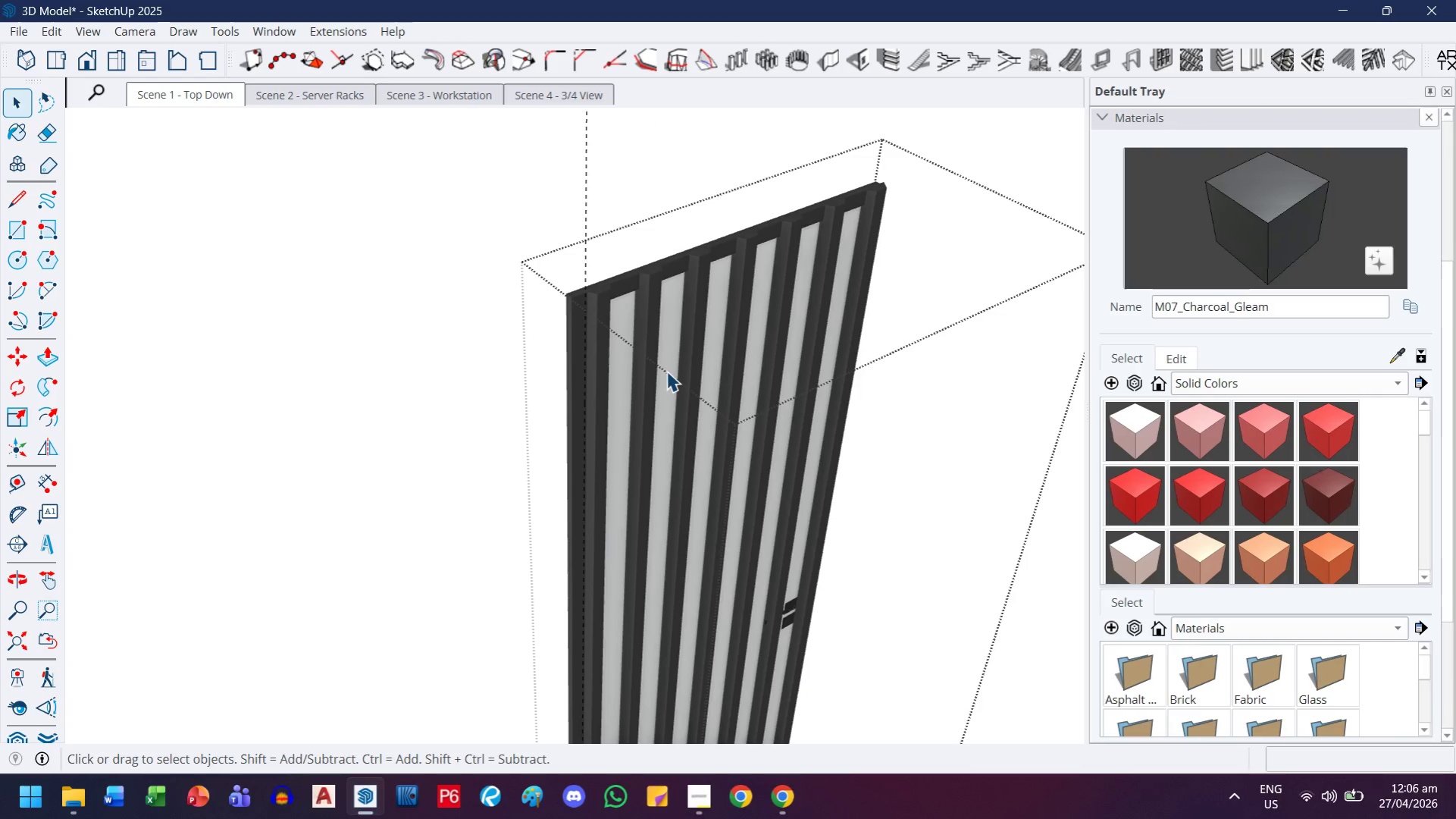 
triple_click([666, 369])
 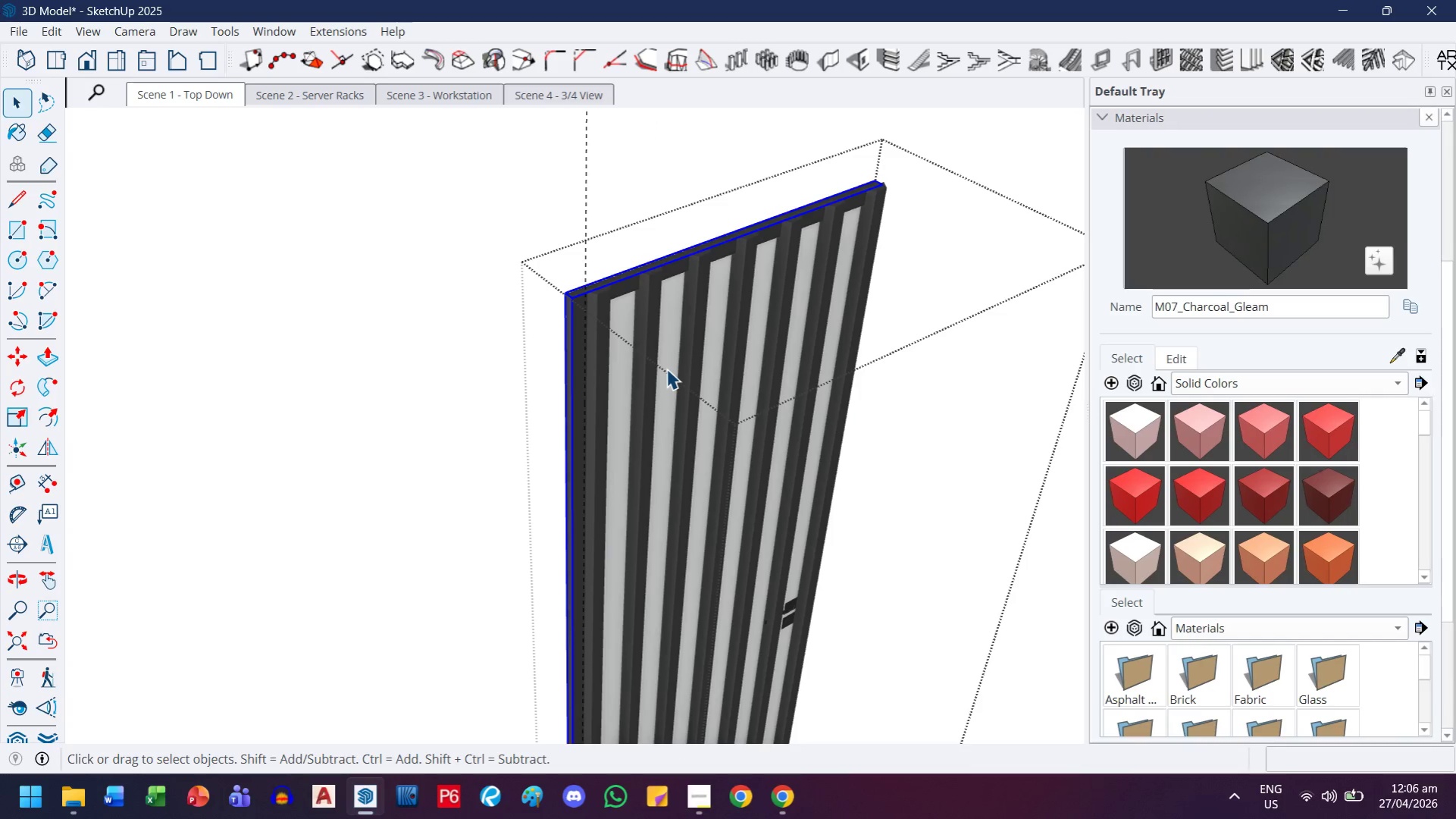 
double_click([666, 369])
 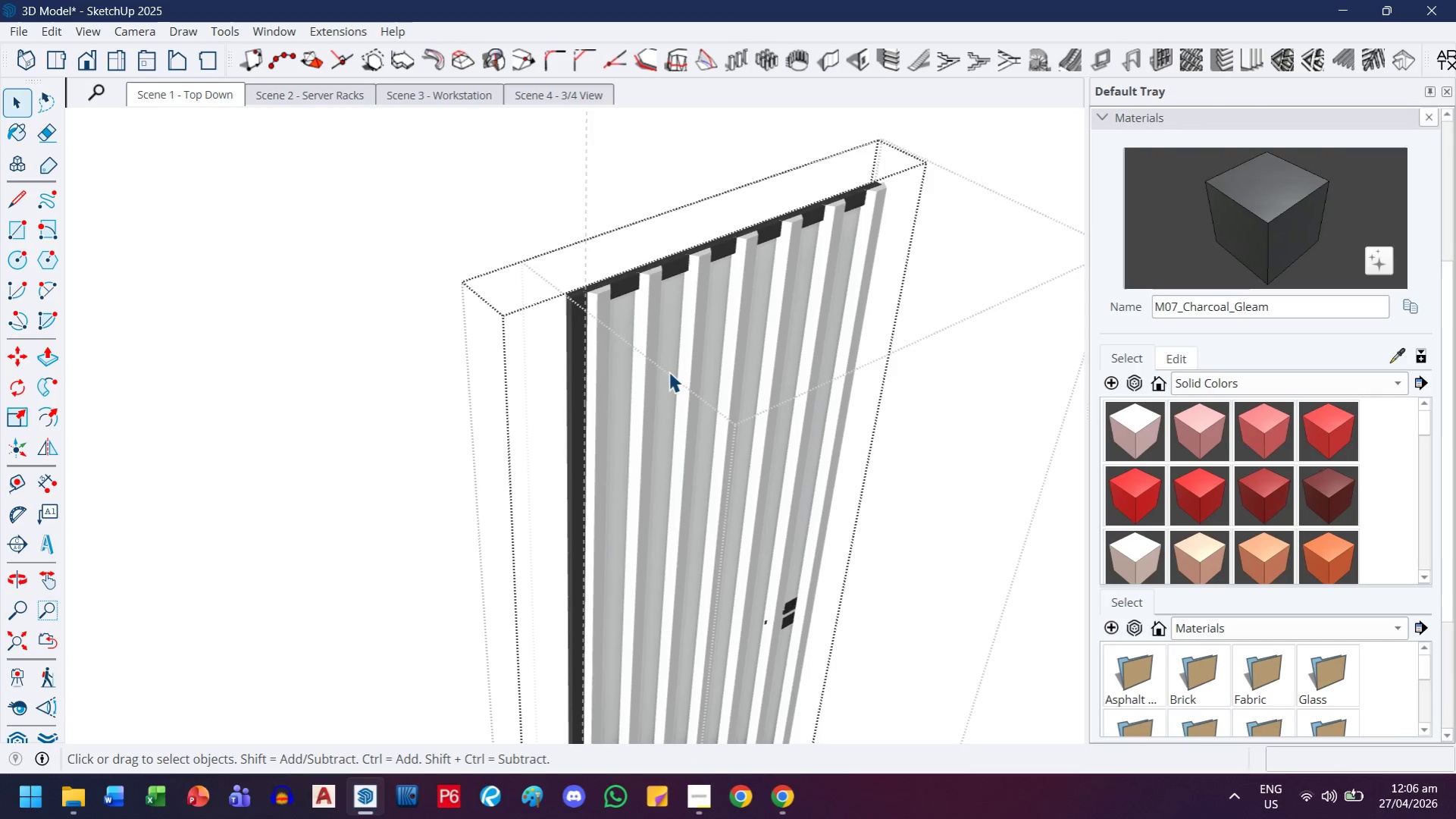 
triple_click([669, 372])
 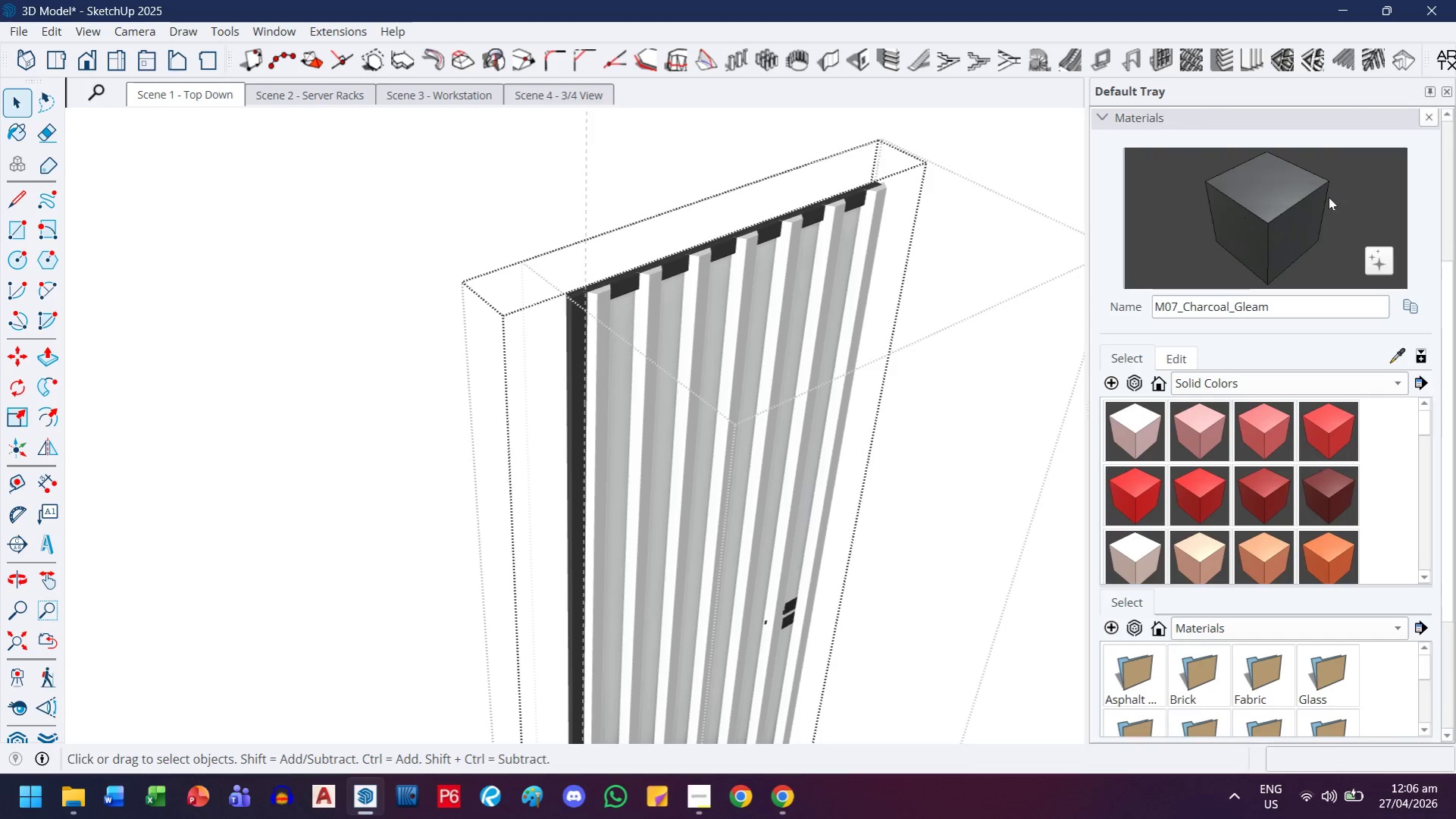 
left_click_drag(start_coordinate=[1332, 197], to_coordinate=[1323, 197])
 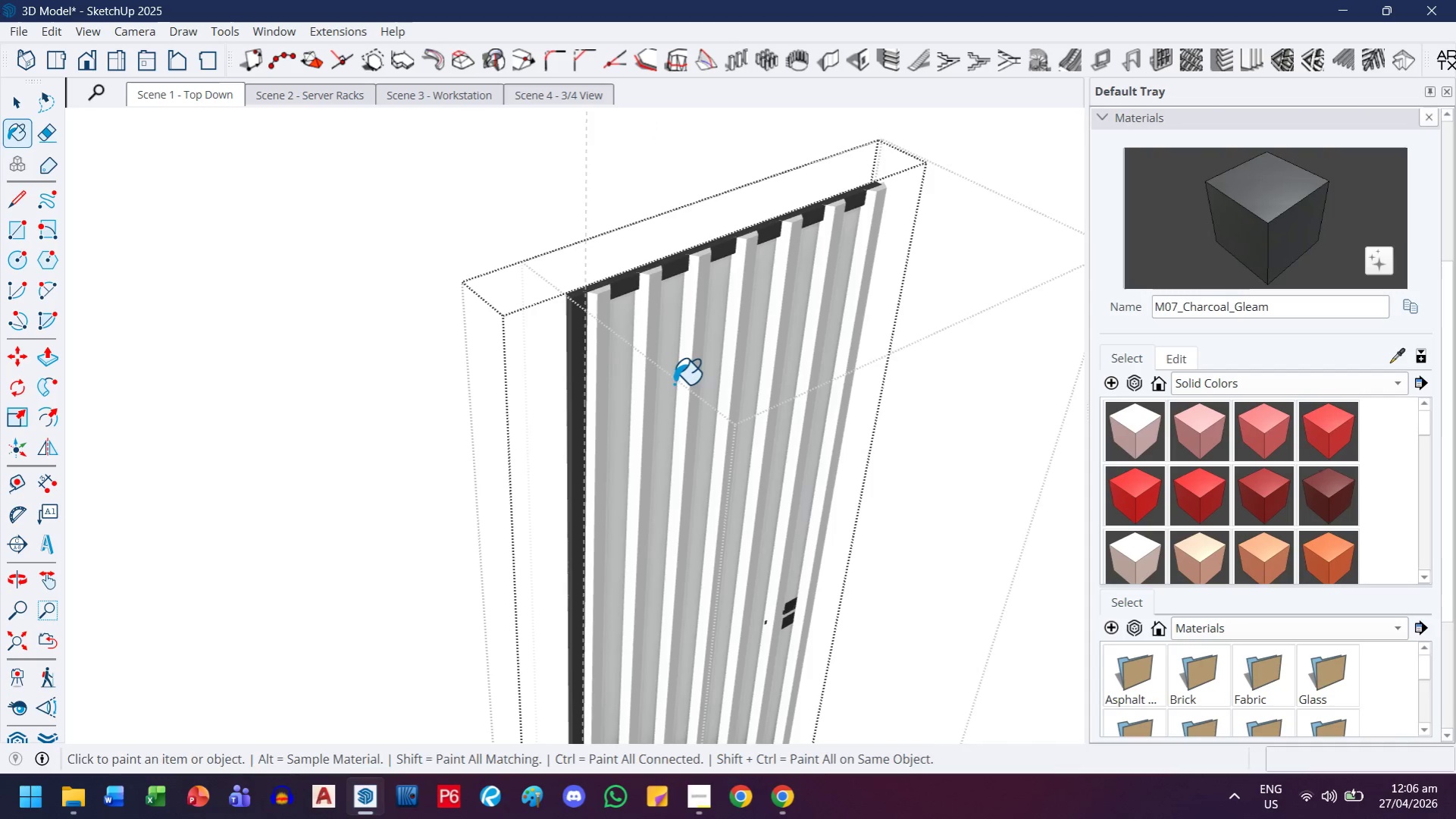 
scroll: coordinate [672, 403], scroll_direction: down, amount: 1.0
 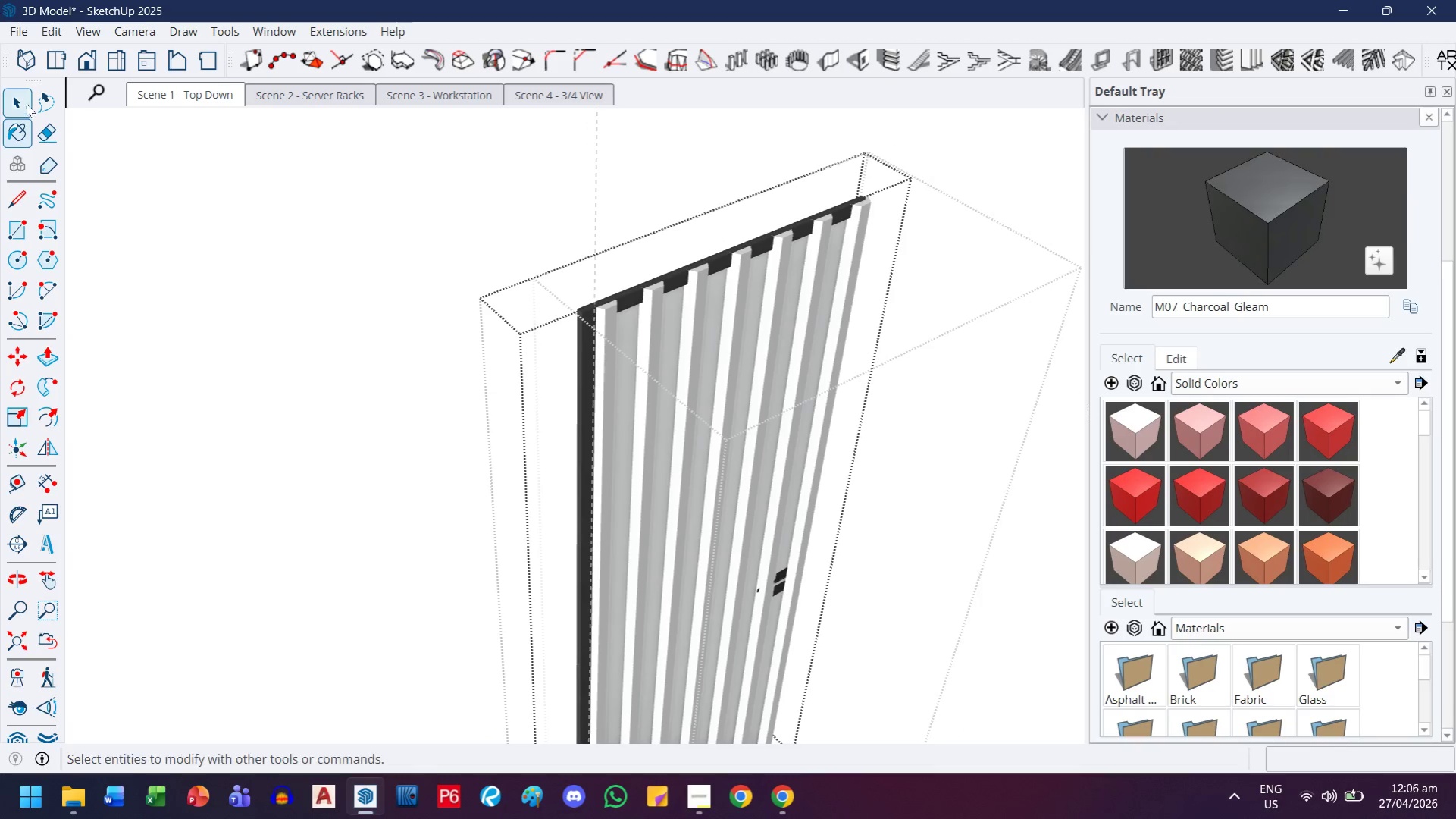 
left_click([23, 99])
 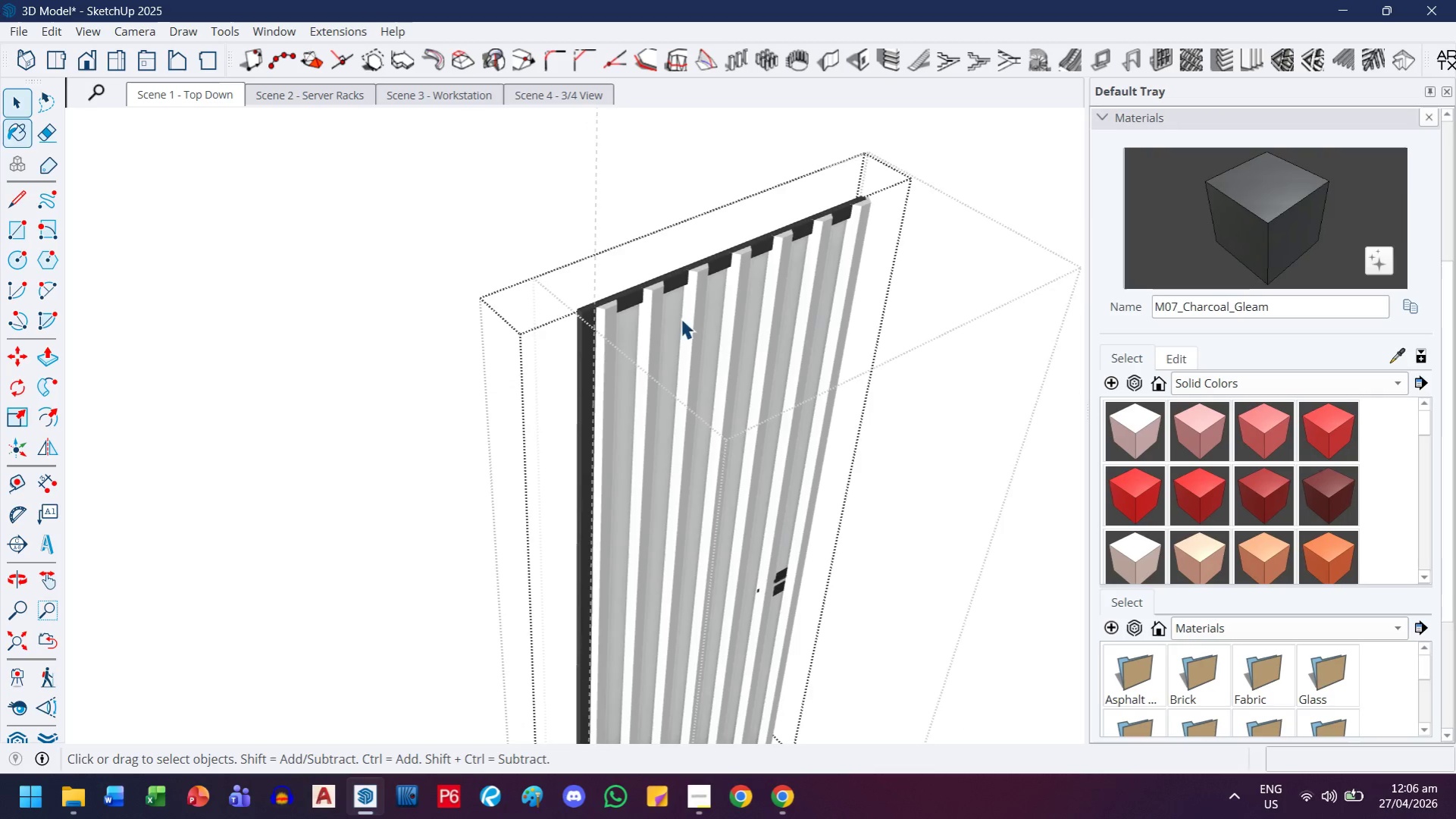 
left_click([612, 335])
 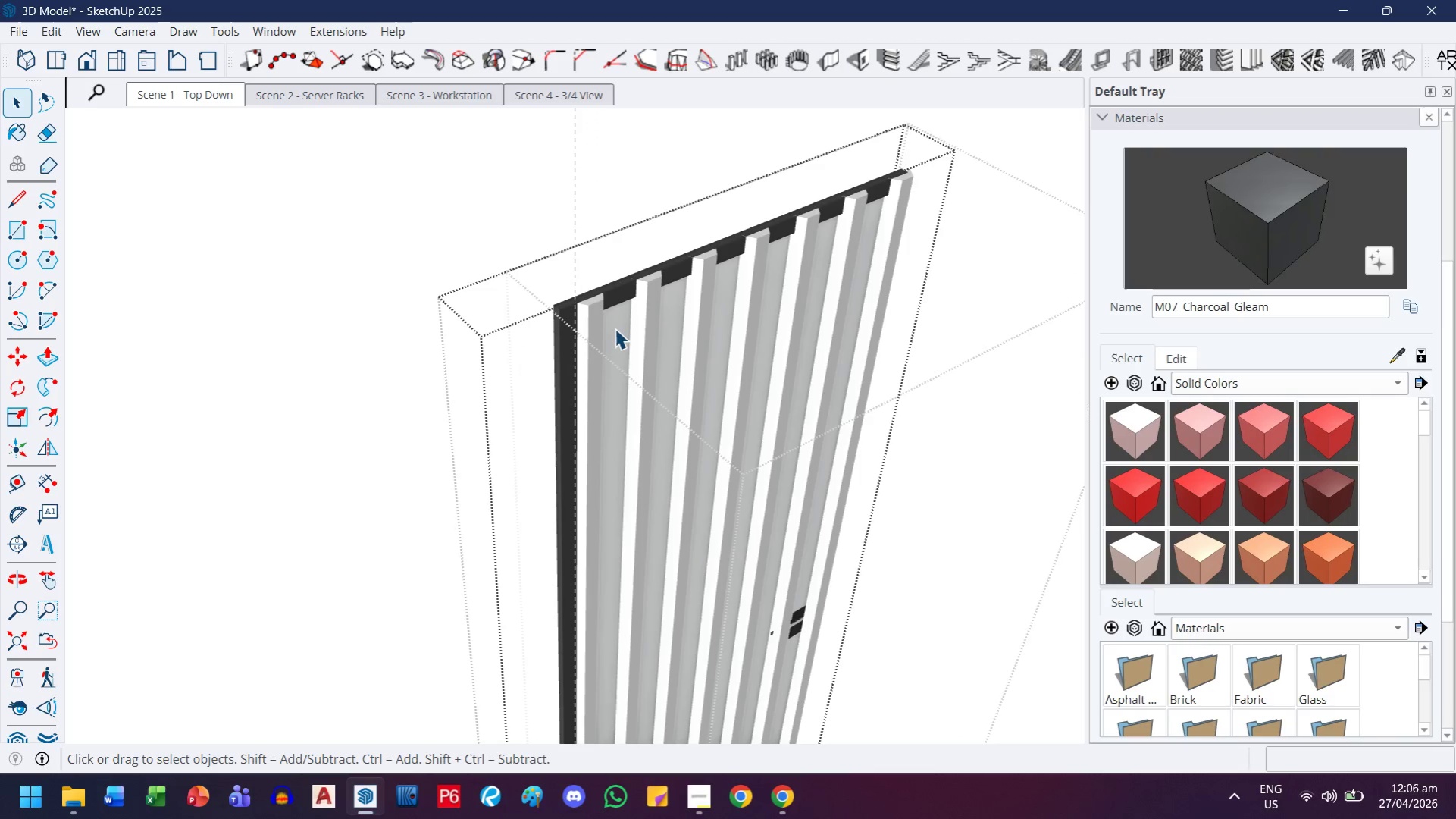 
scroll: coordinate [661, 333], scroll_direction: up, amount: 2.0
 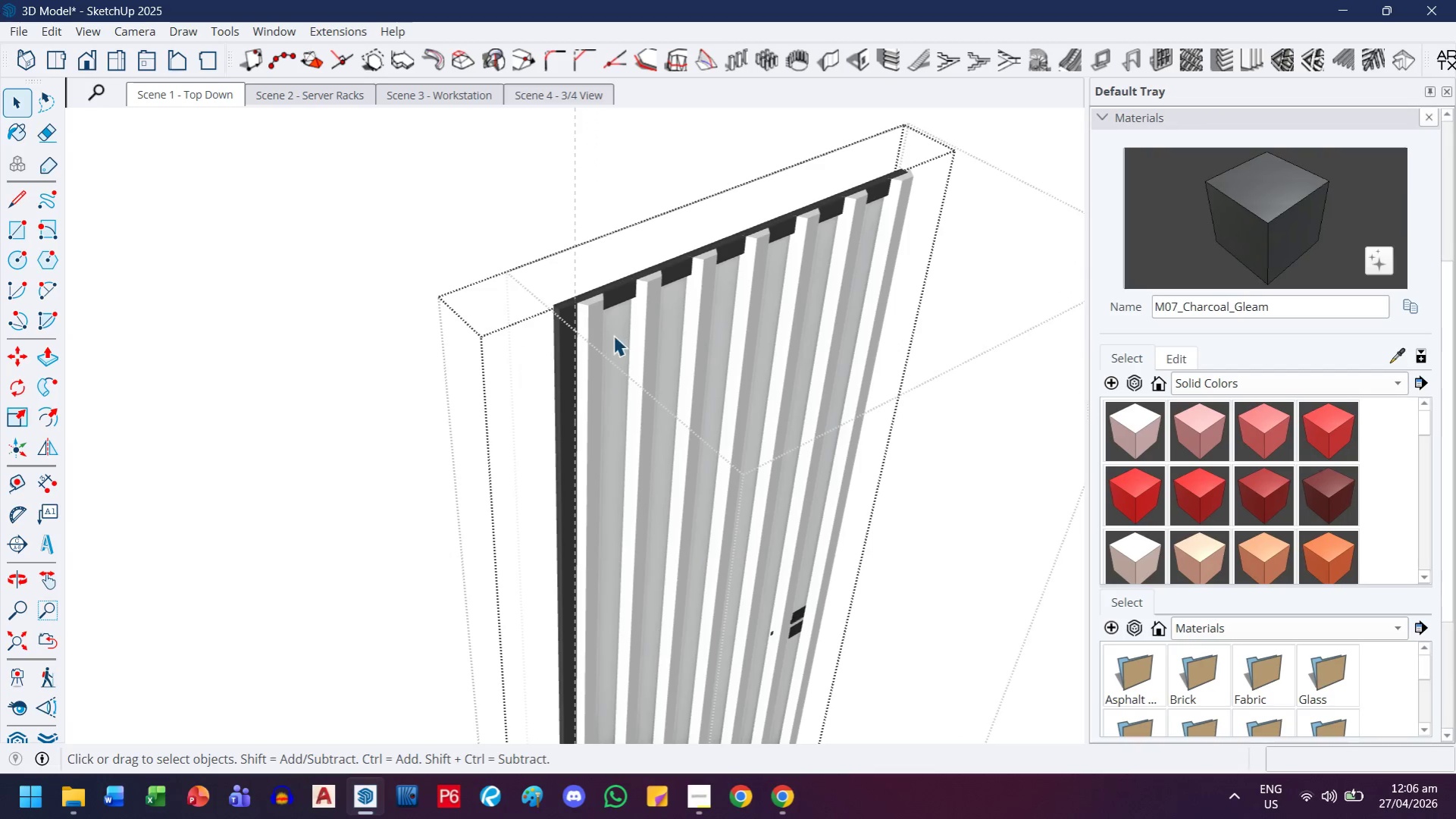 
triple_click([615, 328])
 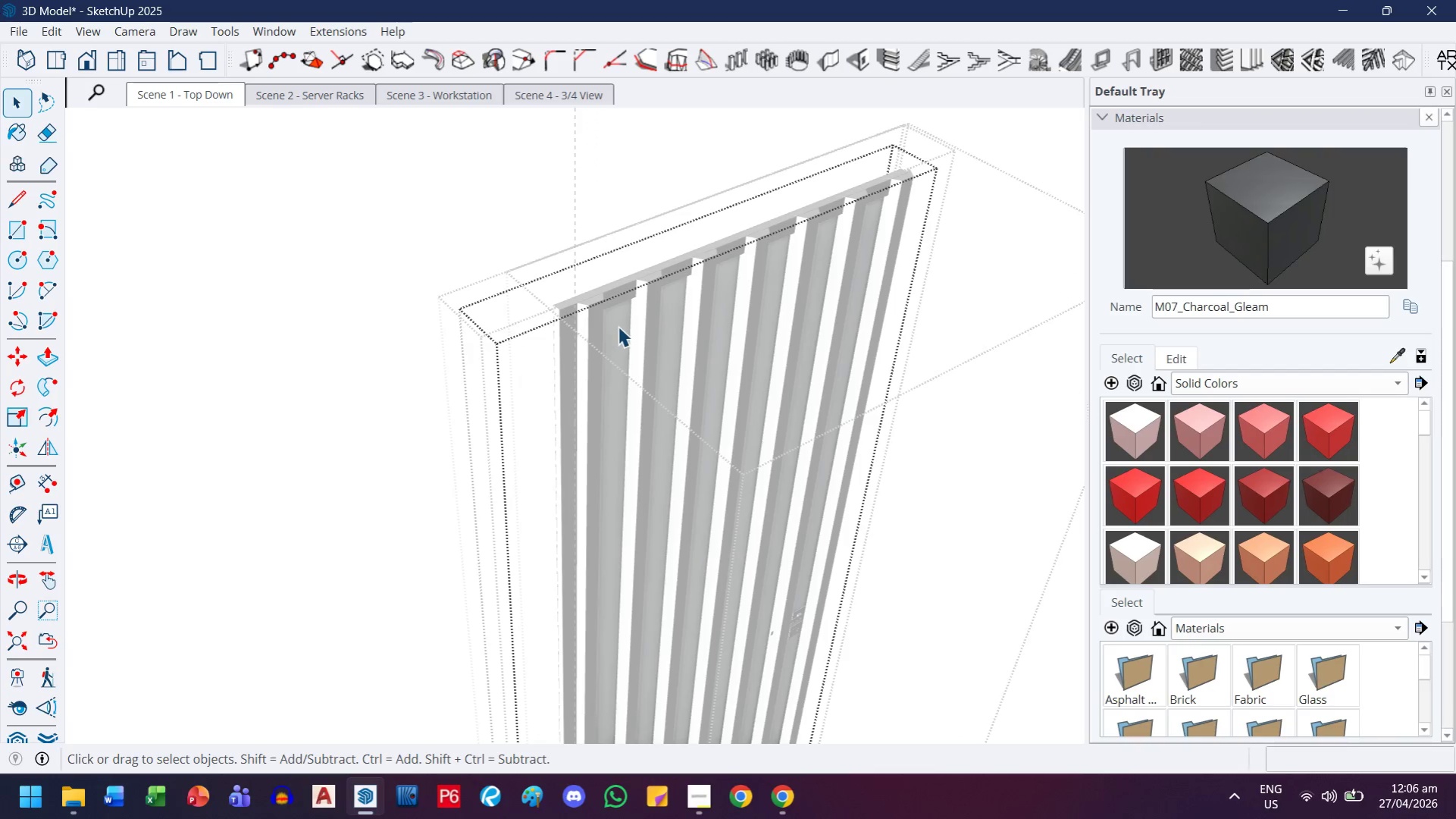 
triple_click([619, 325])
 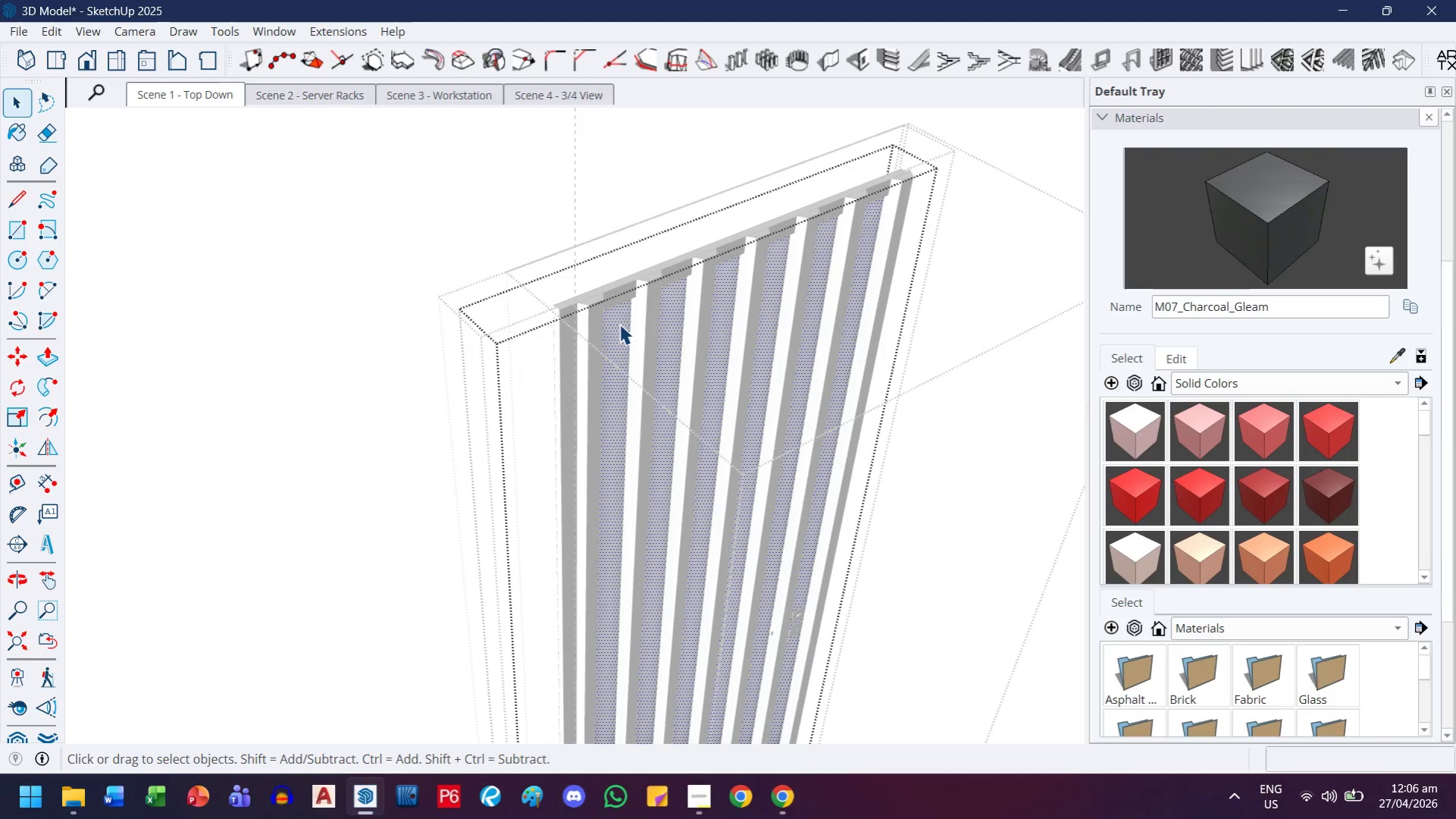 
key(Control+ControlLeft)
 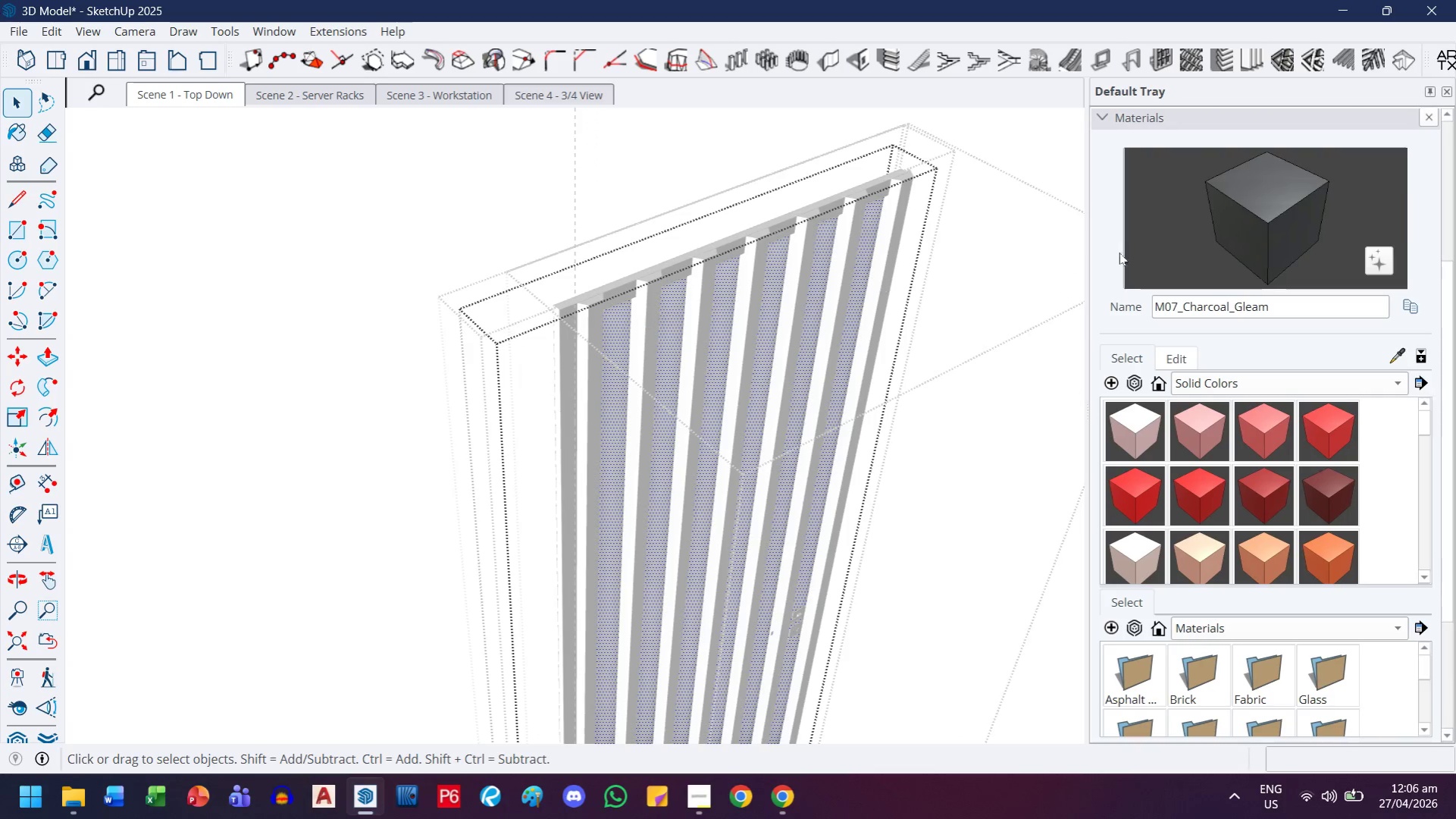 
key(Control+A)
 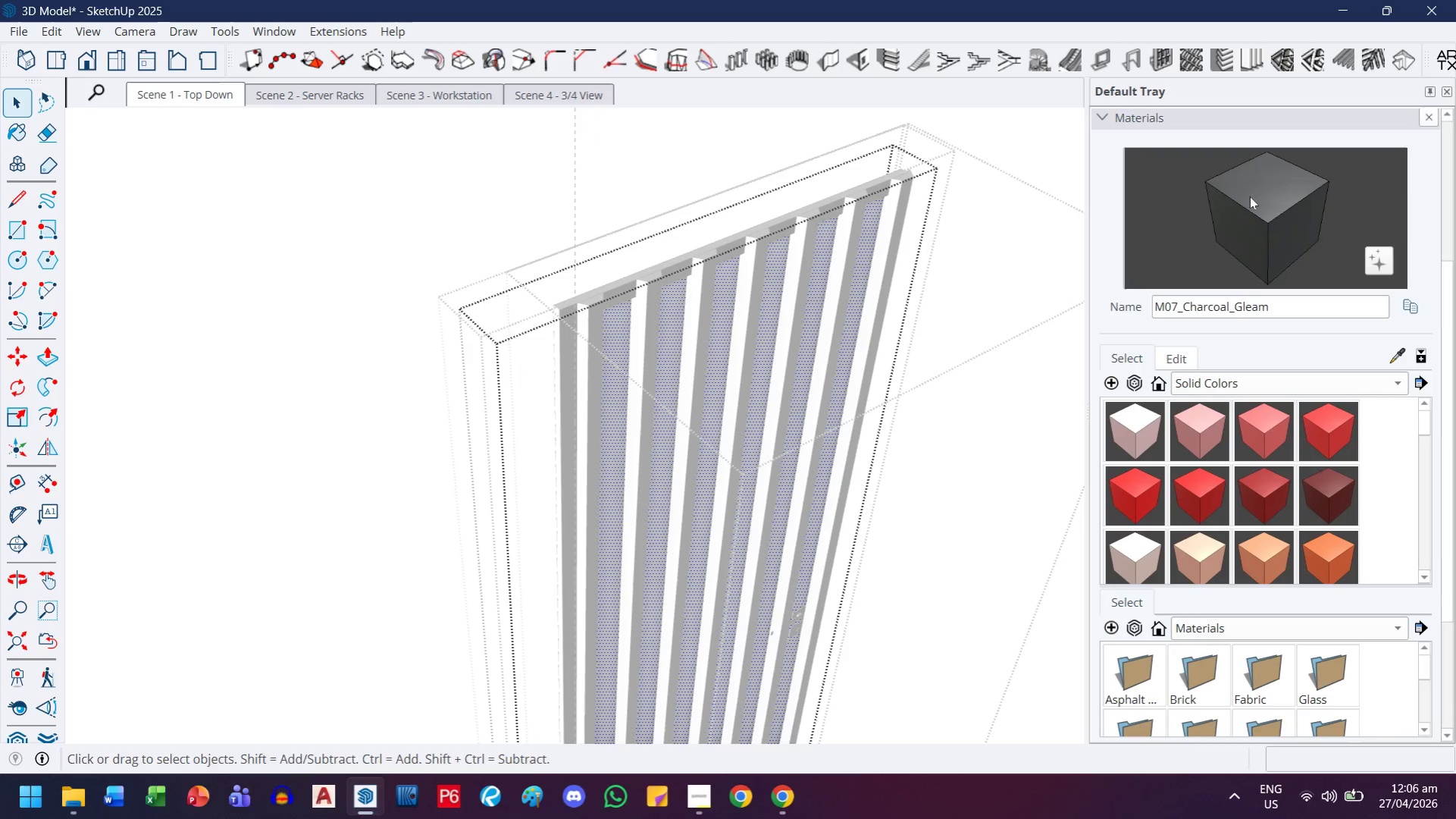 
left_click_drag(start_coordinate=[1249, 196], to_coordinate=[1238, 196])
 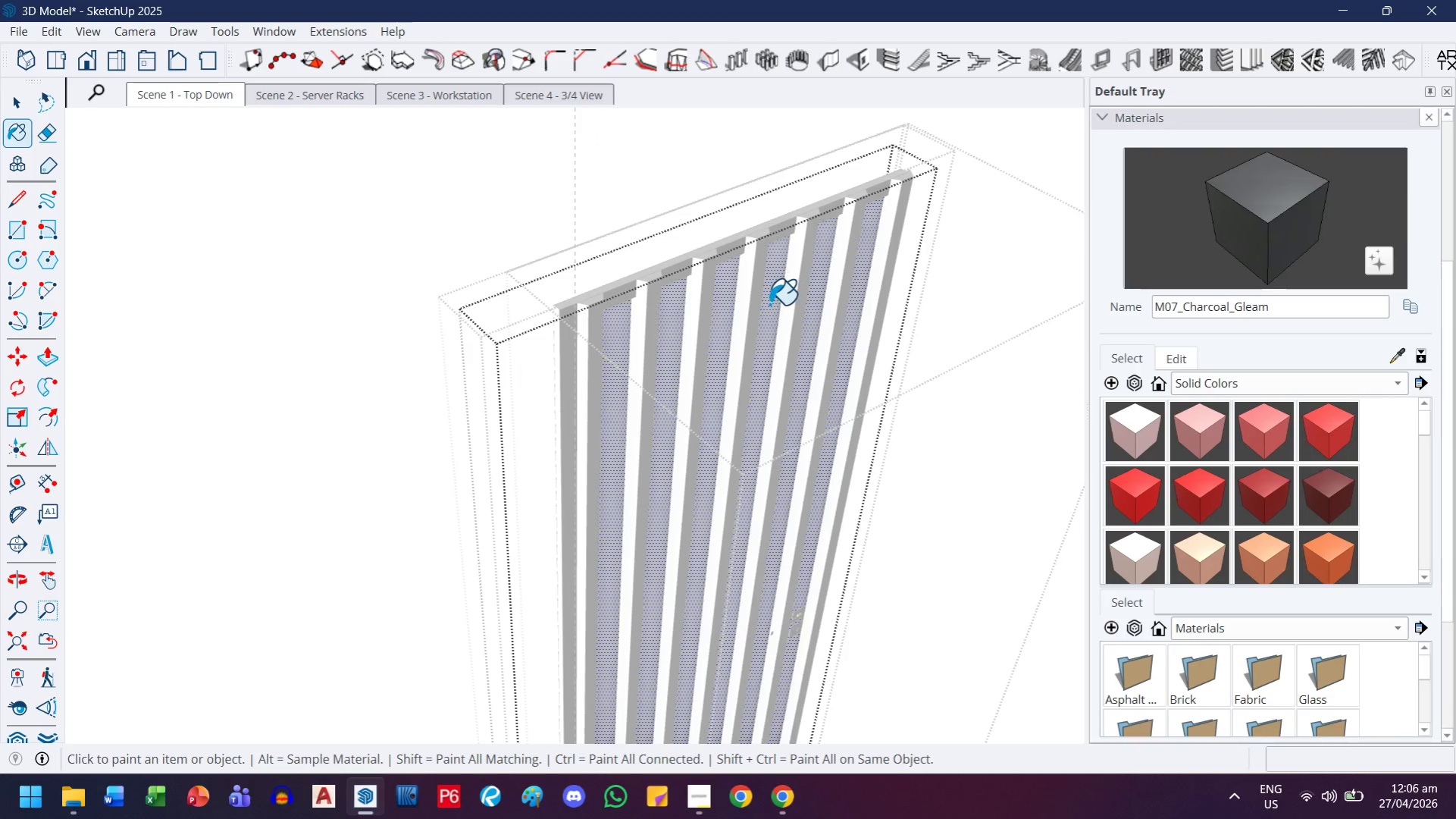 
left_click([769, 304])
 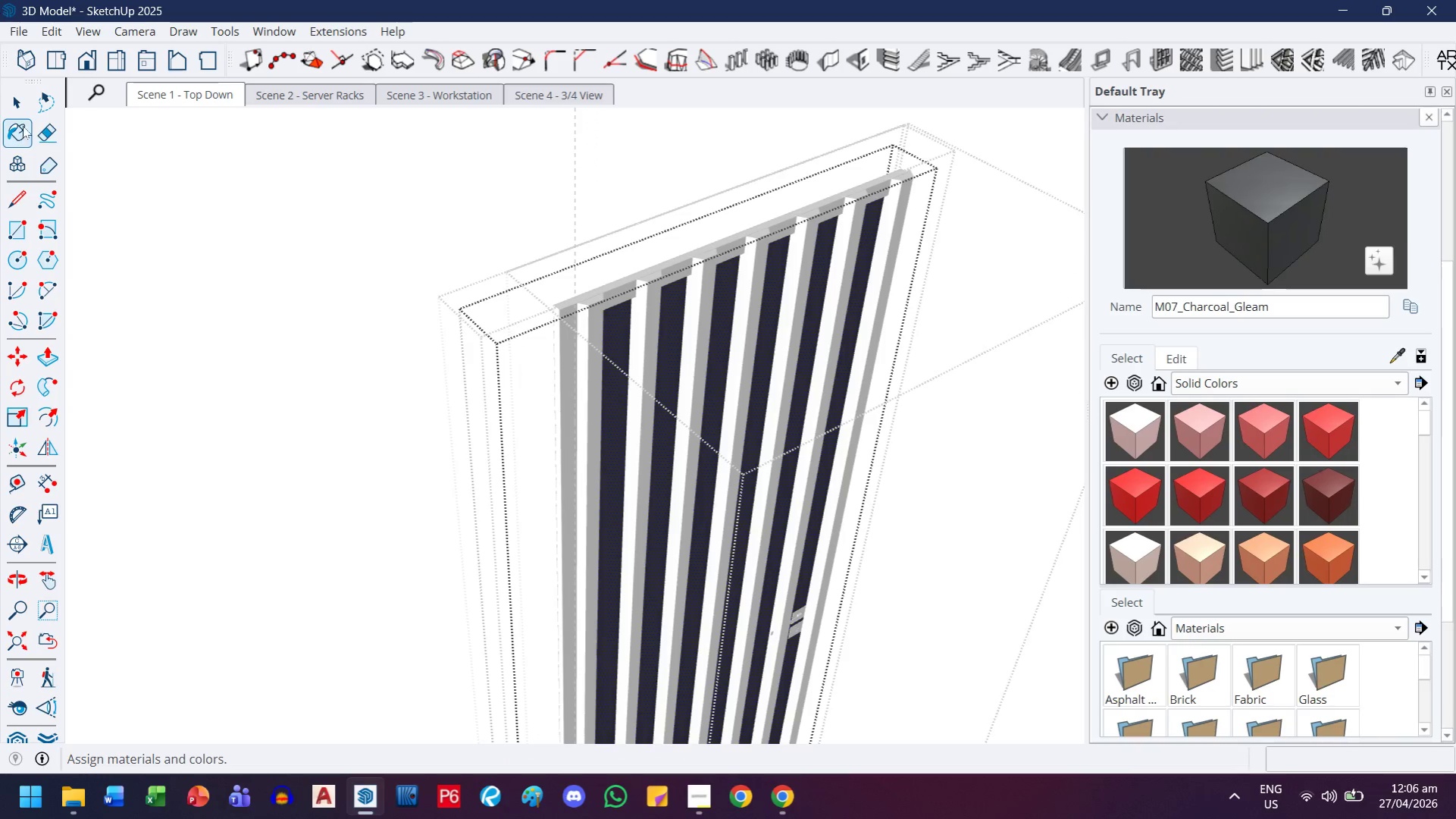 
left_click([20, 116])
 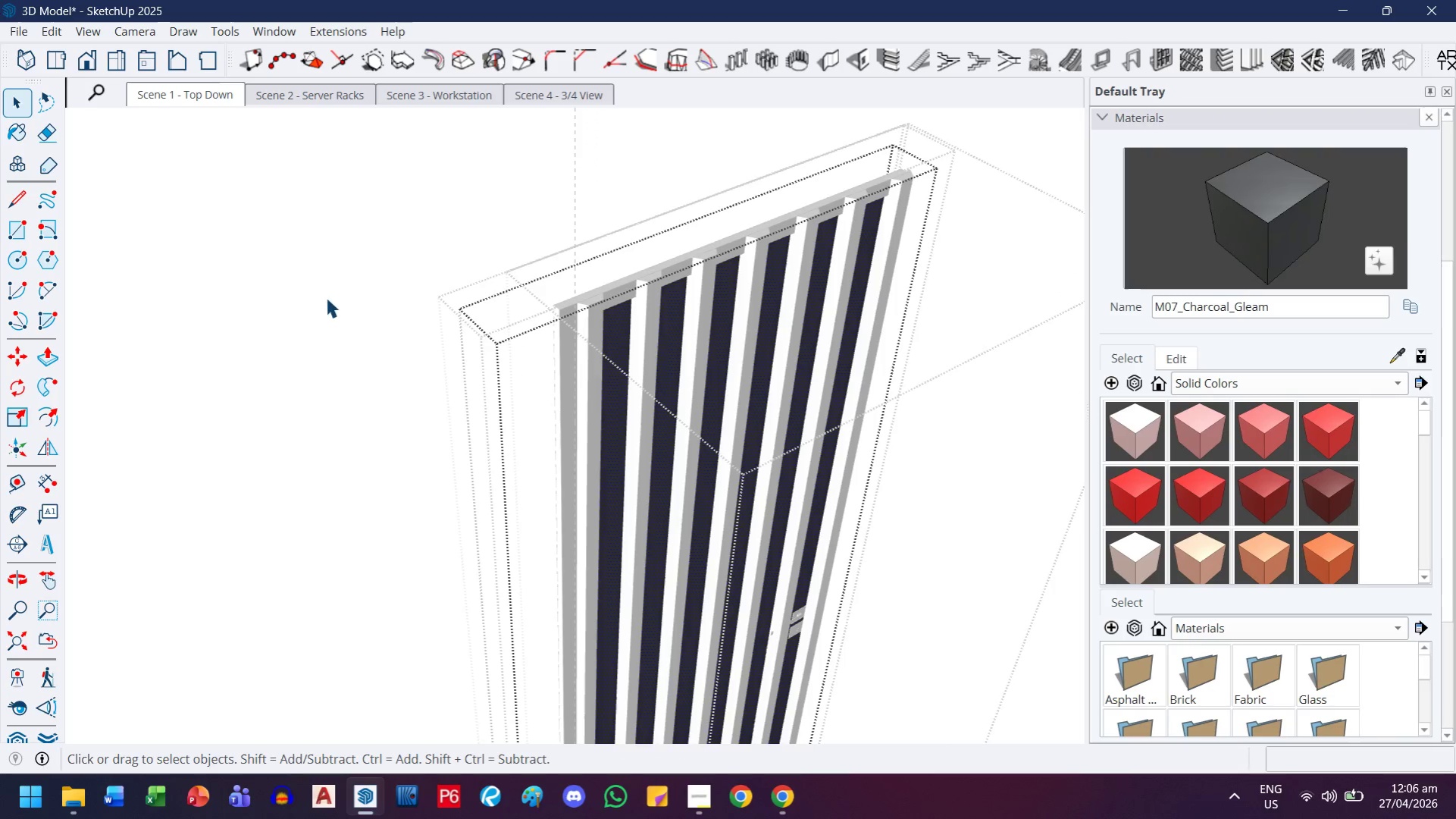 
key(Escape)
 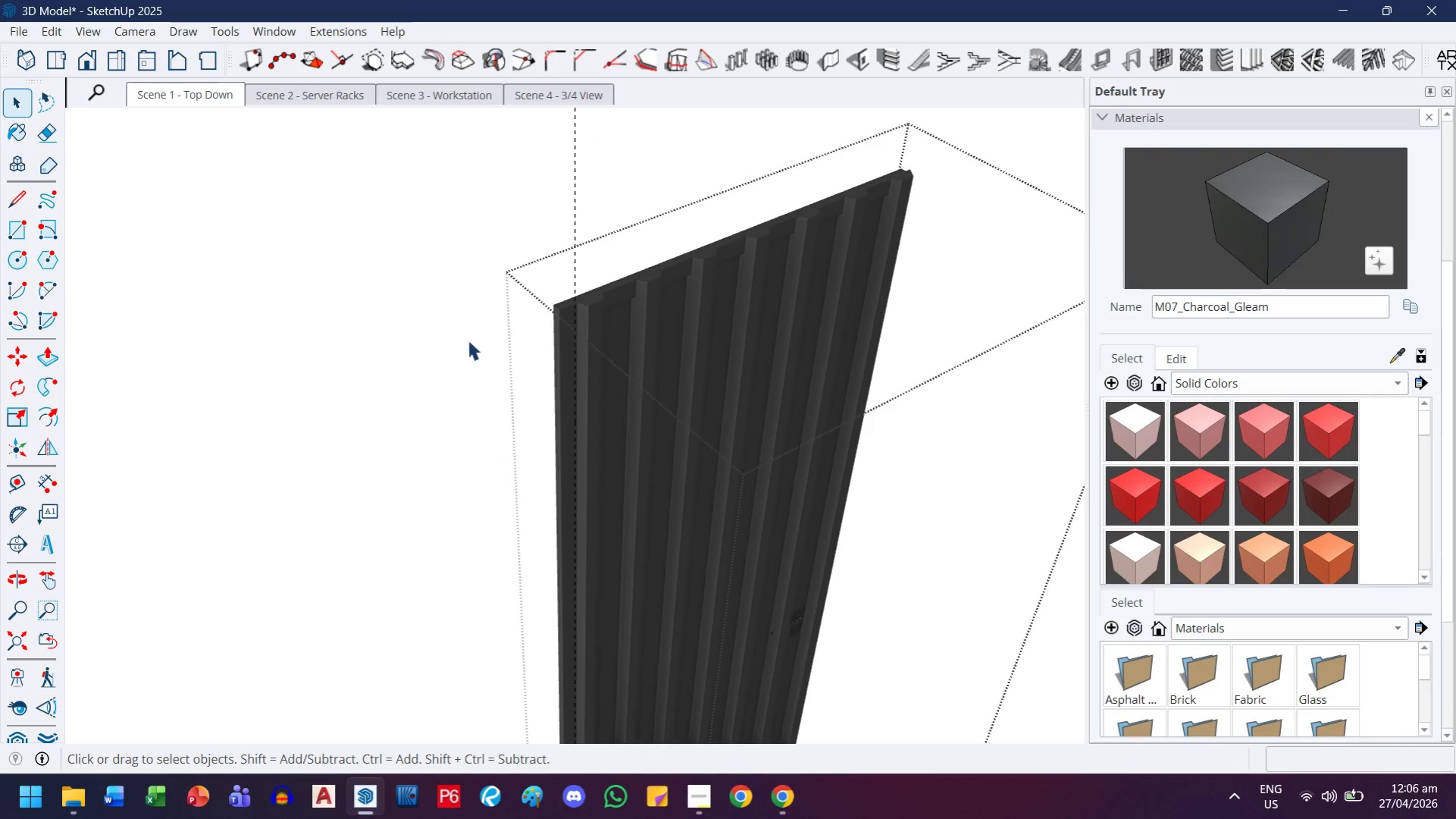 
key(Escape)
 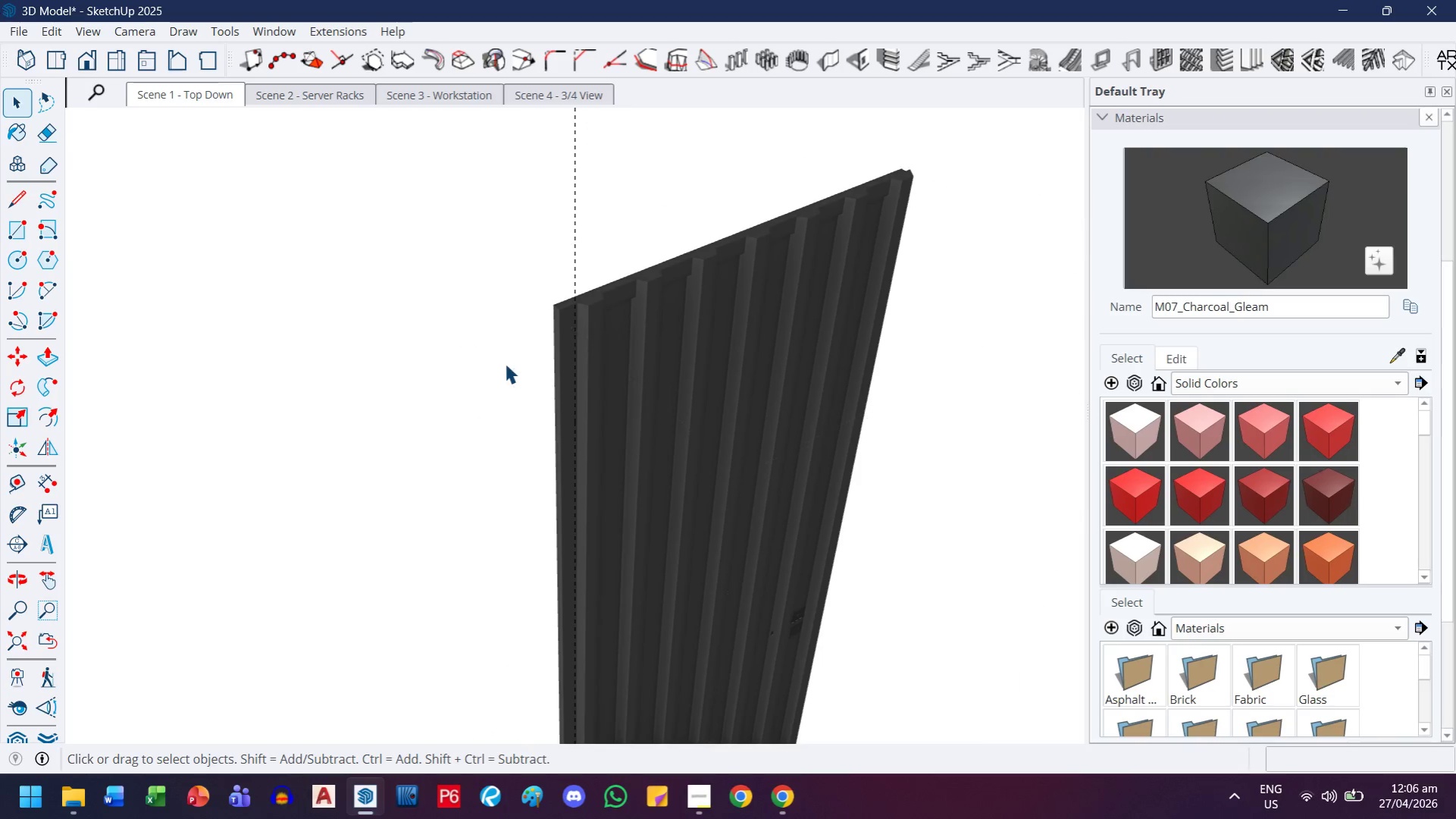 
key(Escape)
 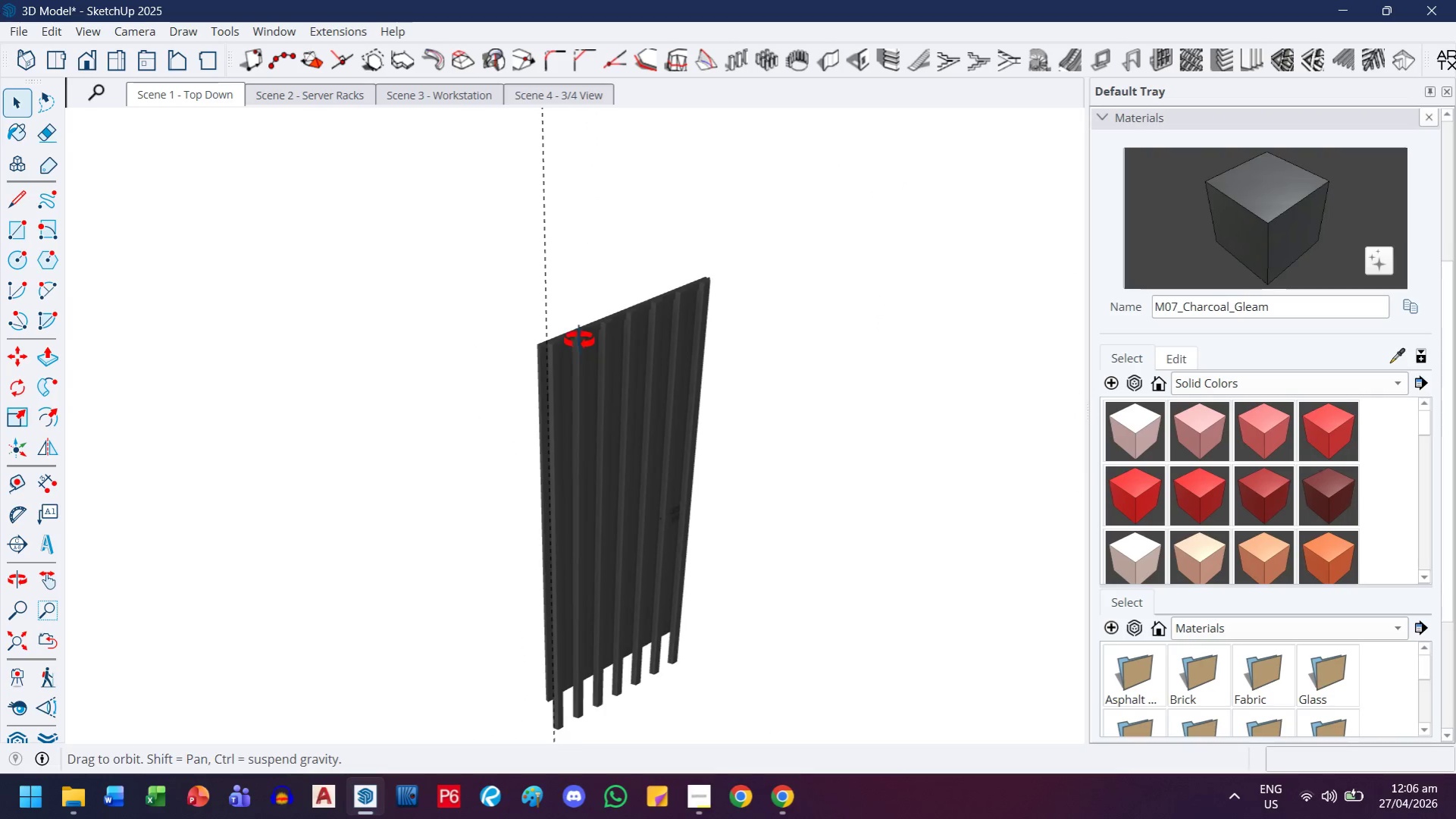 
scroll: coordinate [572, 414], scroll_direction: down, amount: 6.0
 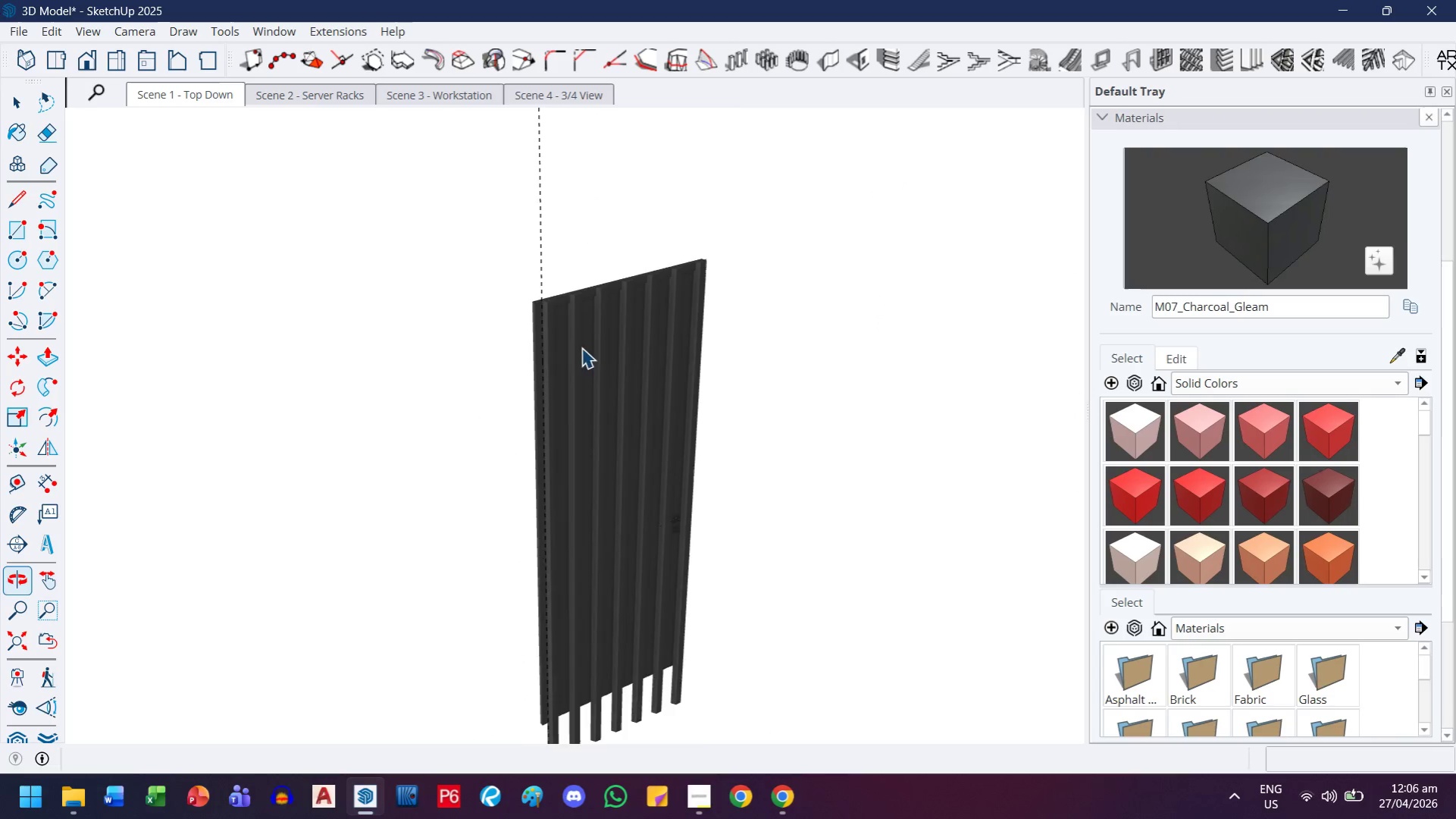 
scroll: coordinate [713, 612], scroll_direction: up, amount: 11.0
 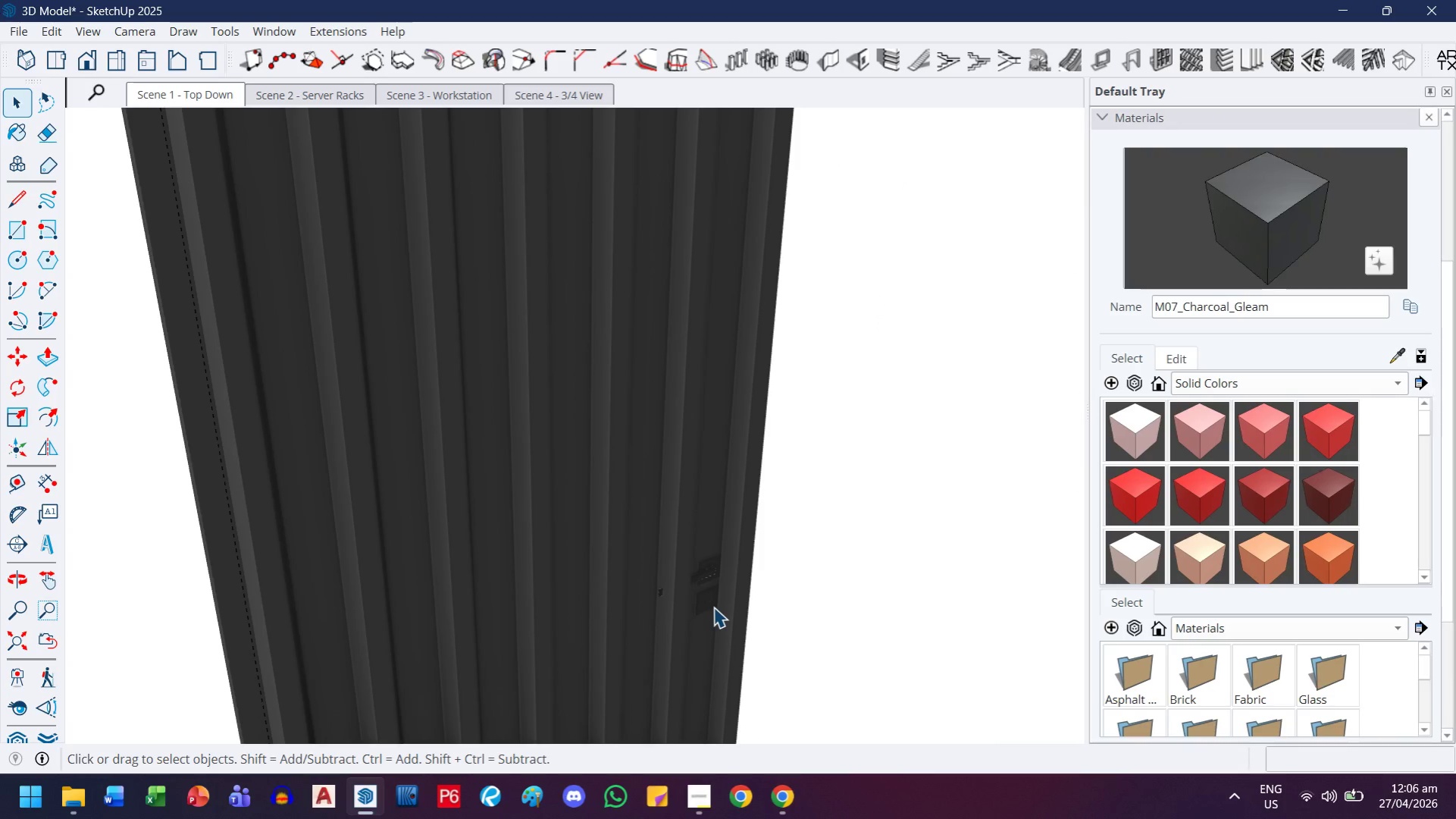 
scroll: coordinate [713, 604], scroll_direction: down, amount: 10.0
 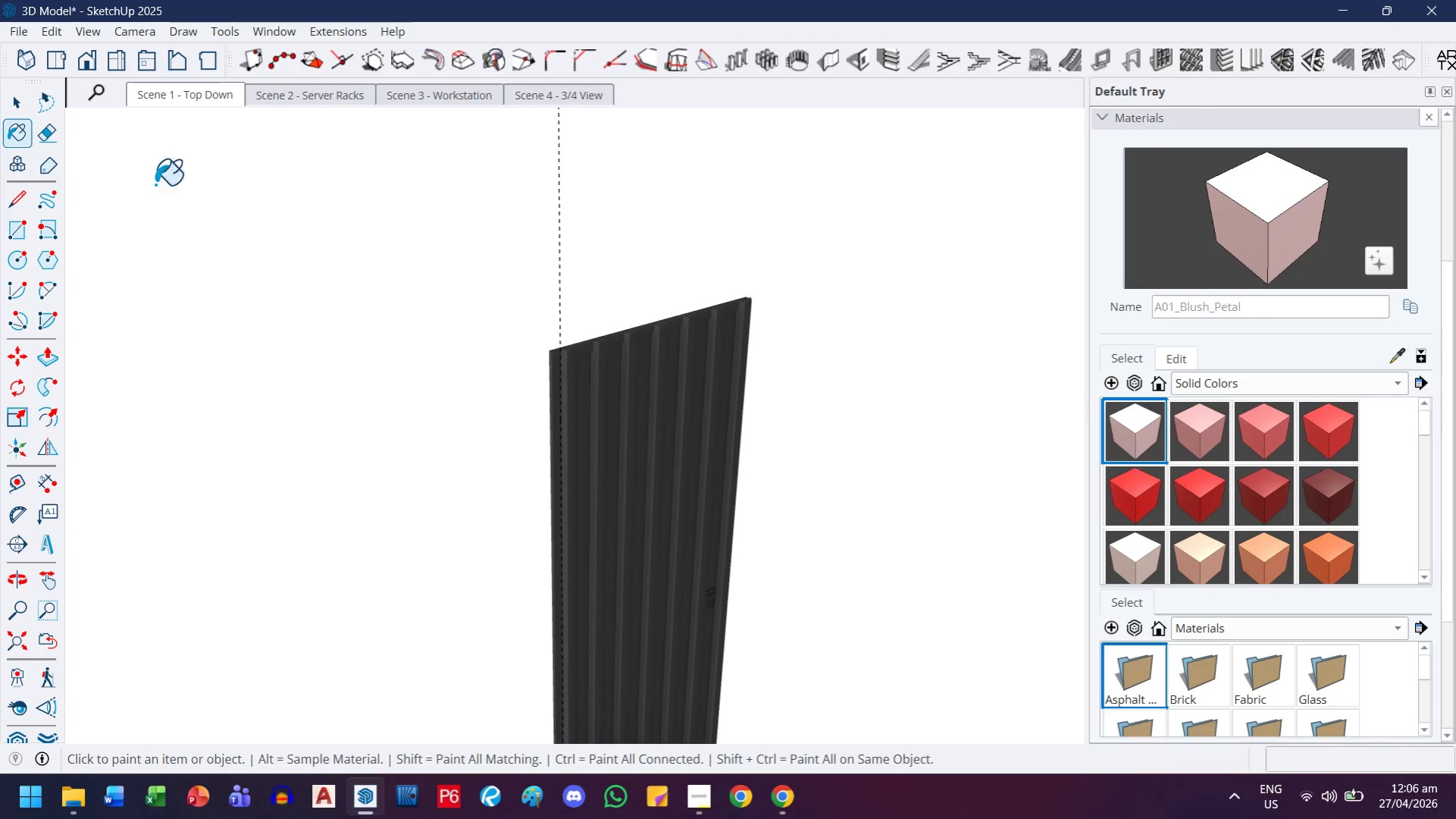 
left_click([26, 104])
 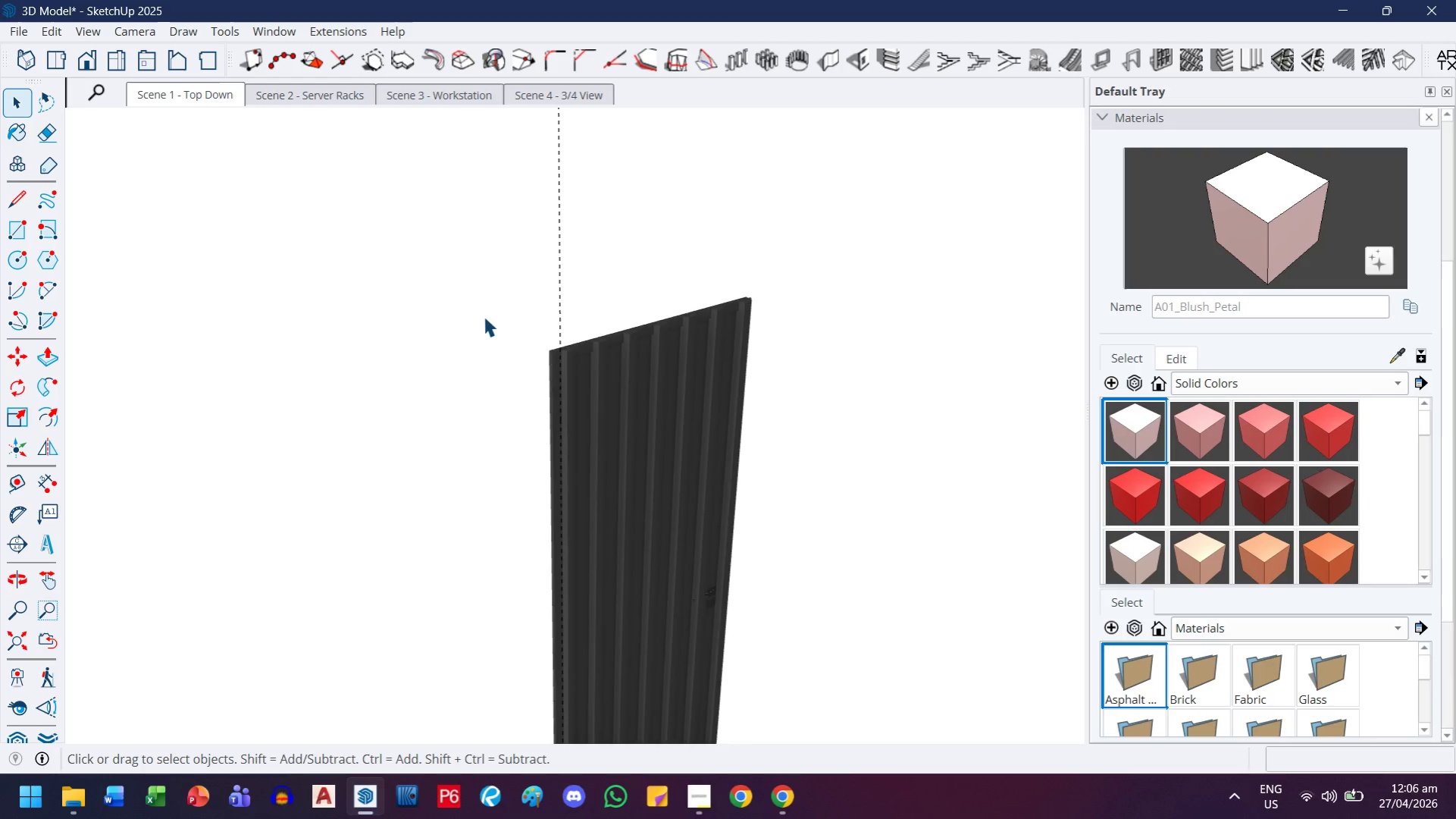 
scroll: coordinate [502, 319], scroll_direction: up, amount: 3.0
 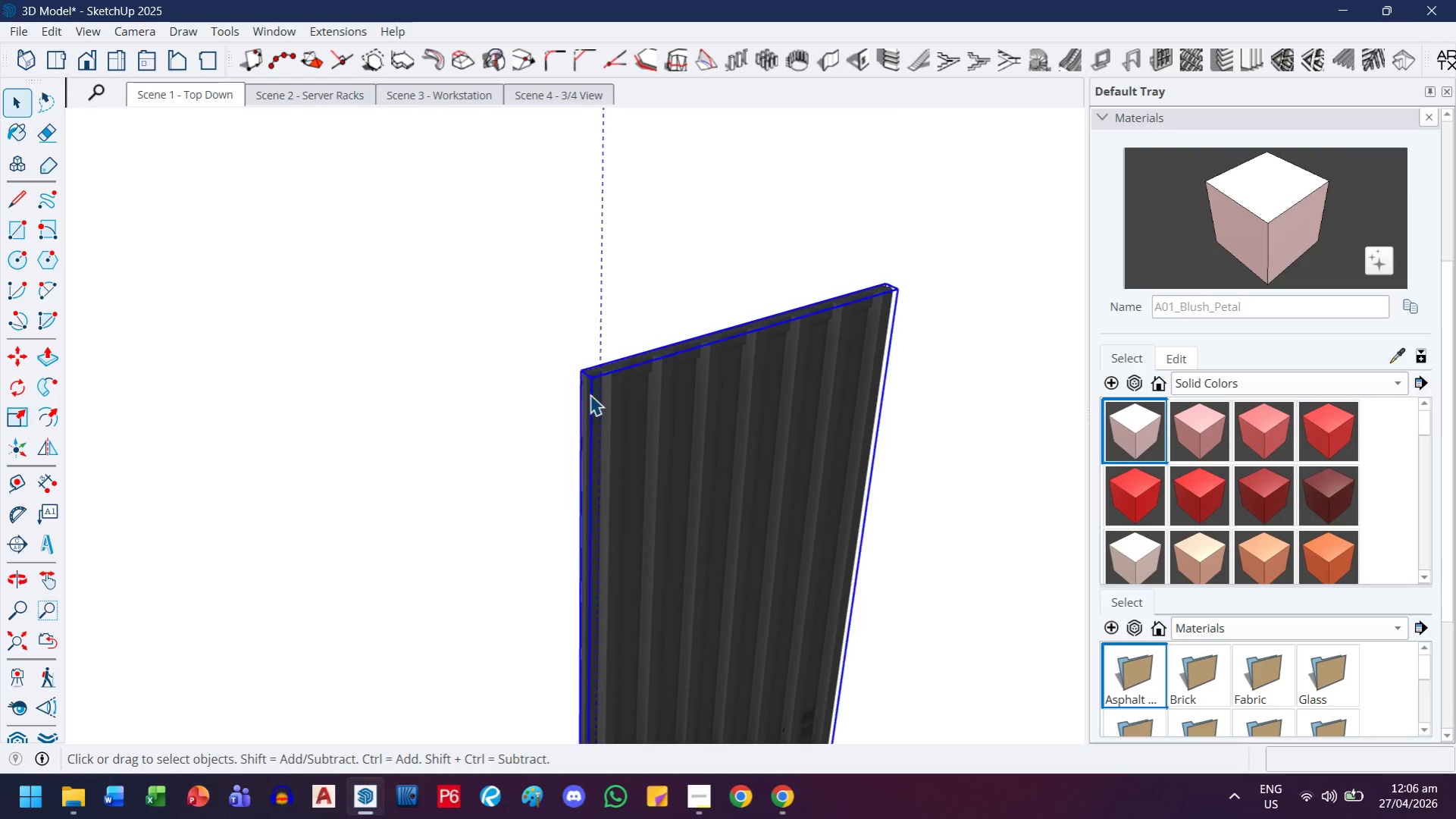 
double_click([589, 393])
 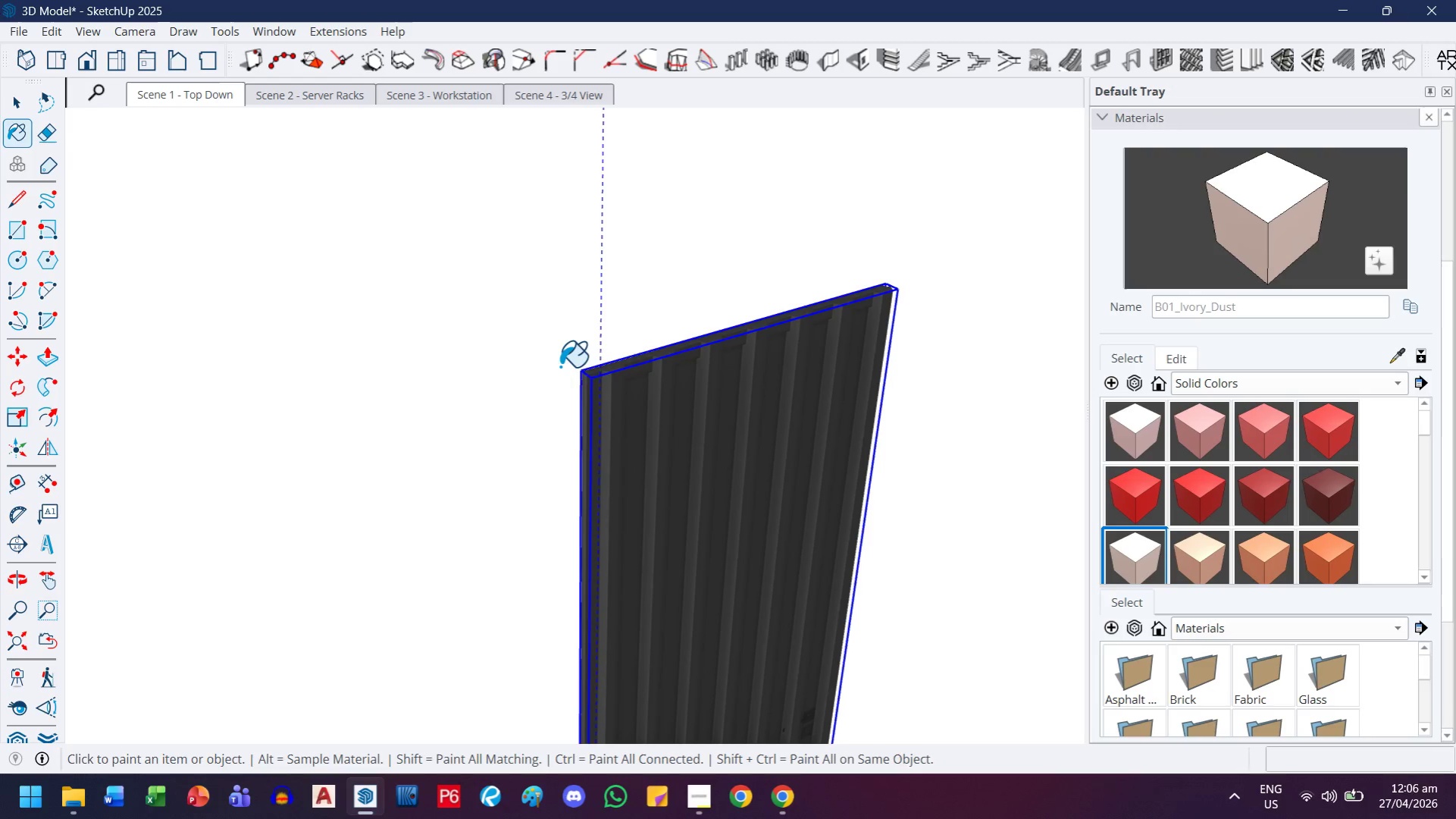 
left_click([597, 402])
 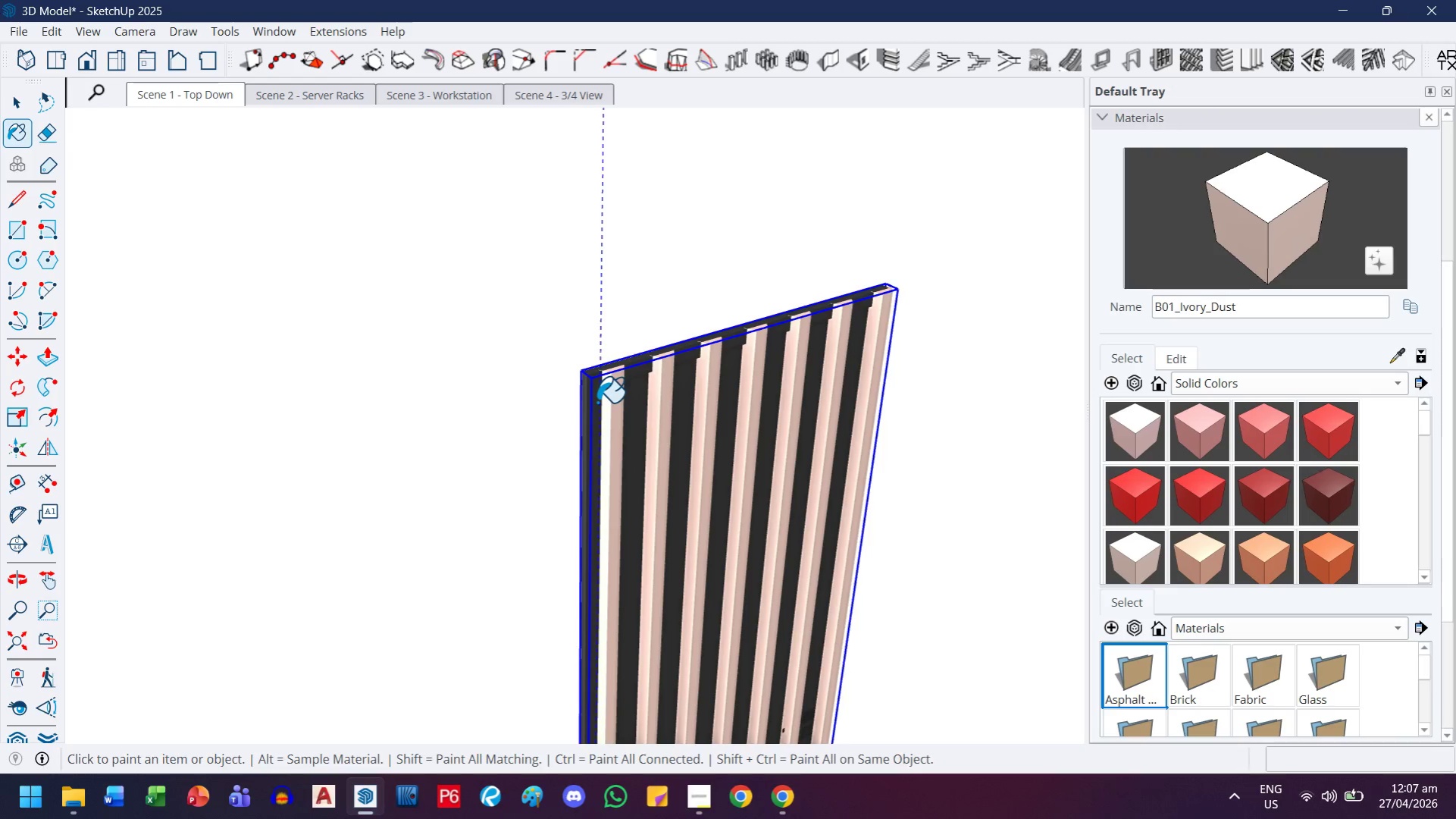 
key(Control+Z)
 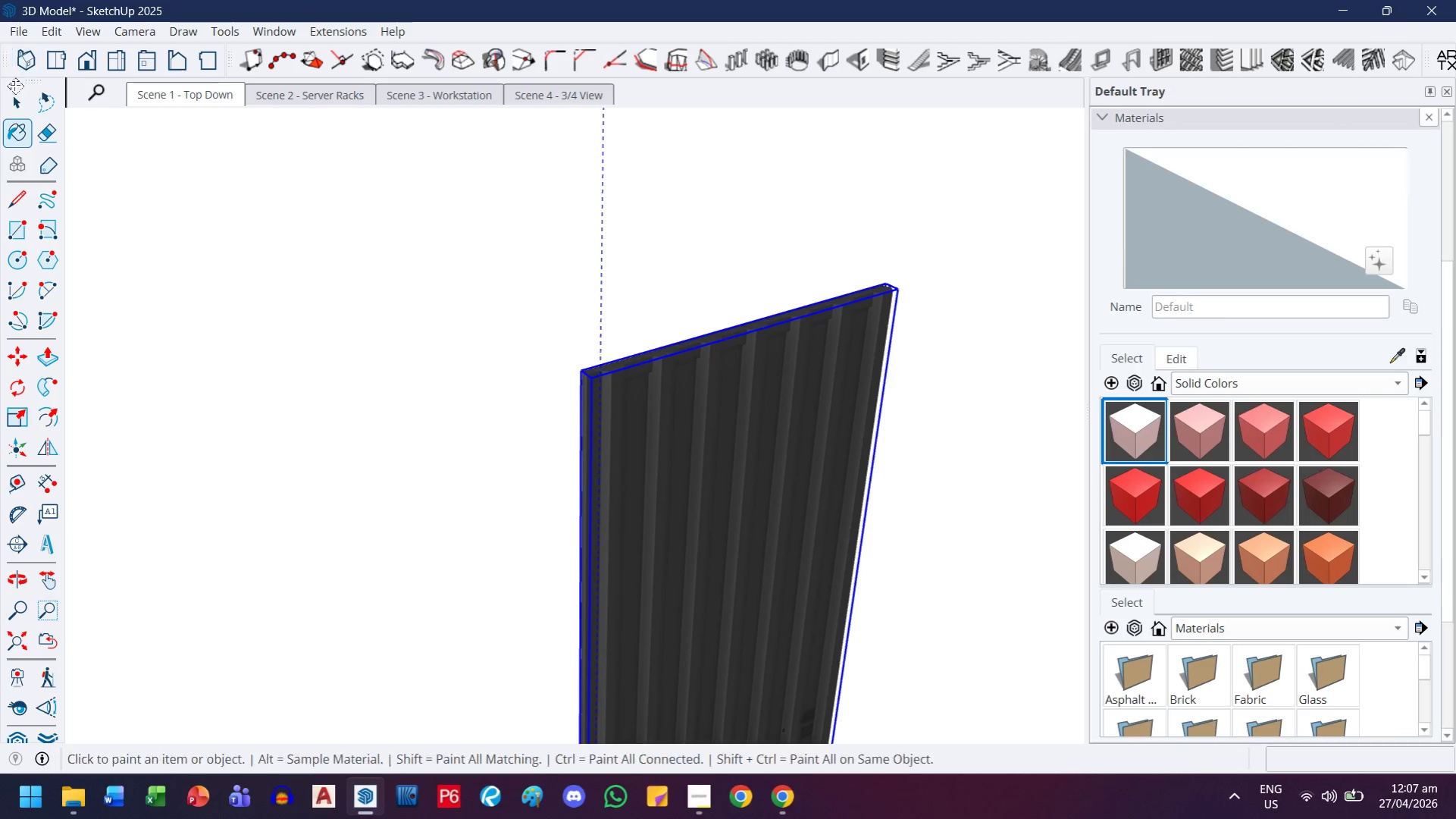 
left_click([16, 93])
 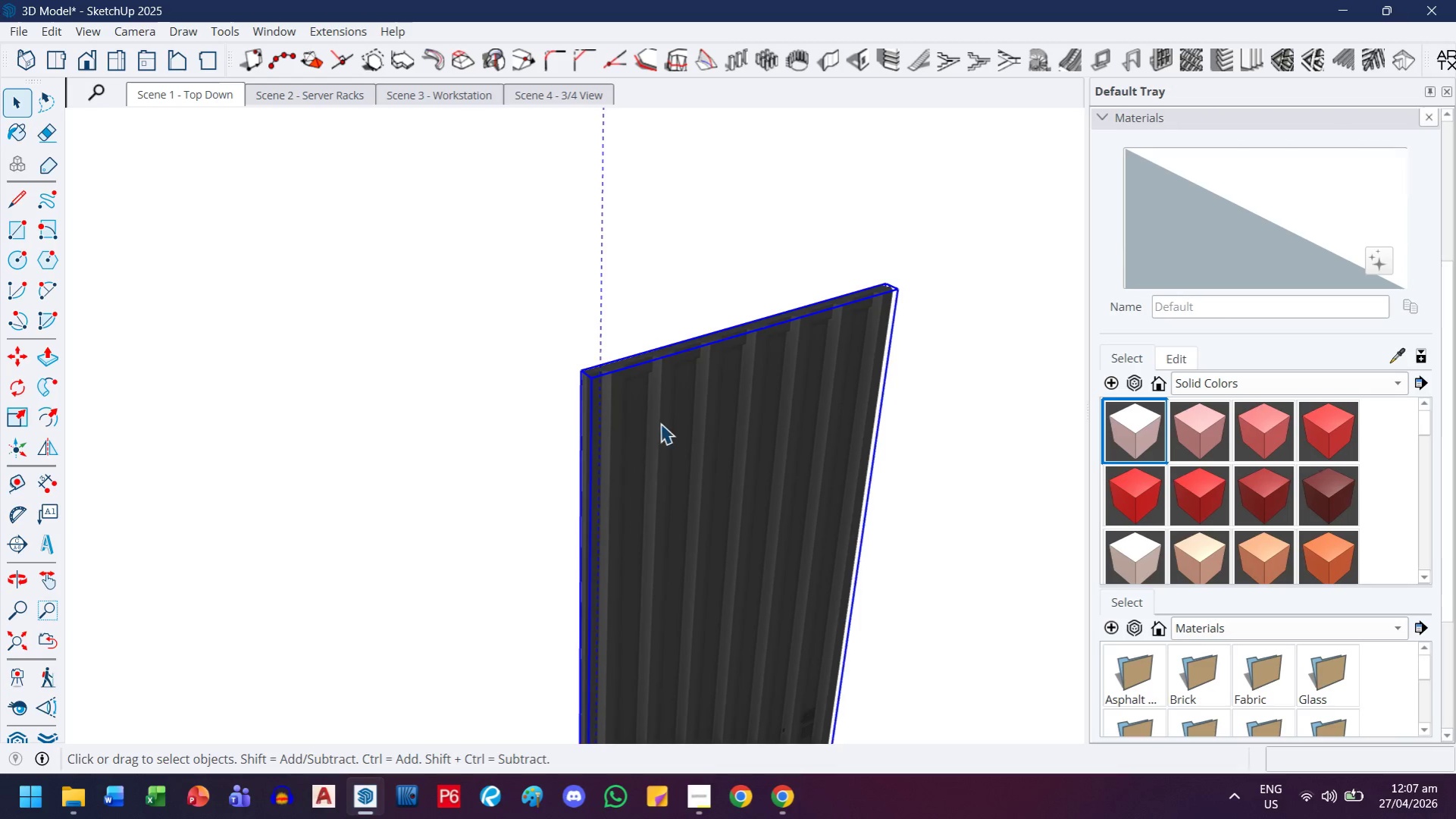 
scroll: coordinate [702, 443], scroll_direction: up, amount: 3.0
 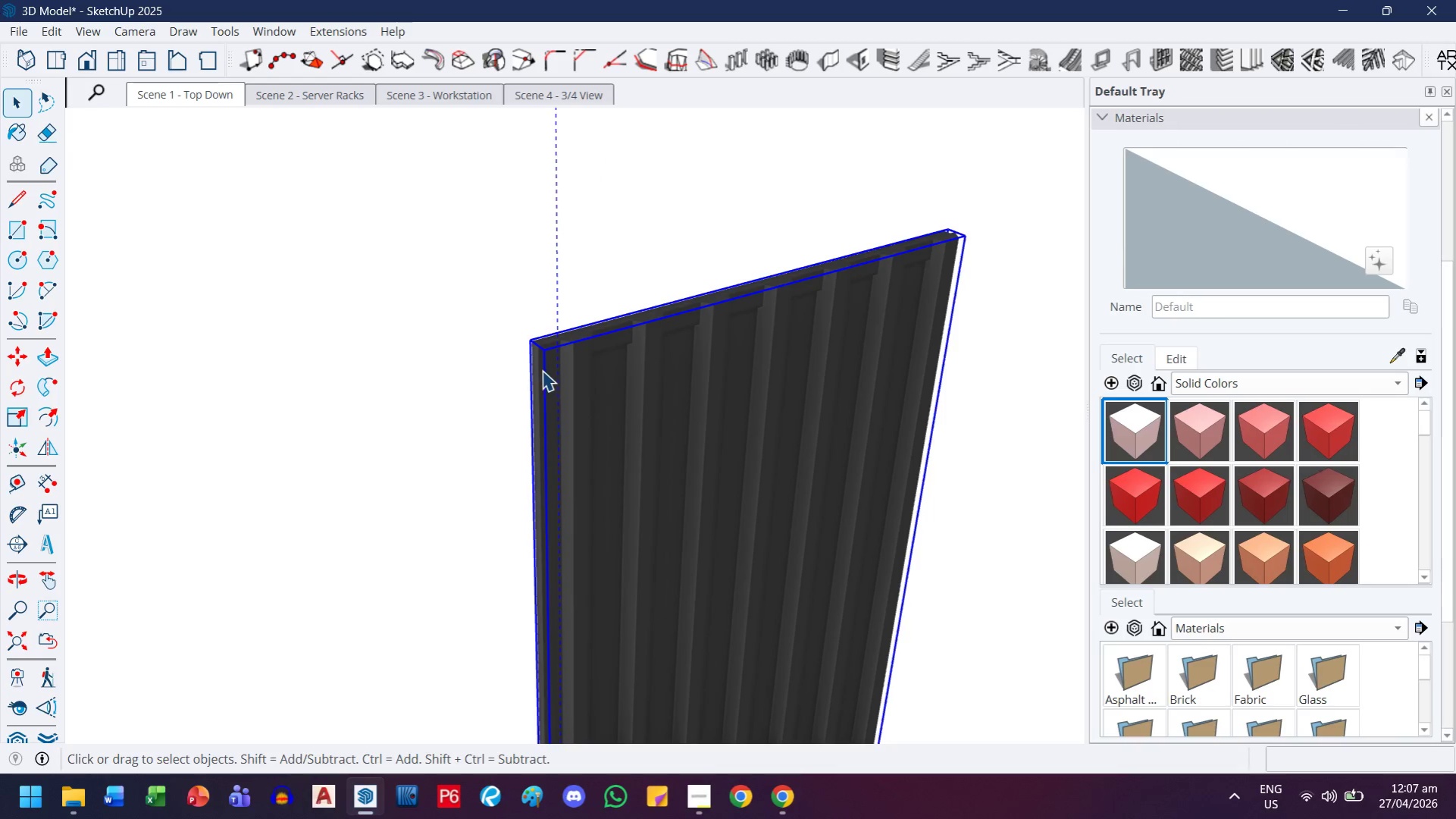 
double_click([542, 370])
 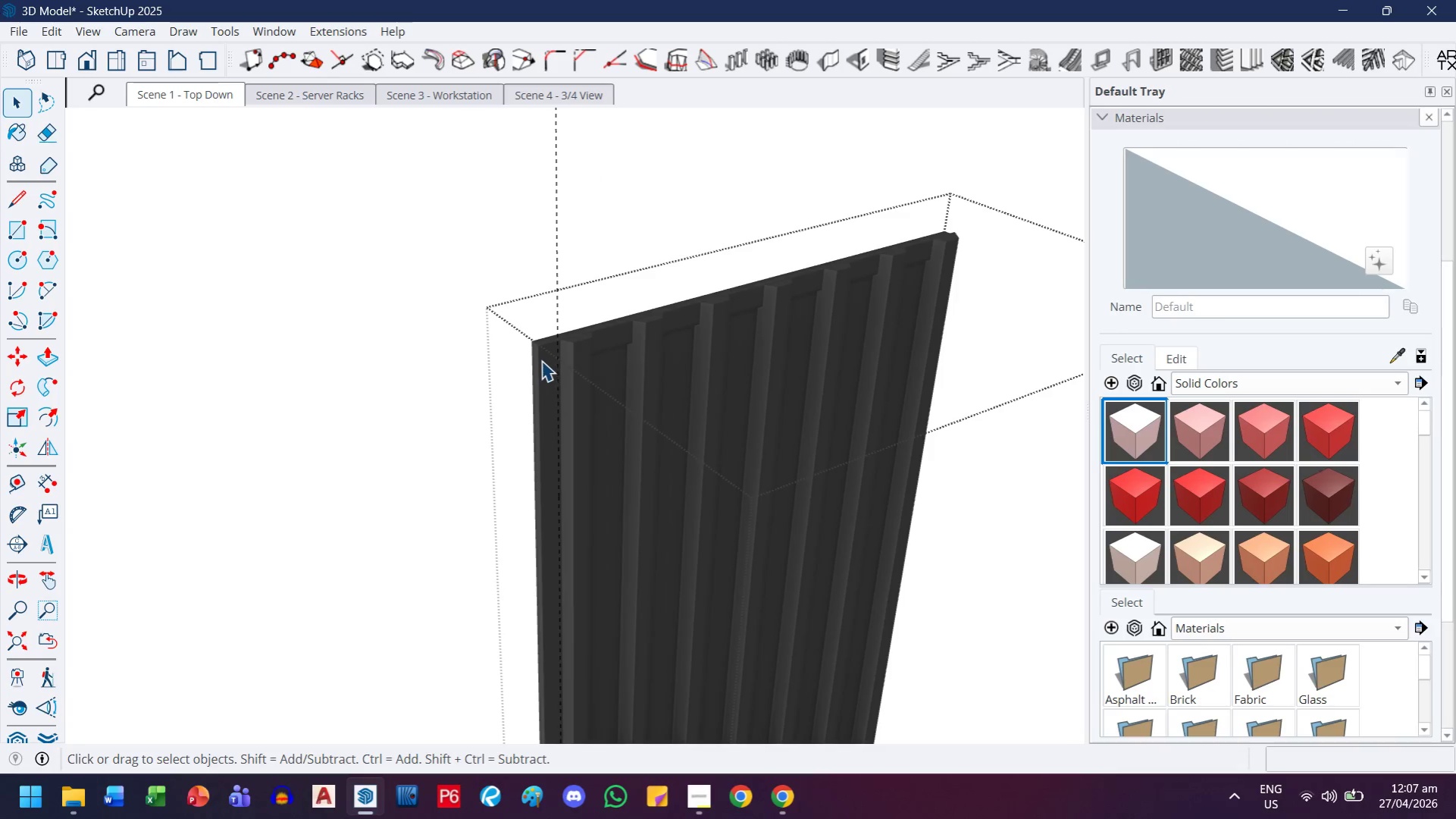 
triple_click([541, 359])
 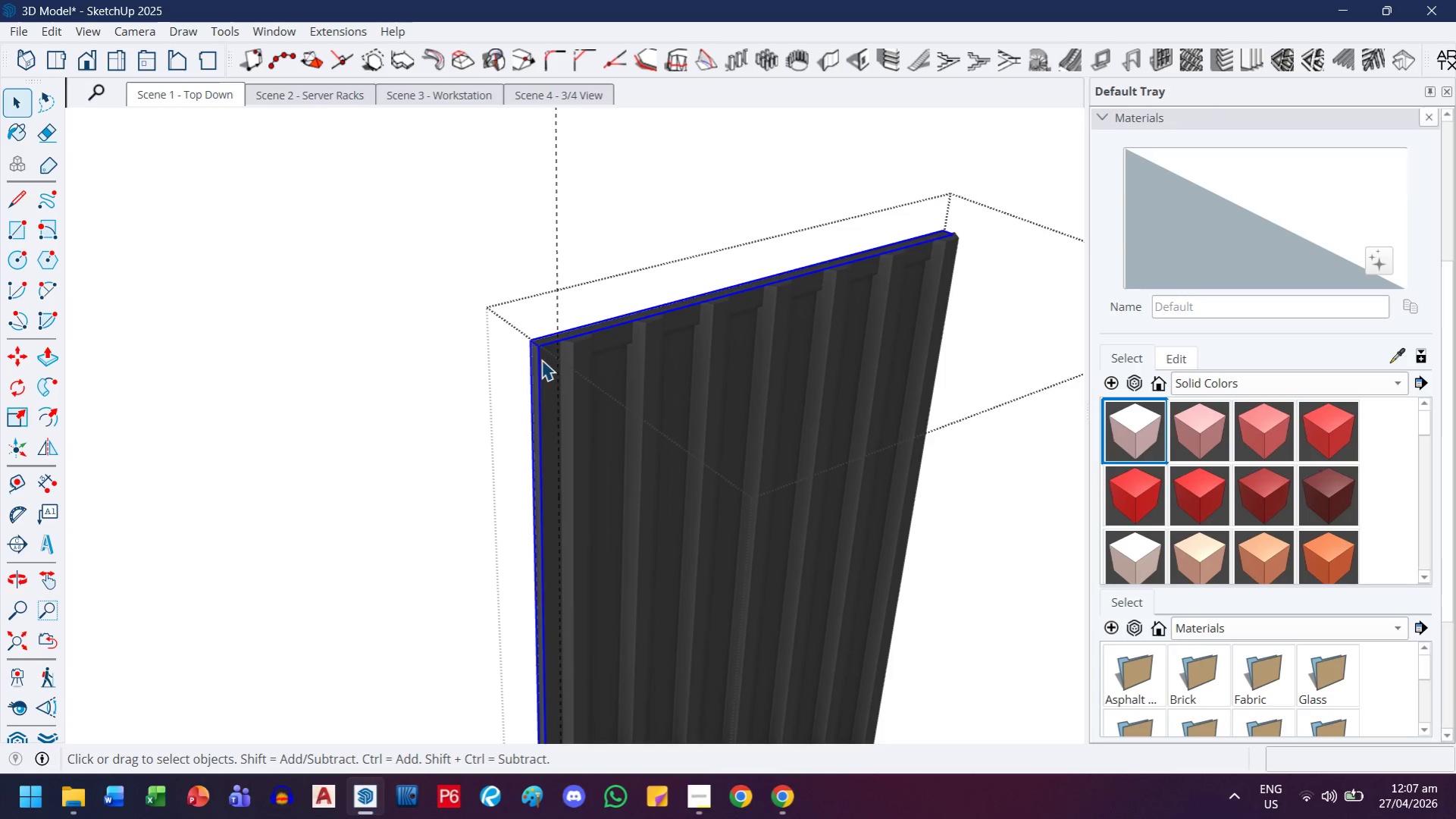 
left_click([420, 377])
 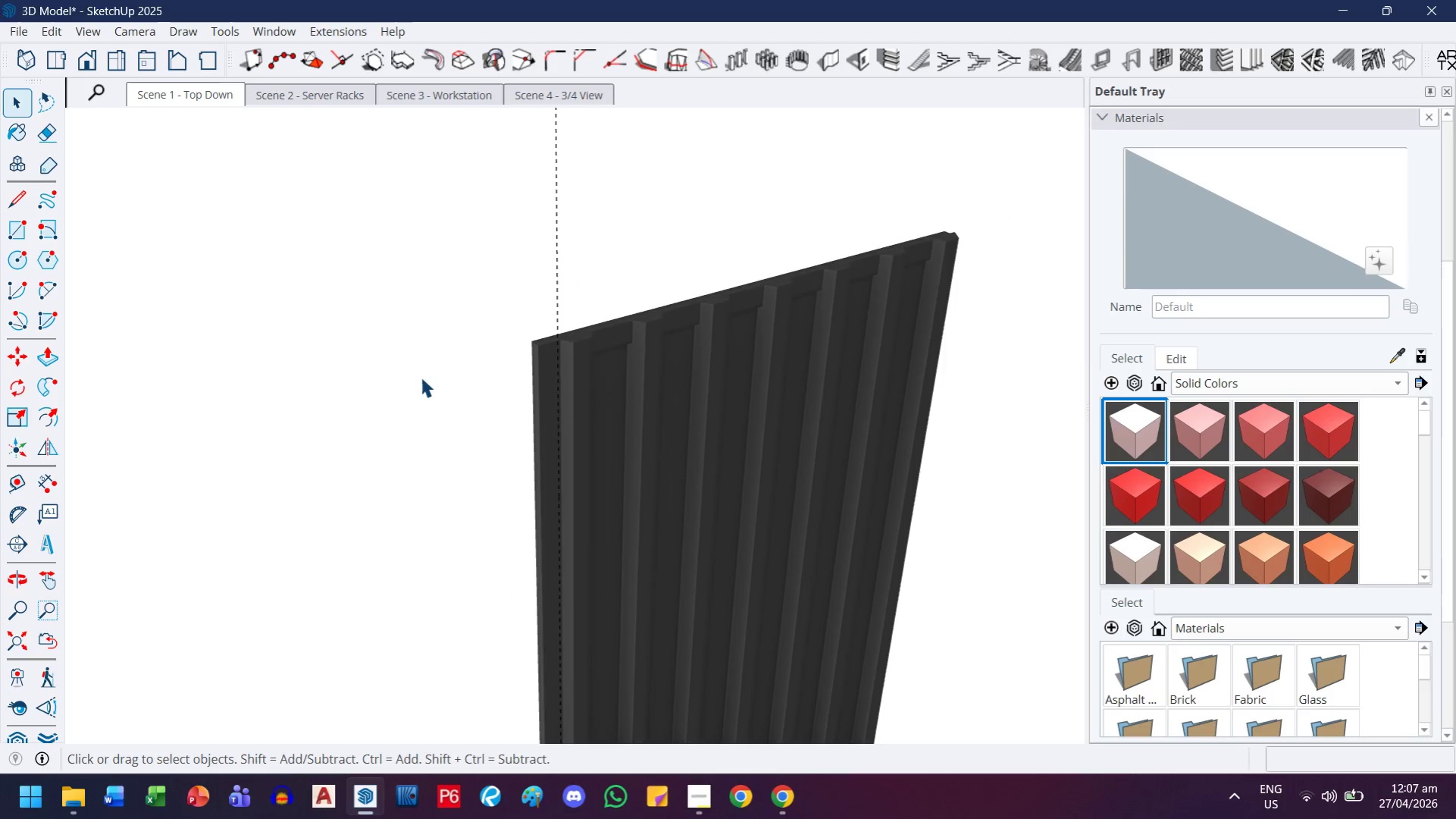 
key(H)
 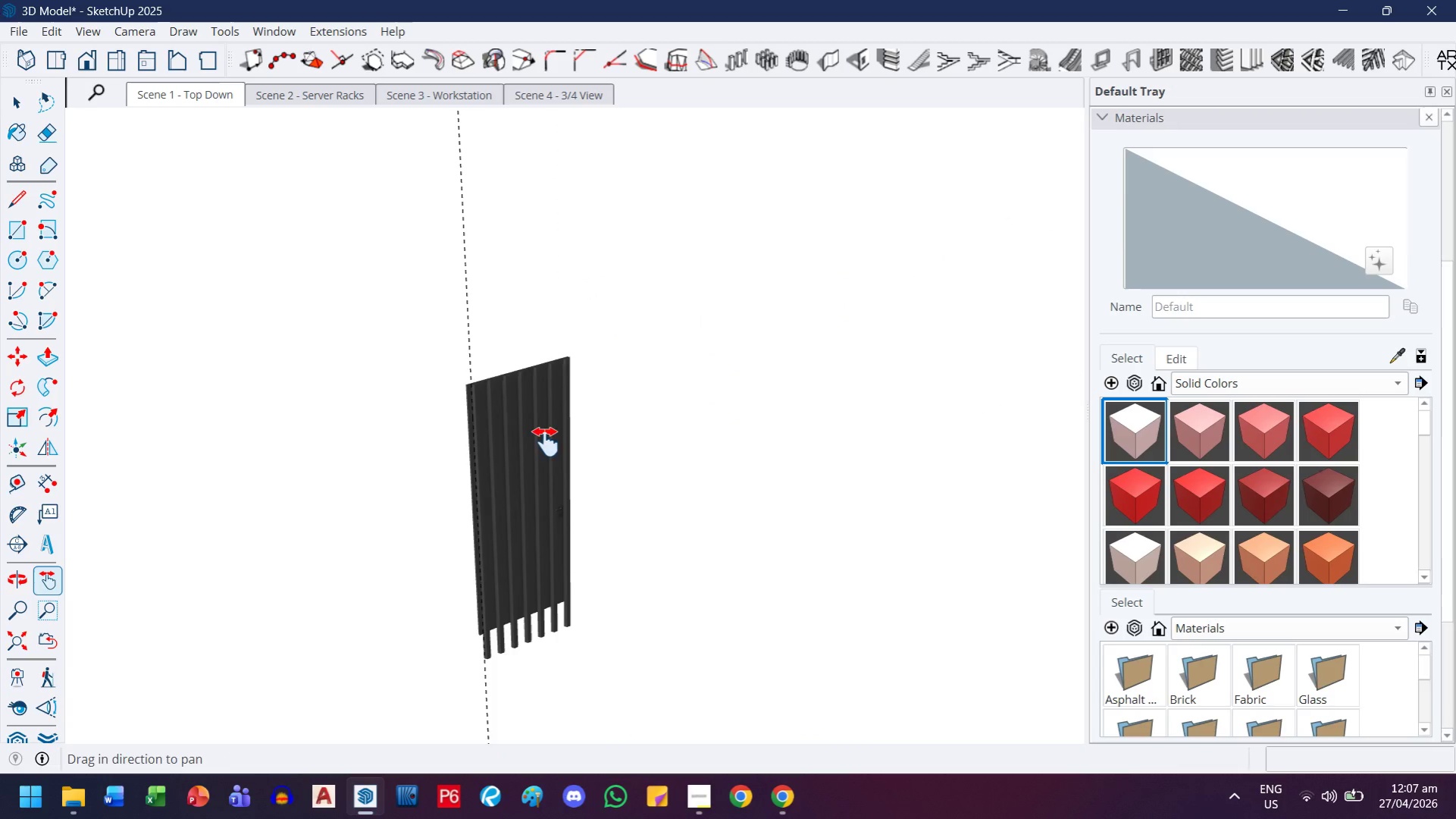 
left_click_drag(start_coordinate=[546, 457], to_coordinate=[546, 393])
 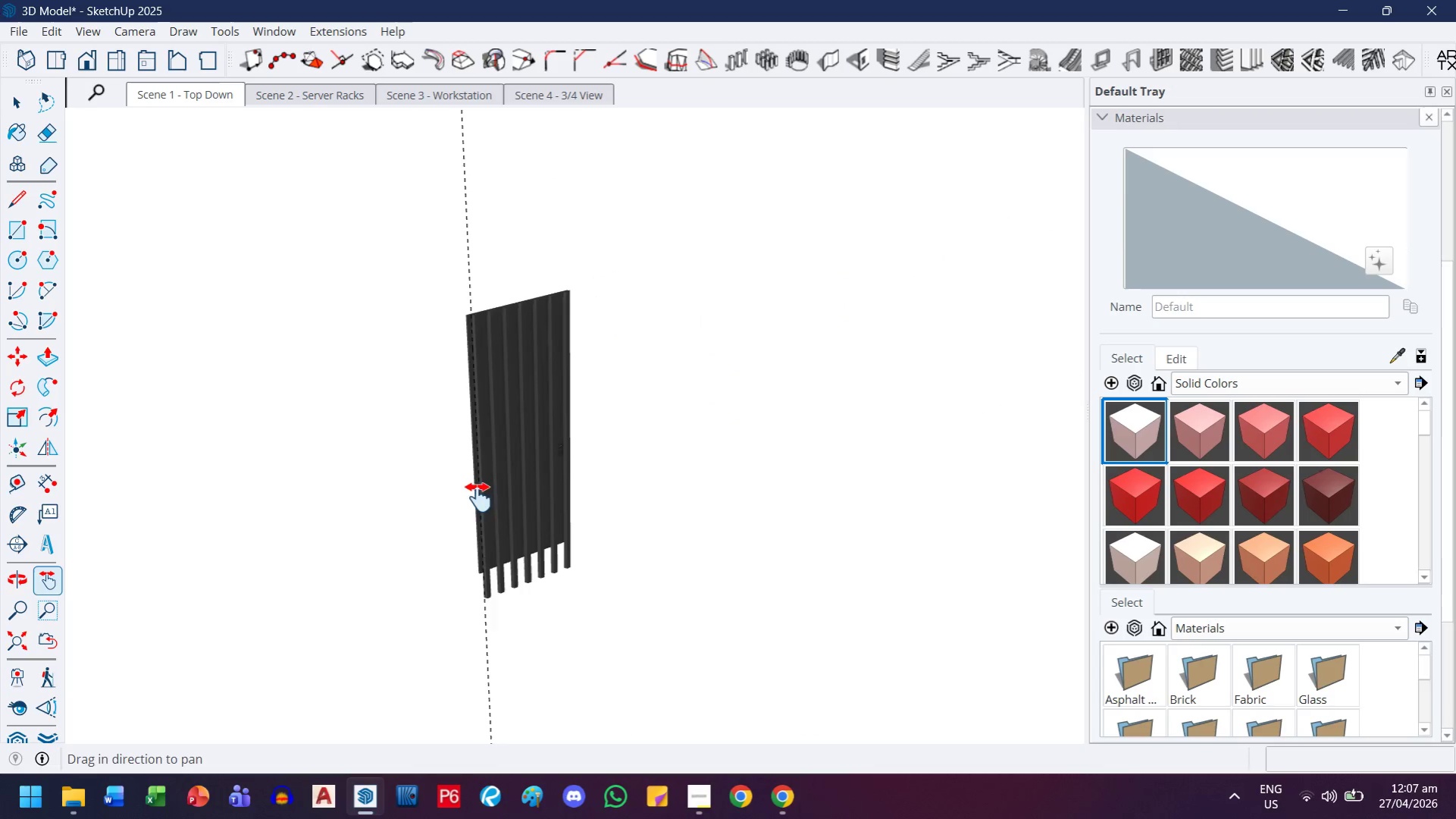 
scroll: coordinate [474, 409], scroll_direction: down, amount: 12.0
 